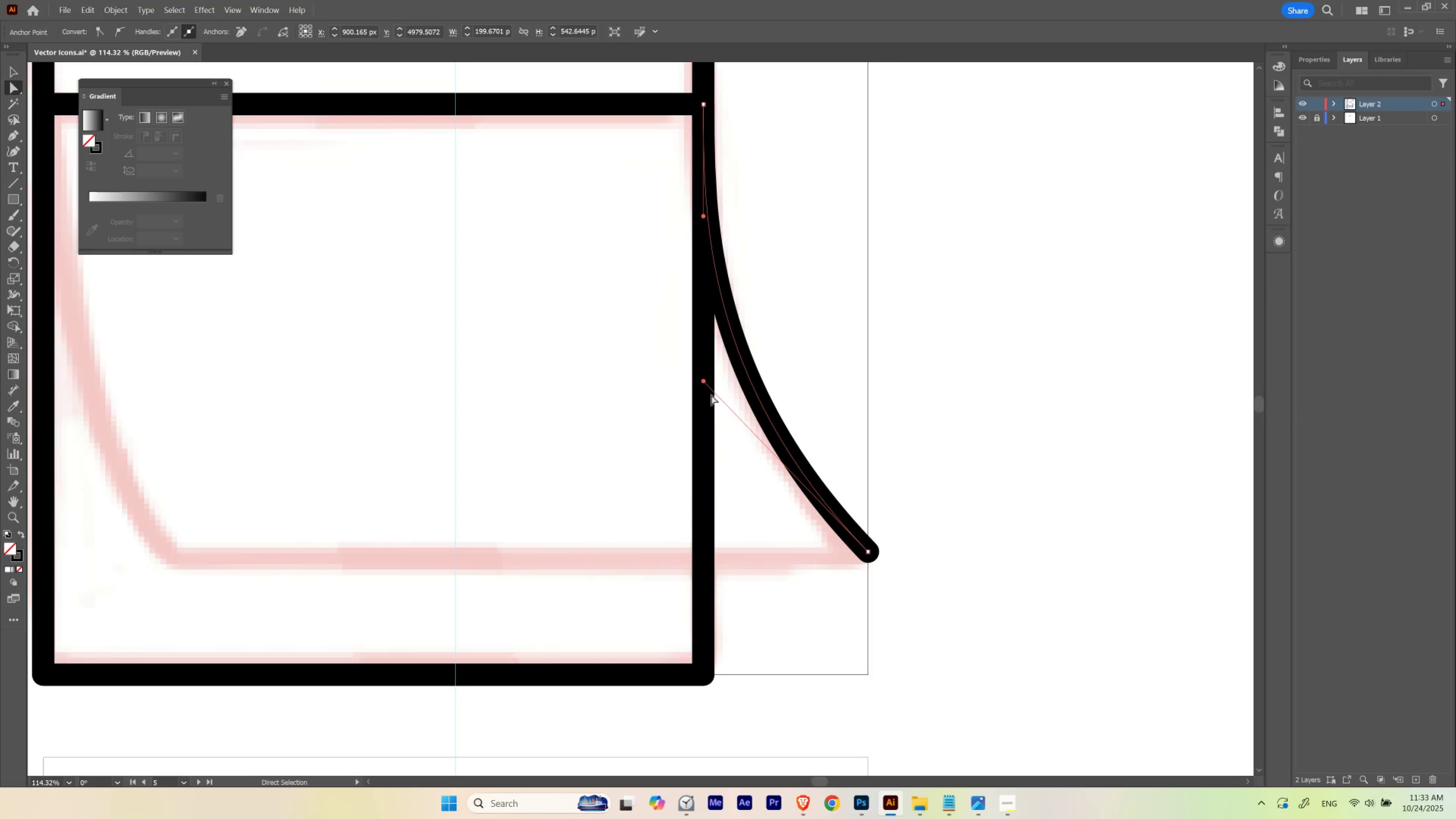 
key(A)
 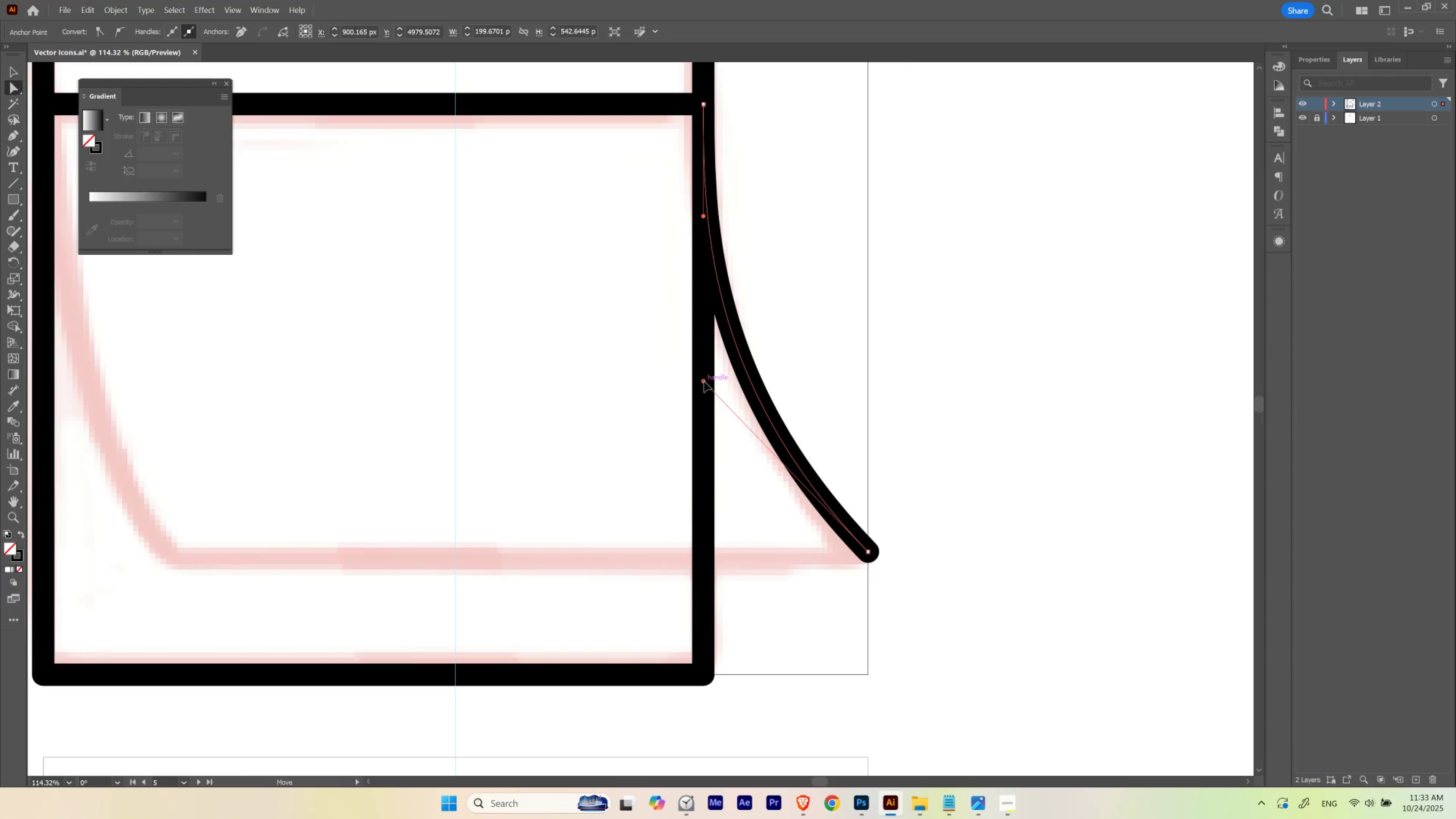 
left_click([704, 381])
 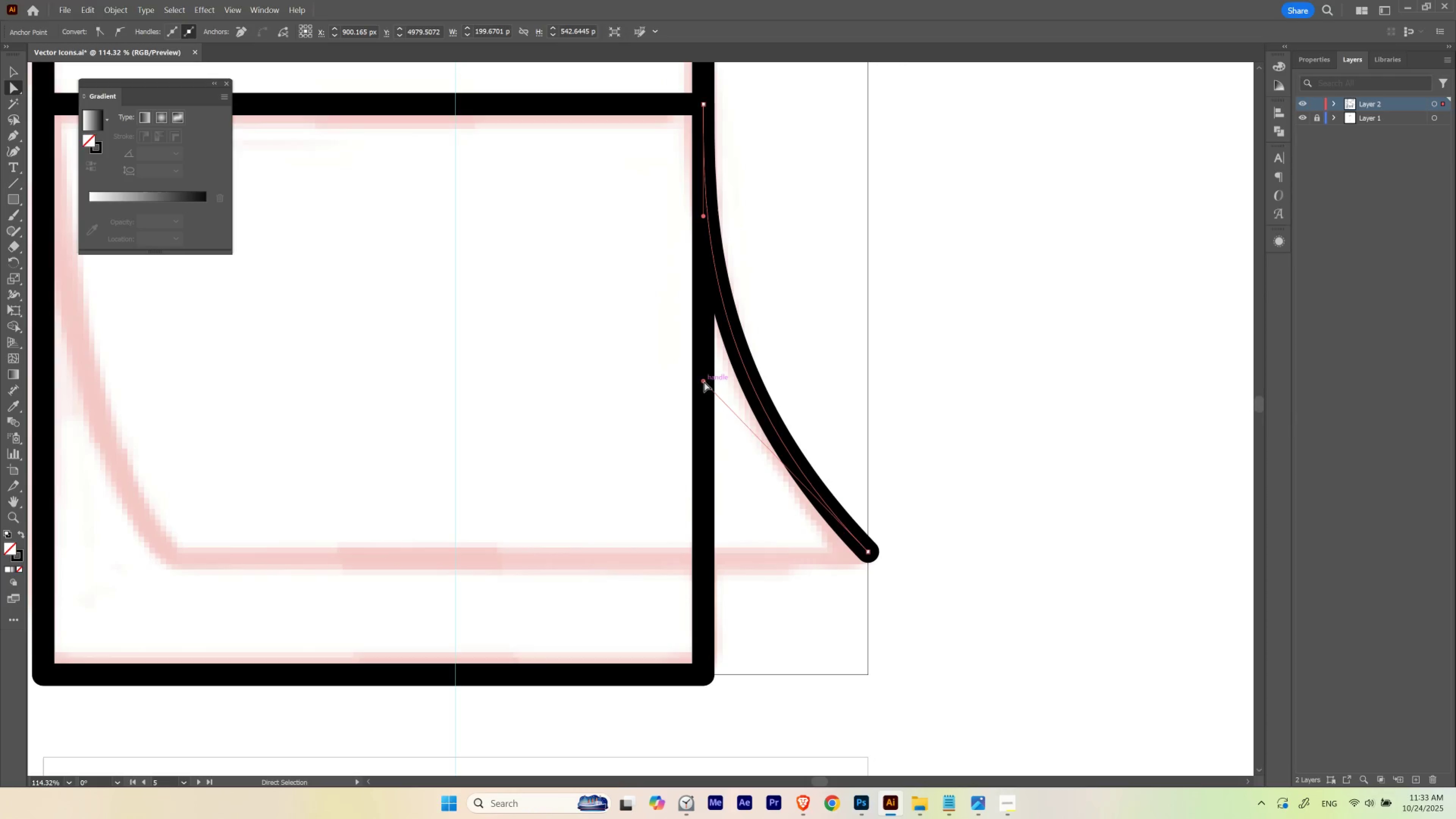 
key(Control+ControlLeft)
 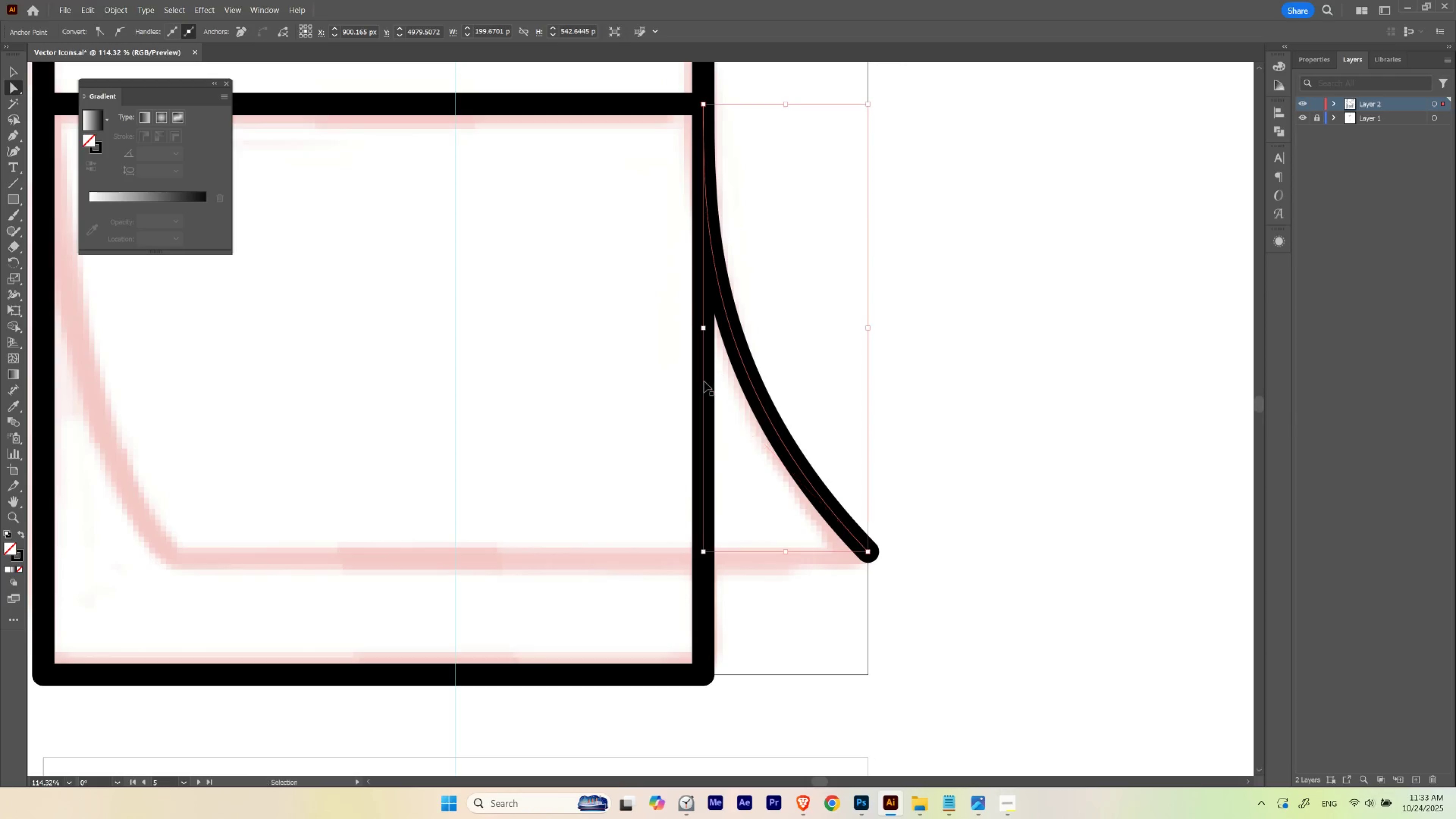 
key(Control+U)
 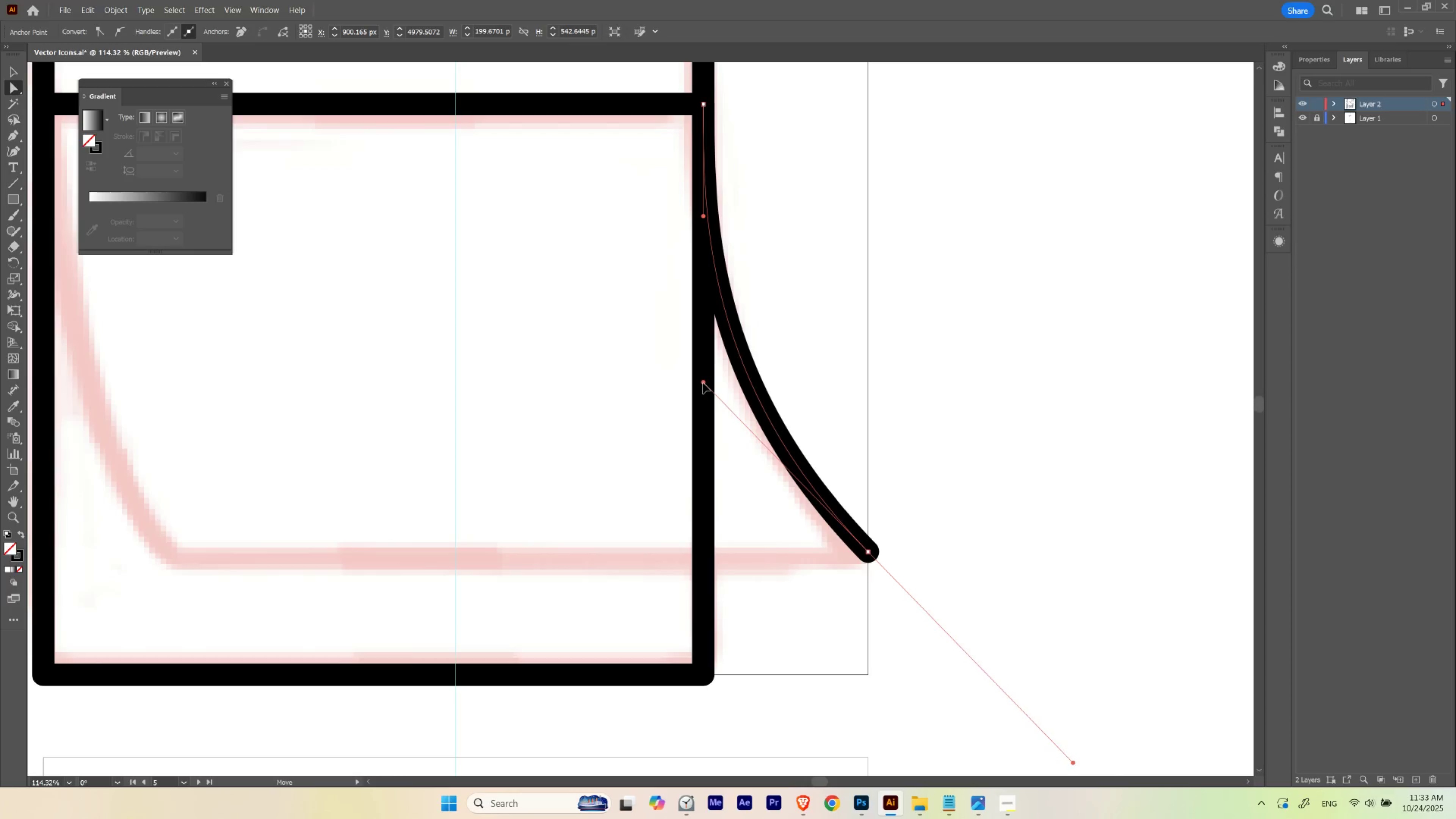 
wait(5.53)
 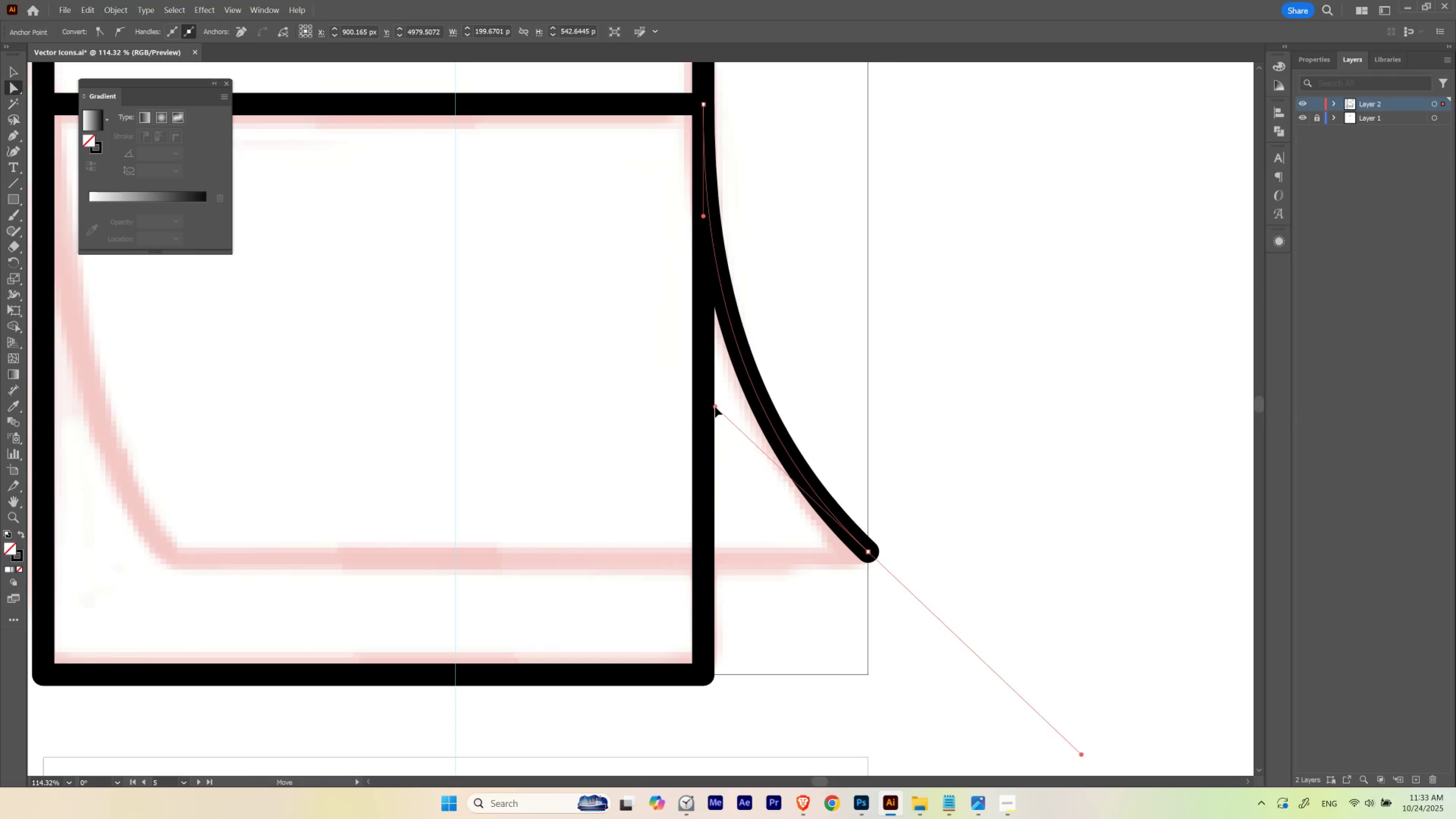 
left_click([806, 360])
 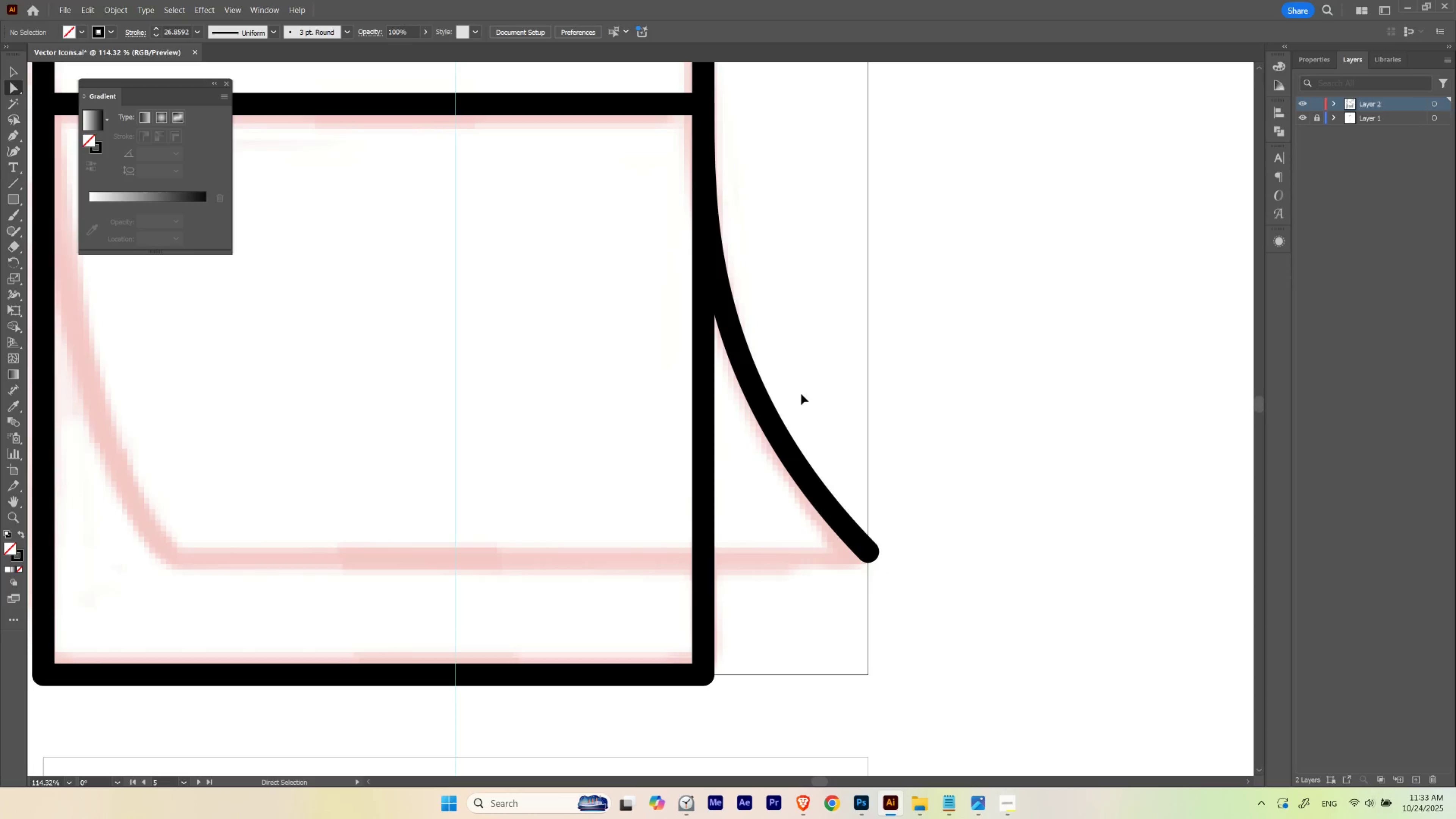 
hold_key(key=ControlLeft, duration=0.47)
 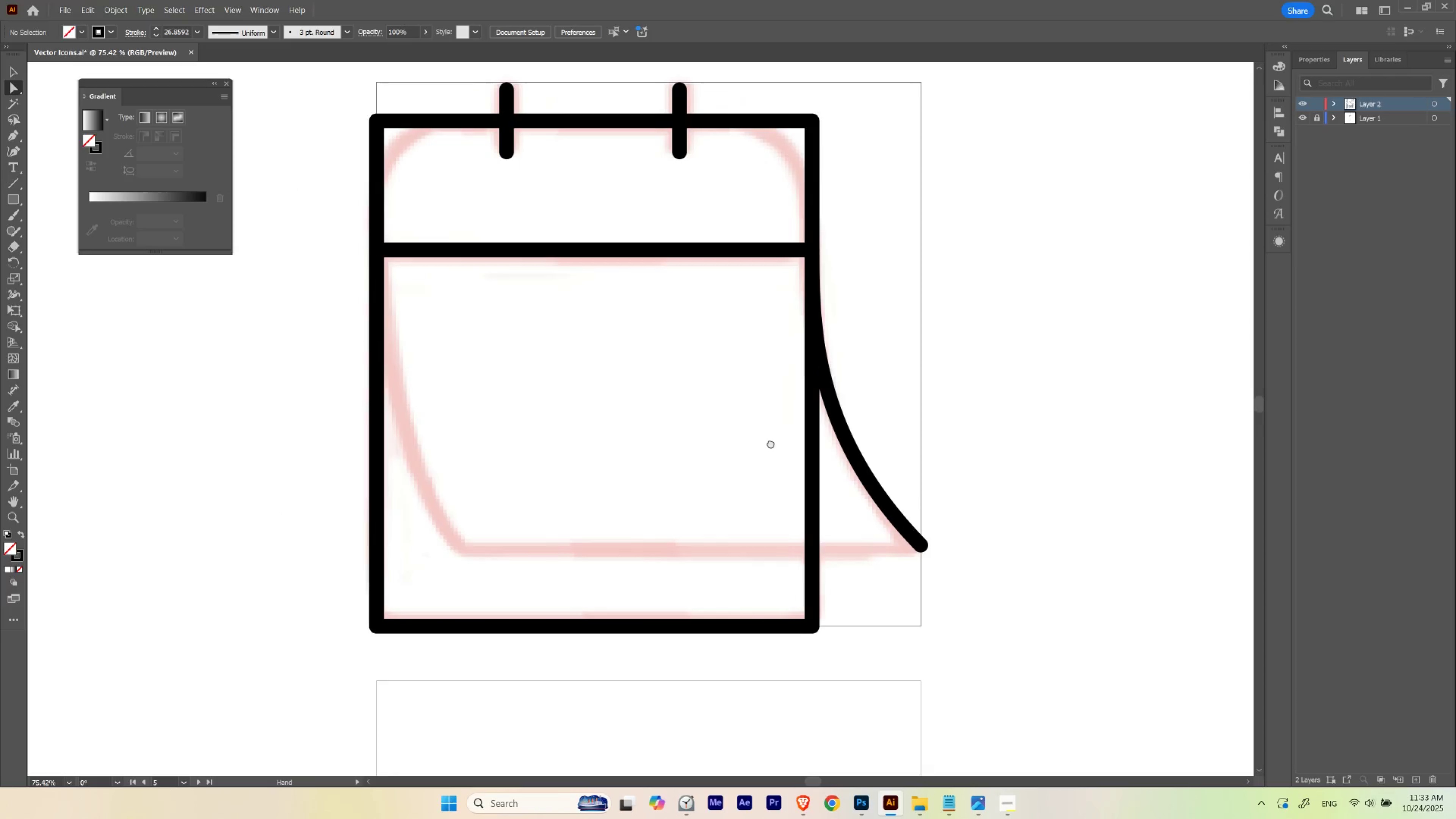 
hold_key(key=Space, duration=1.43)
 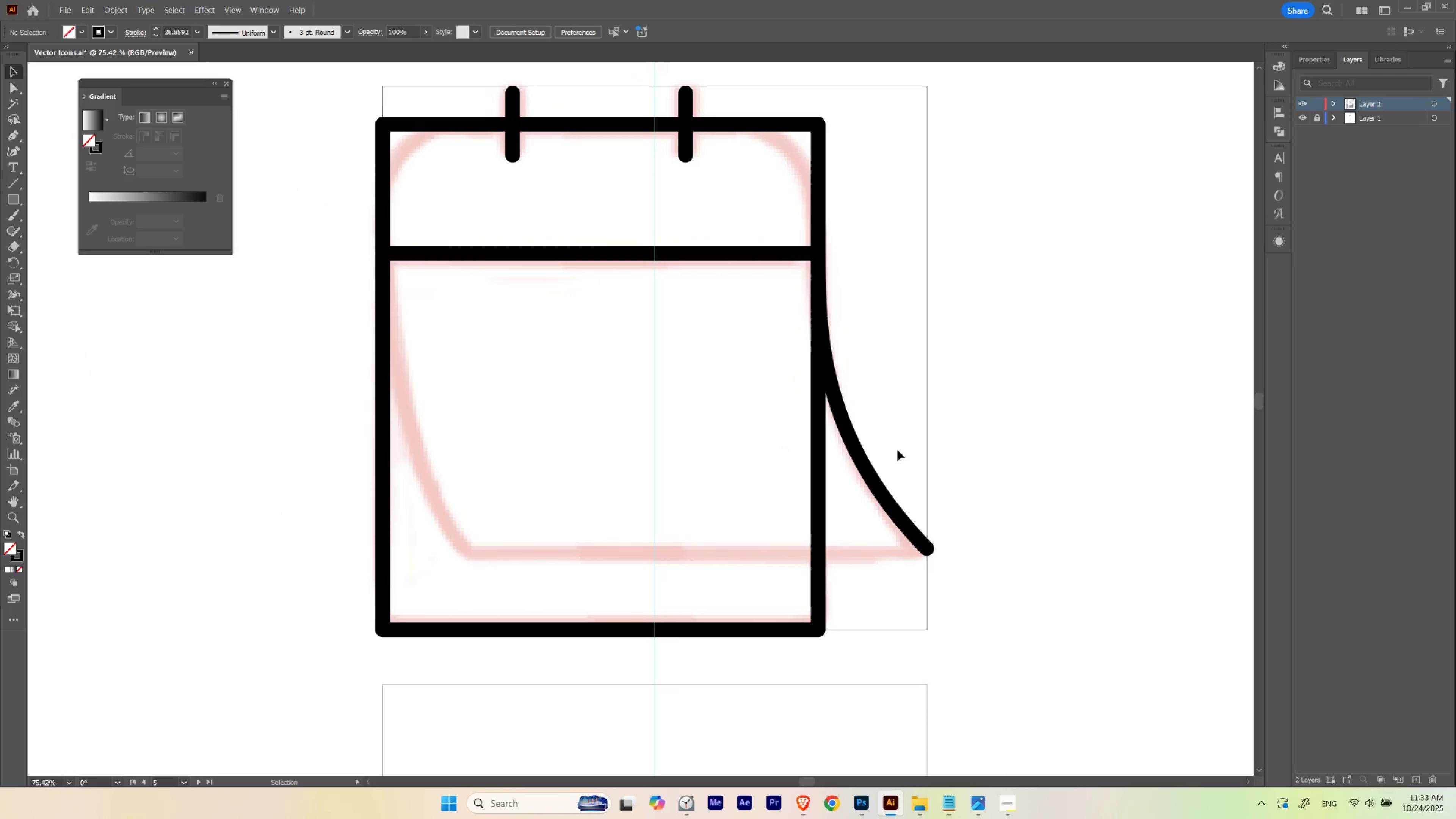 
left_click_drag(start_coordinate=[838, 411], to_coordinate=[792, 421])
 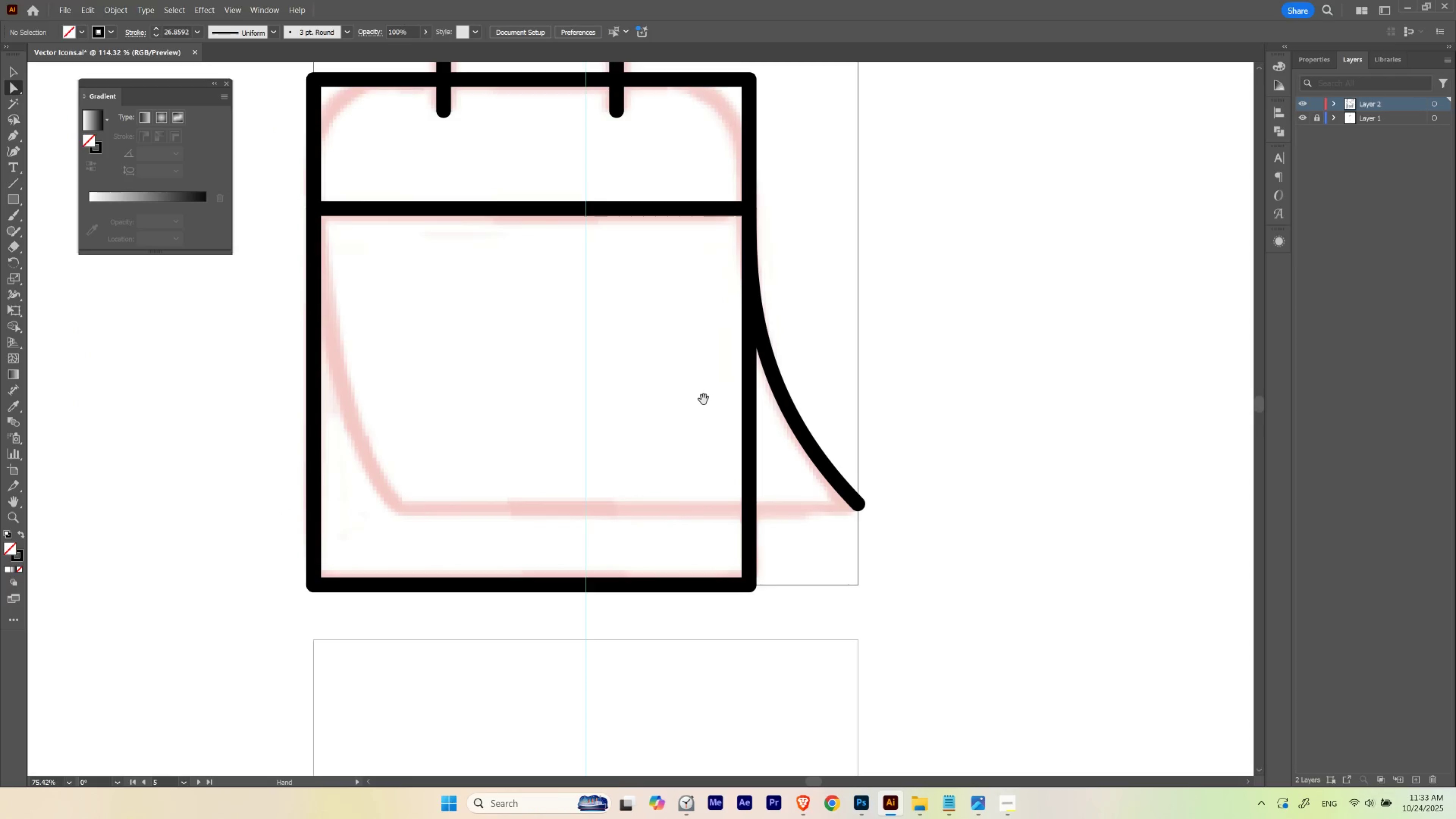 
left_click_drag(start_coordinate=[704, 399], to_coordinate=[773, 444])
 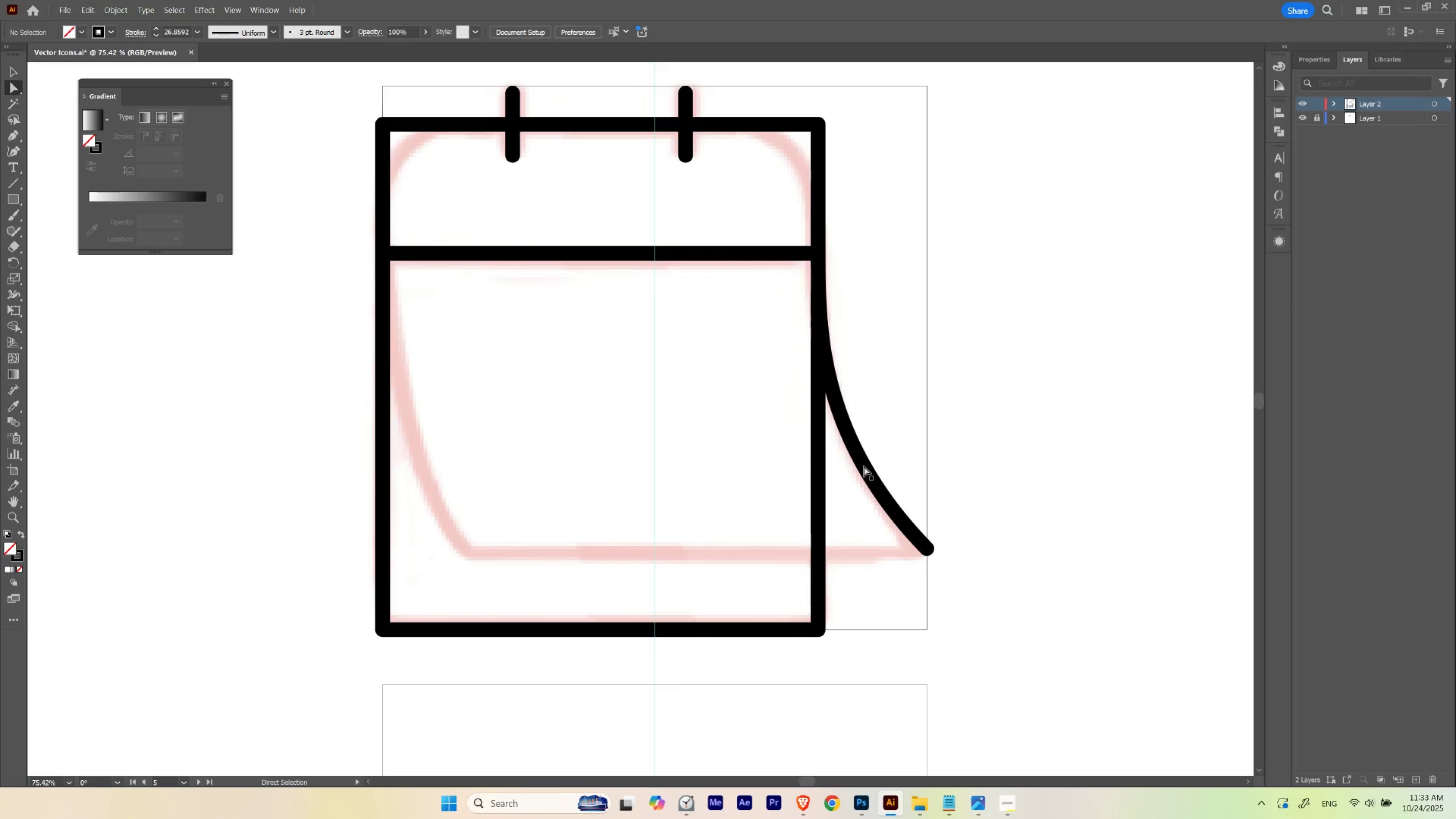 
key(V)
 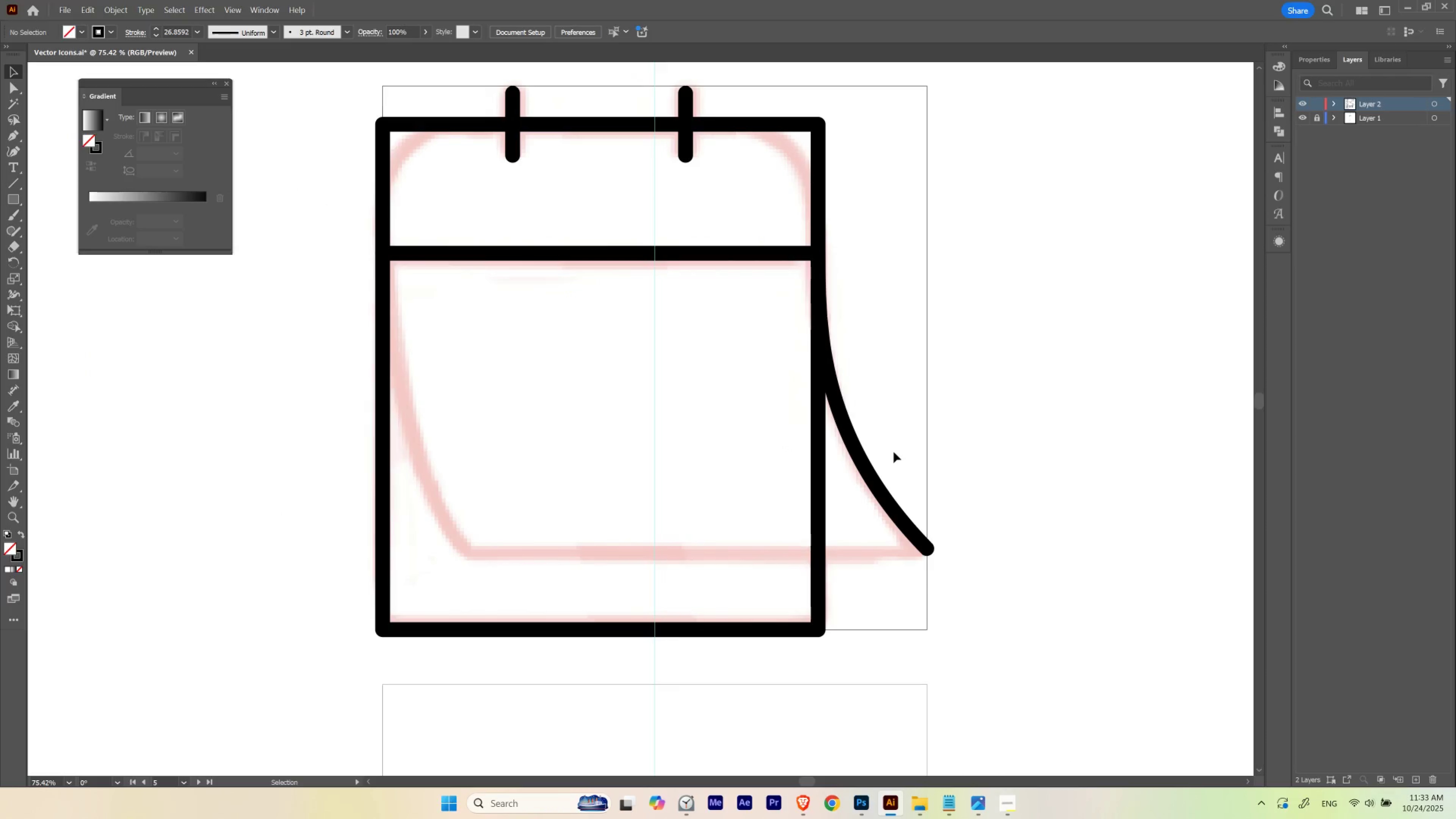 
left_click([897, 449])
 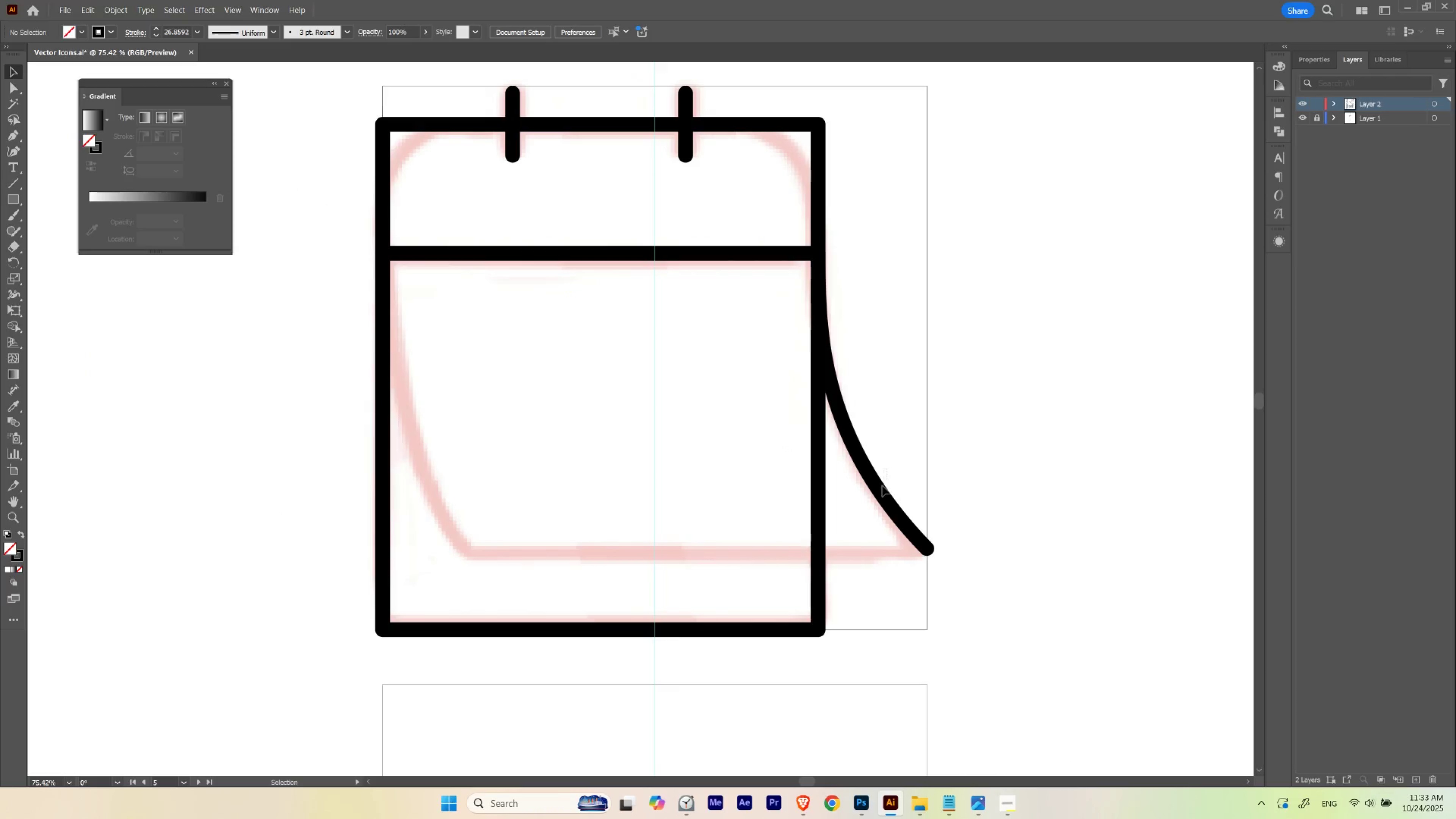 
left_click_drag(start_coordinate=[887, 468], to_coordinate=[875, 501])
 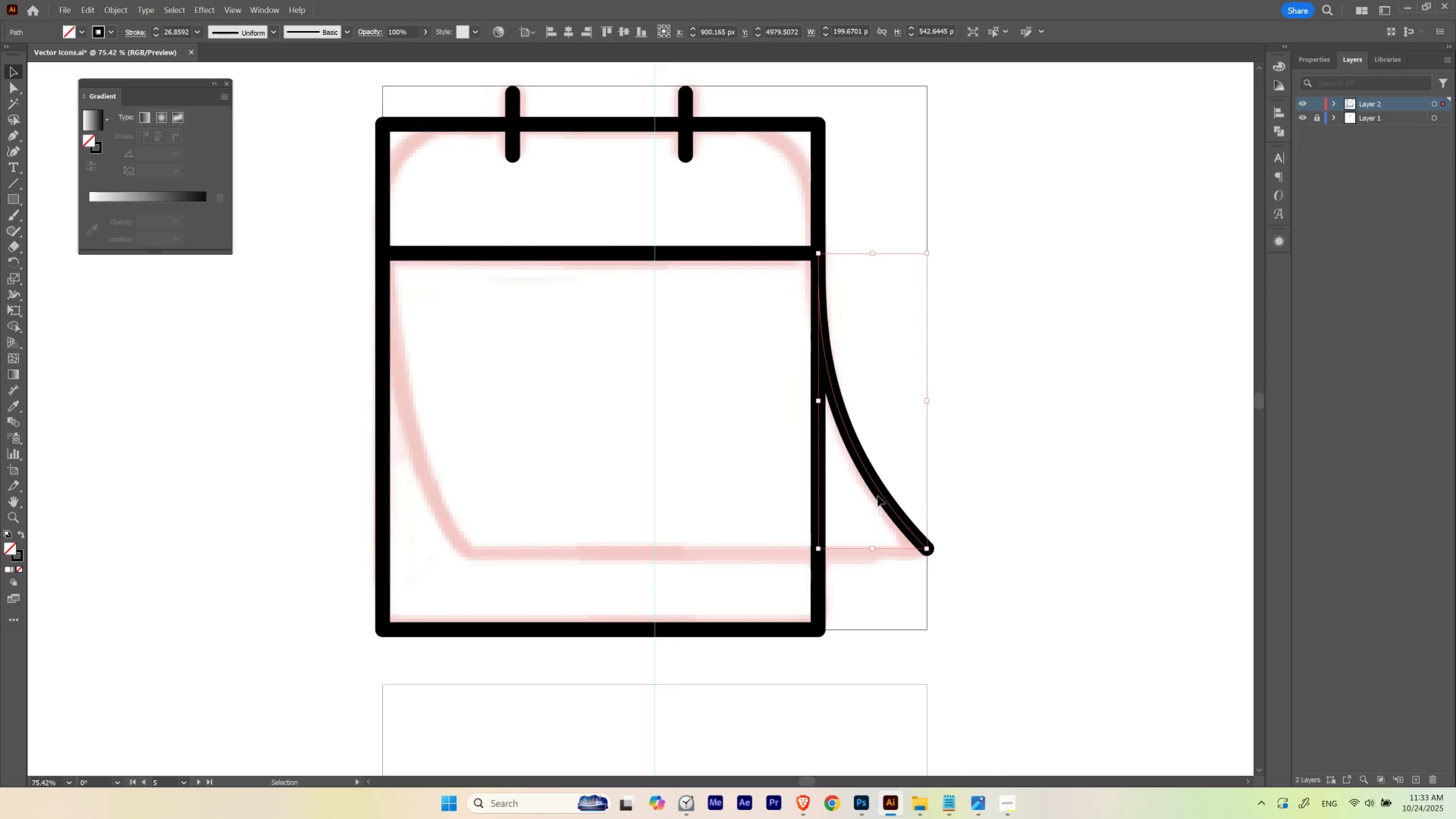 
hold_key(key=AltLeft, duration=3.77)
left_click_drag(start_coordinate=[879, 492], to_coordinate=[472, 473])
 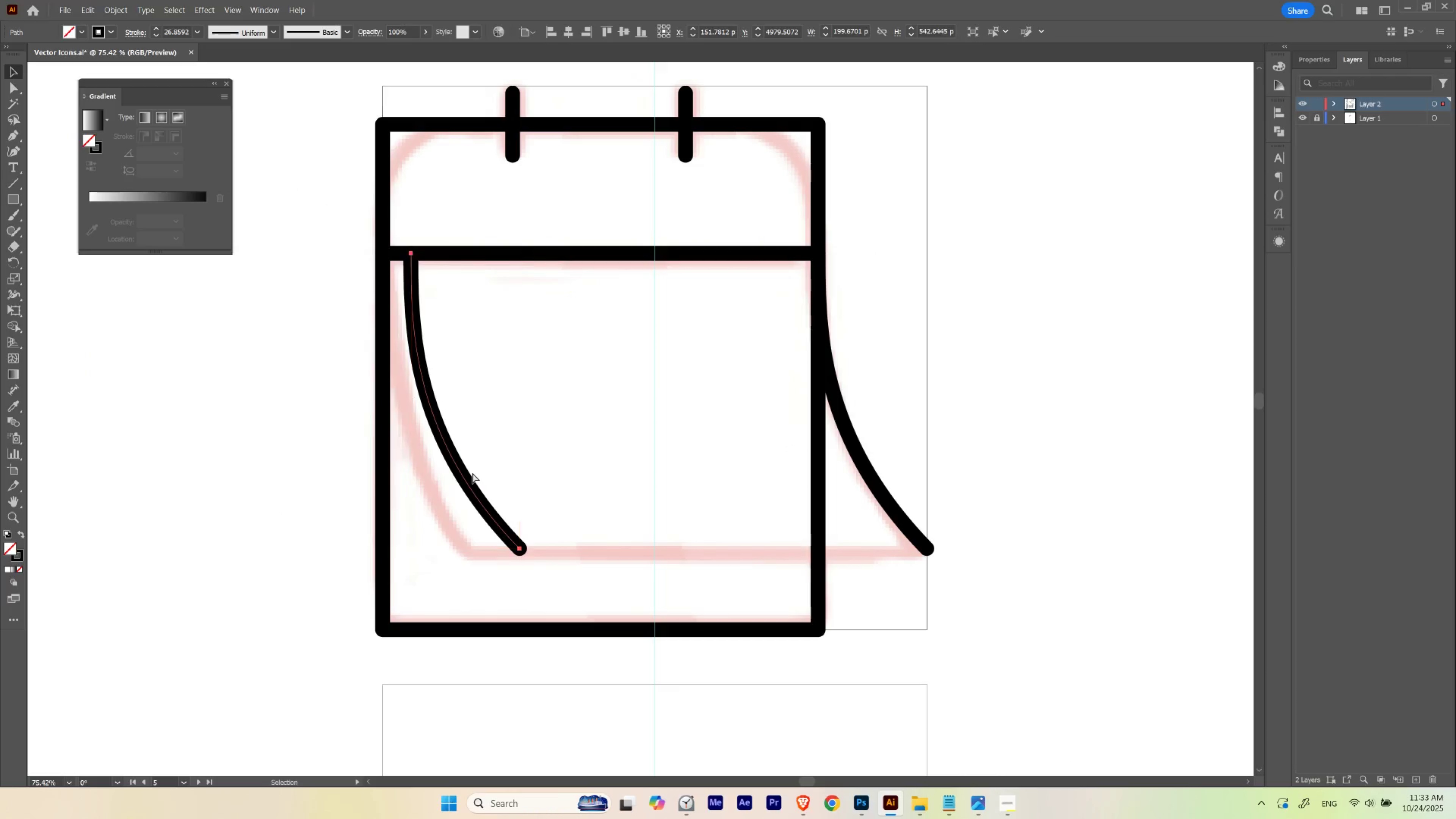 
hold_key(key=ShiftLeft, duration=1.52)
 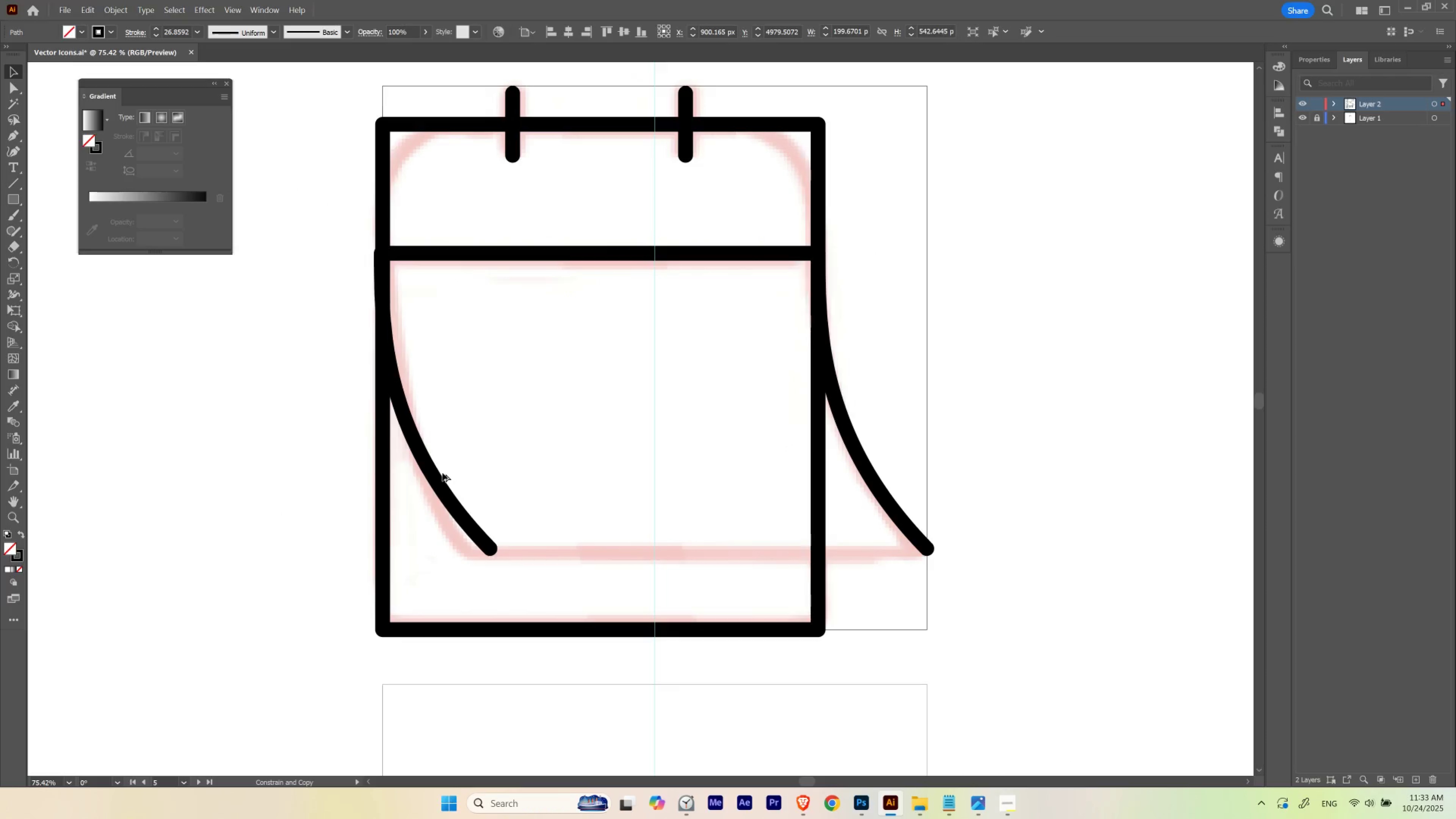 
hold_key(key=ShiftLeft, duration=1.52)
 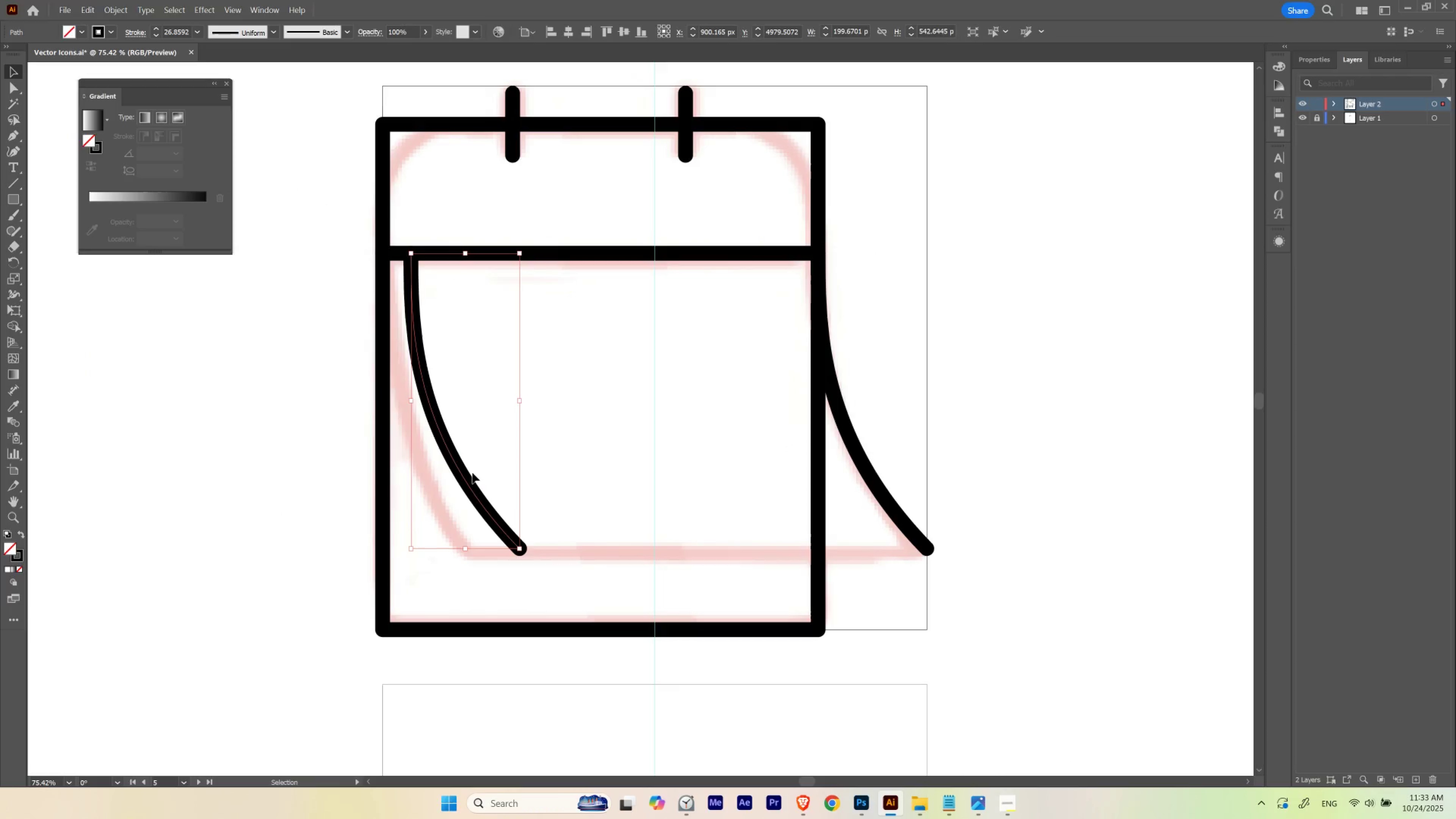 
key(Alt+Shift+ShiftLeft)
 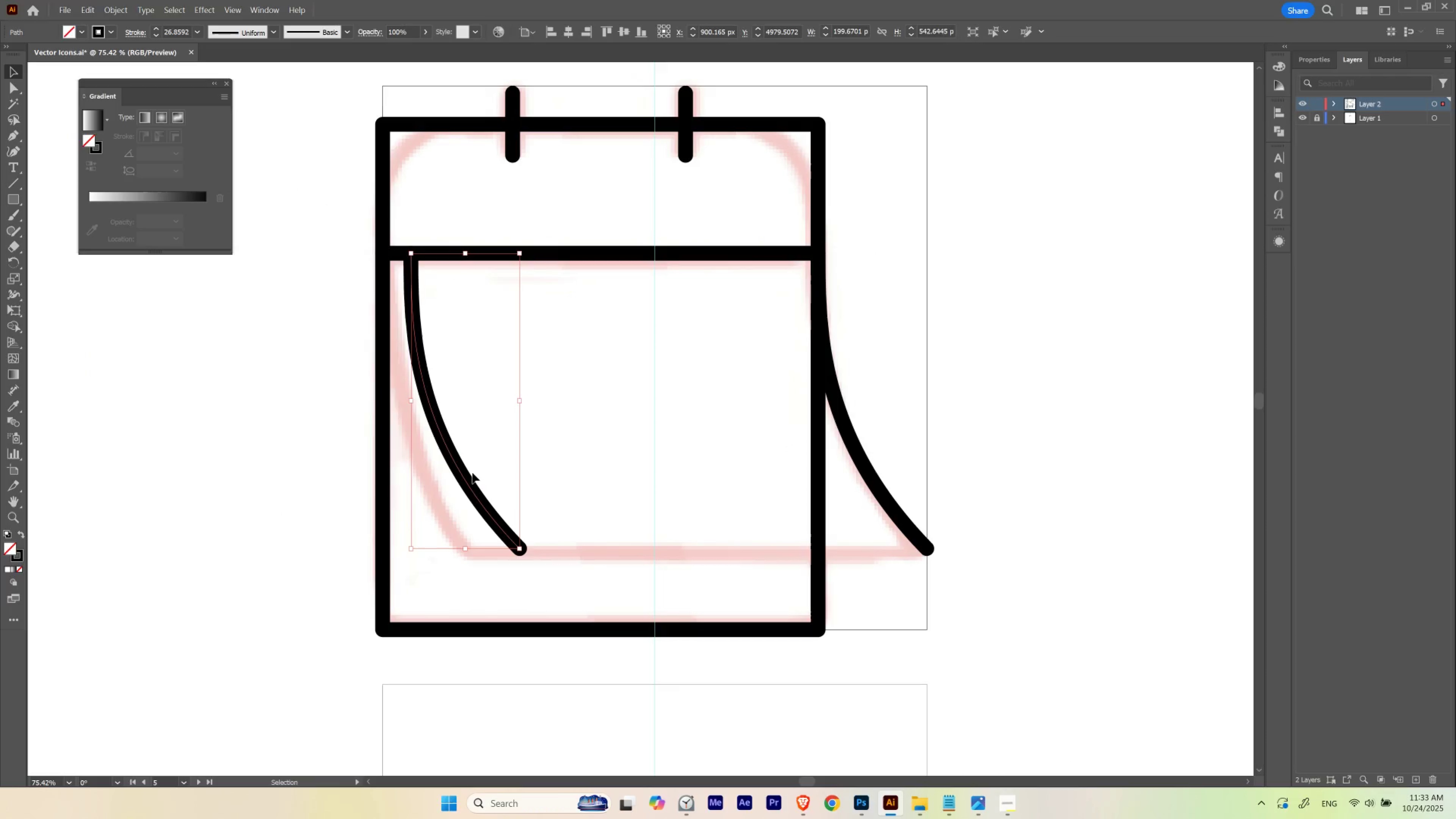 
key(Alt+Shift+ShiftLeft)
 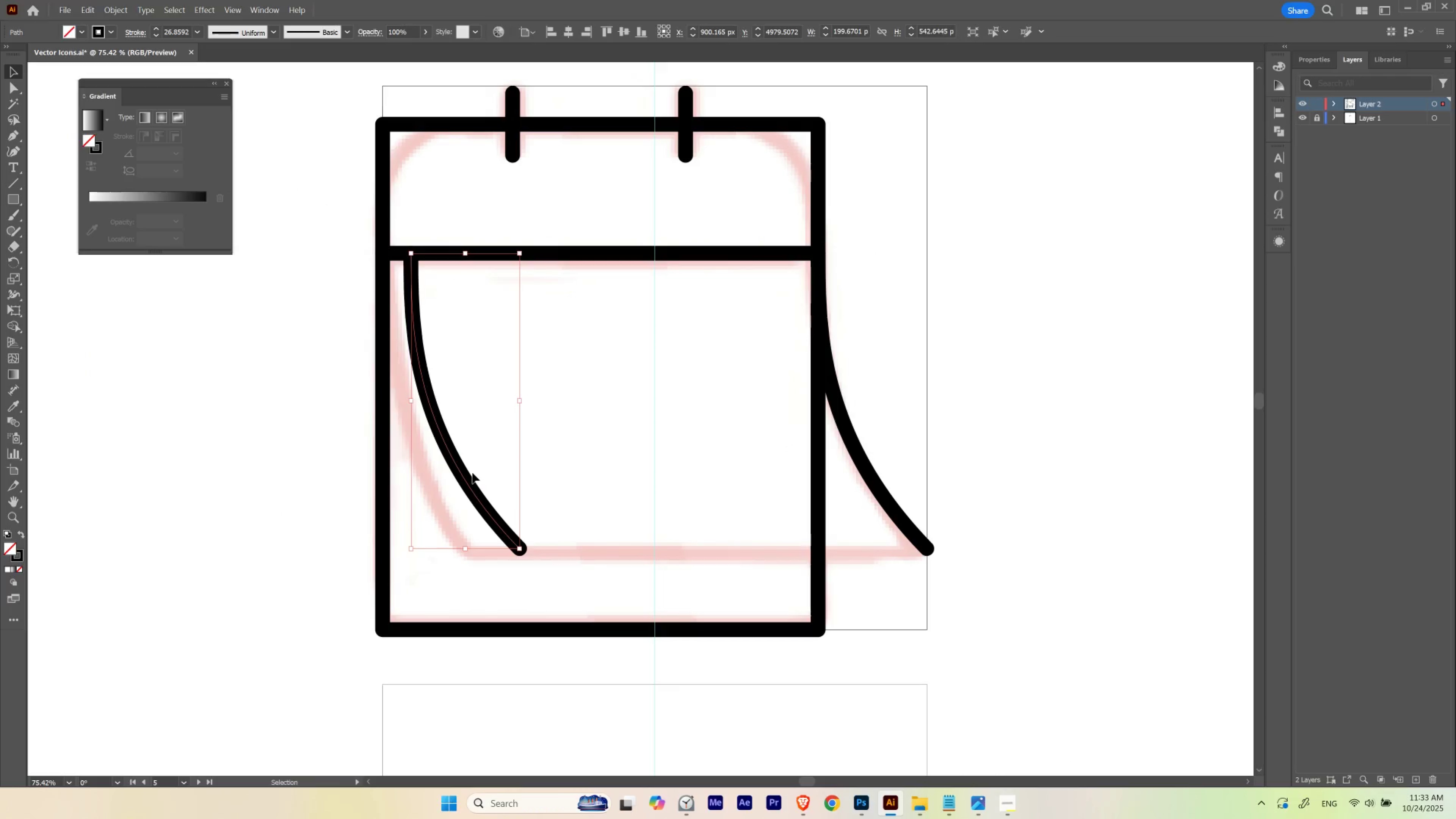 
key(Alt+Shift+ShiftLeft)
 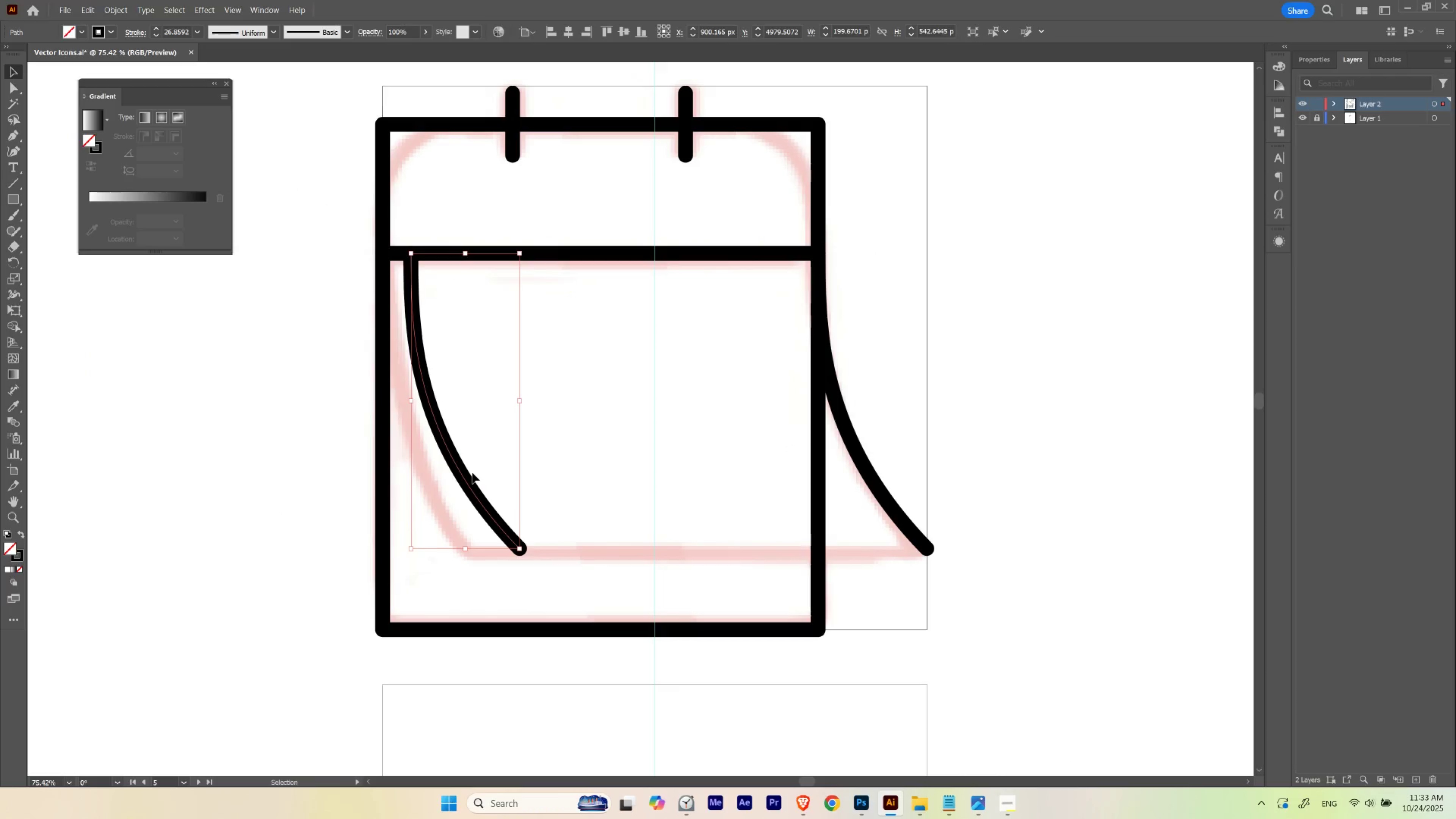 
key(Alt+Shift+ShiftLeft)
 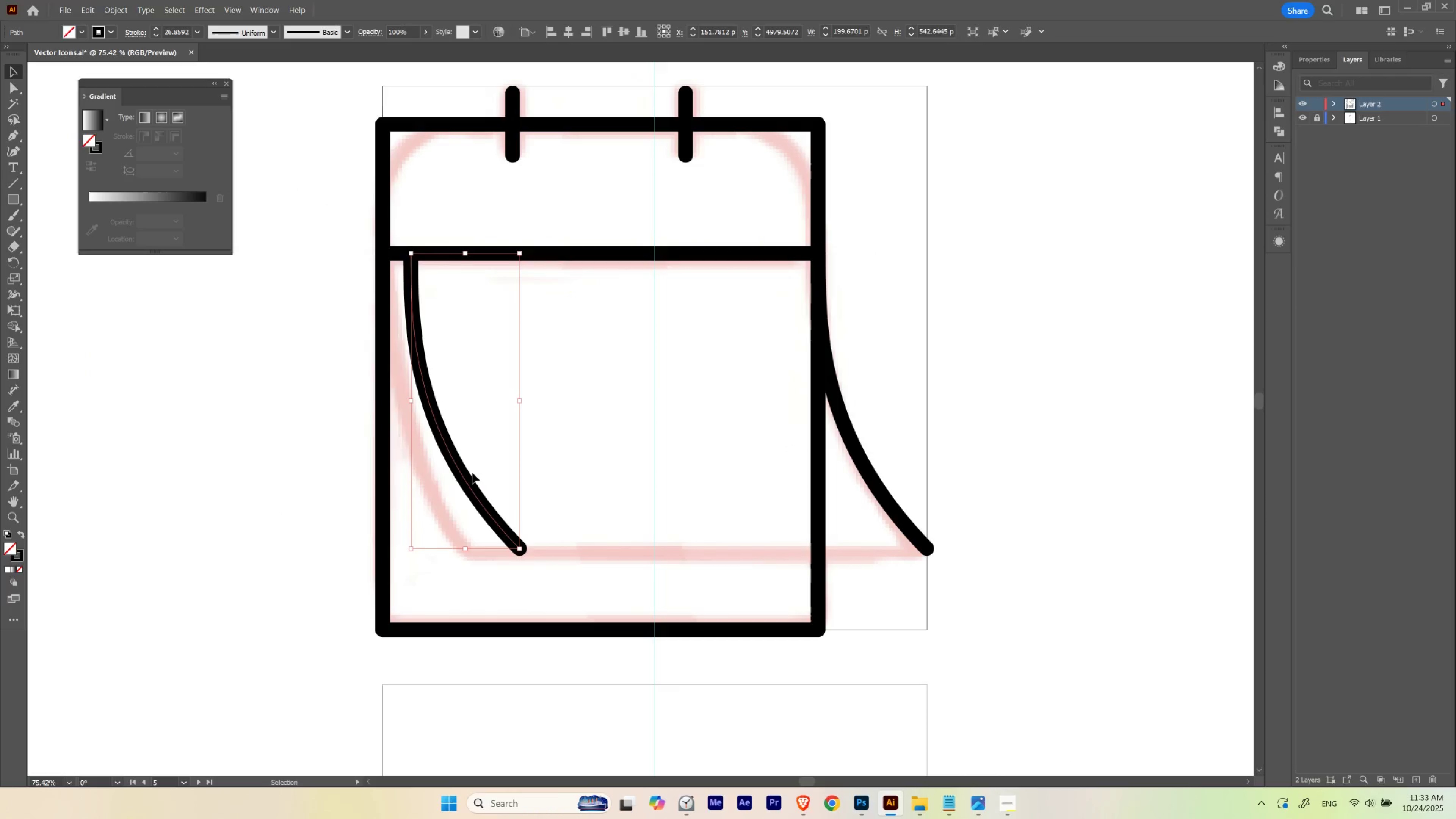 
key(Control+ControlLeft)
 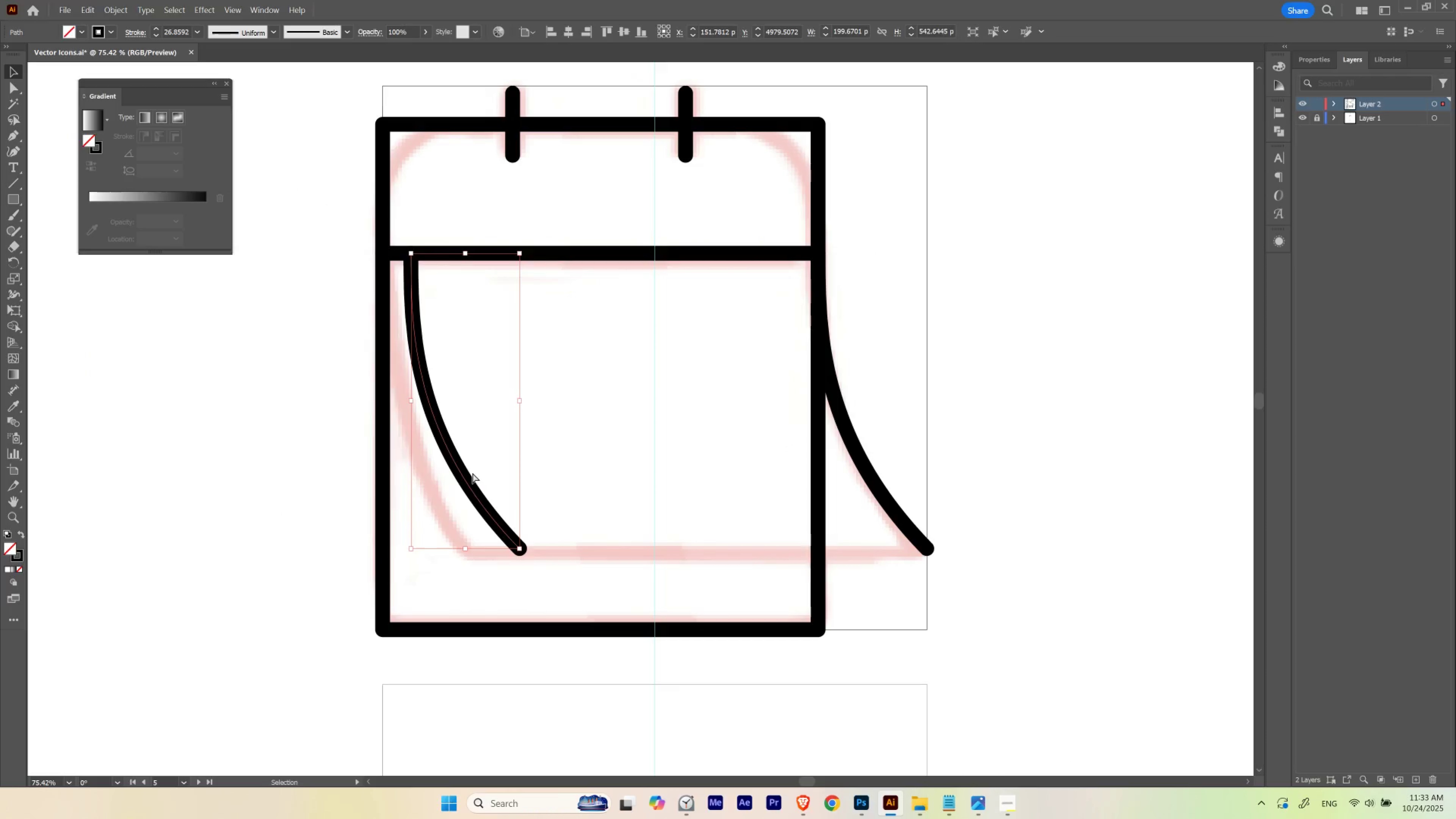 
key(Control+U)
 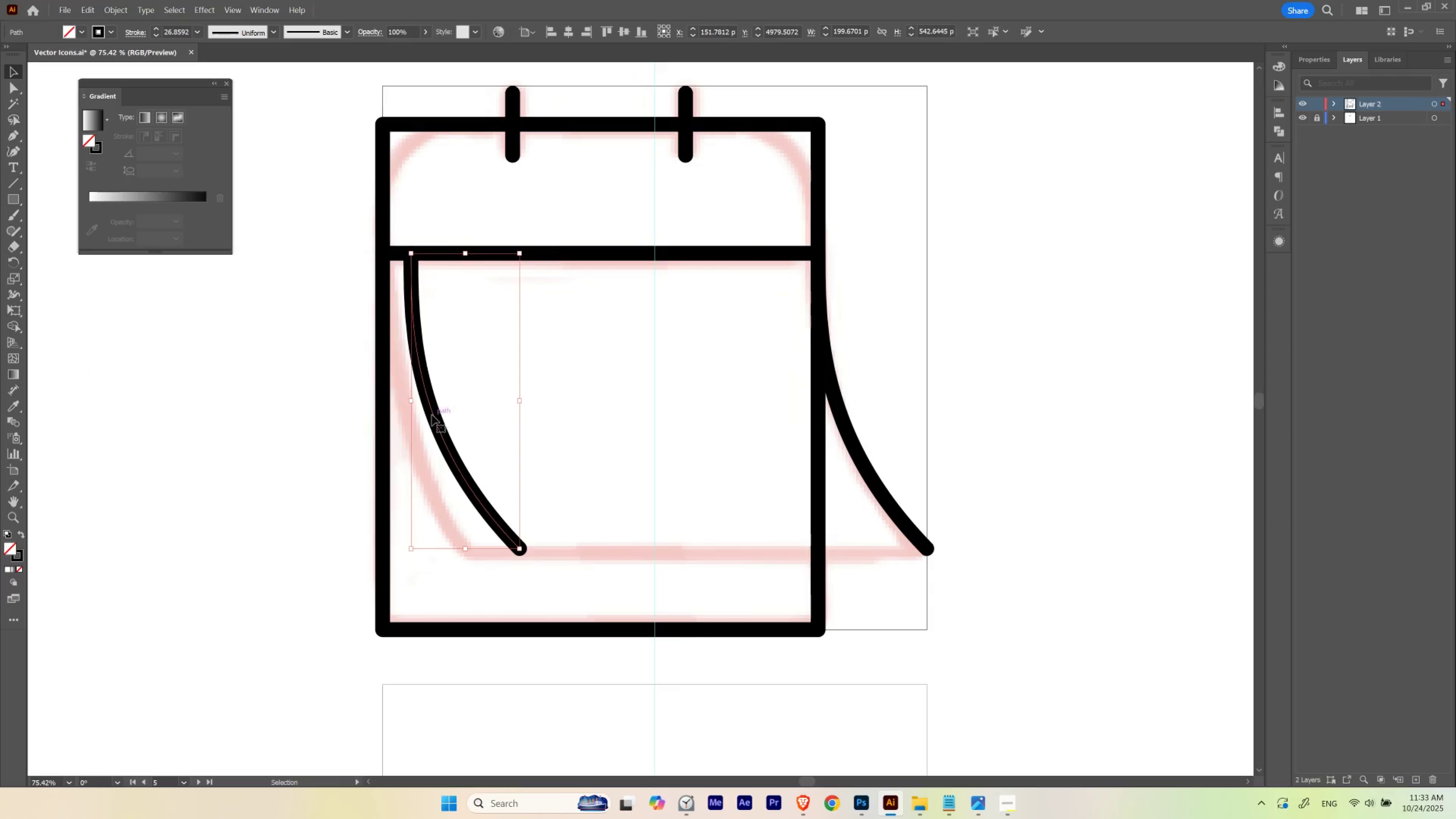 
left_click_drag(start_coordinate=[432, 415], to_coordinate=[406, 412])
 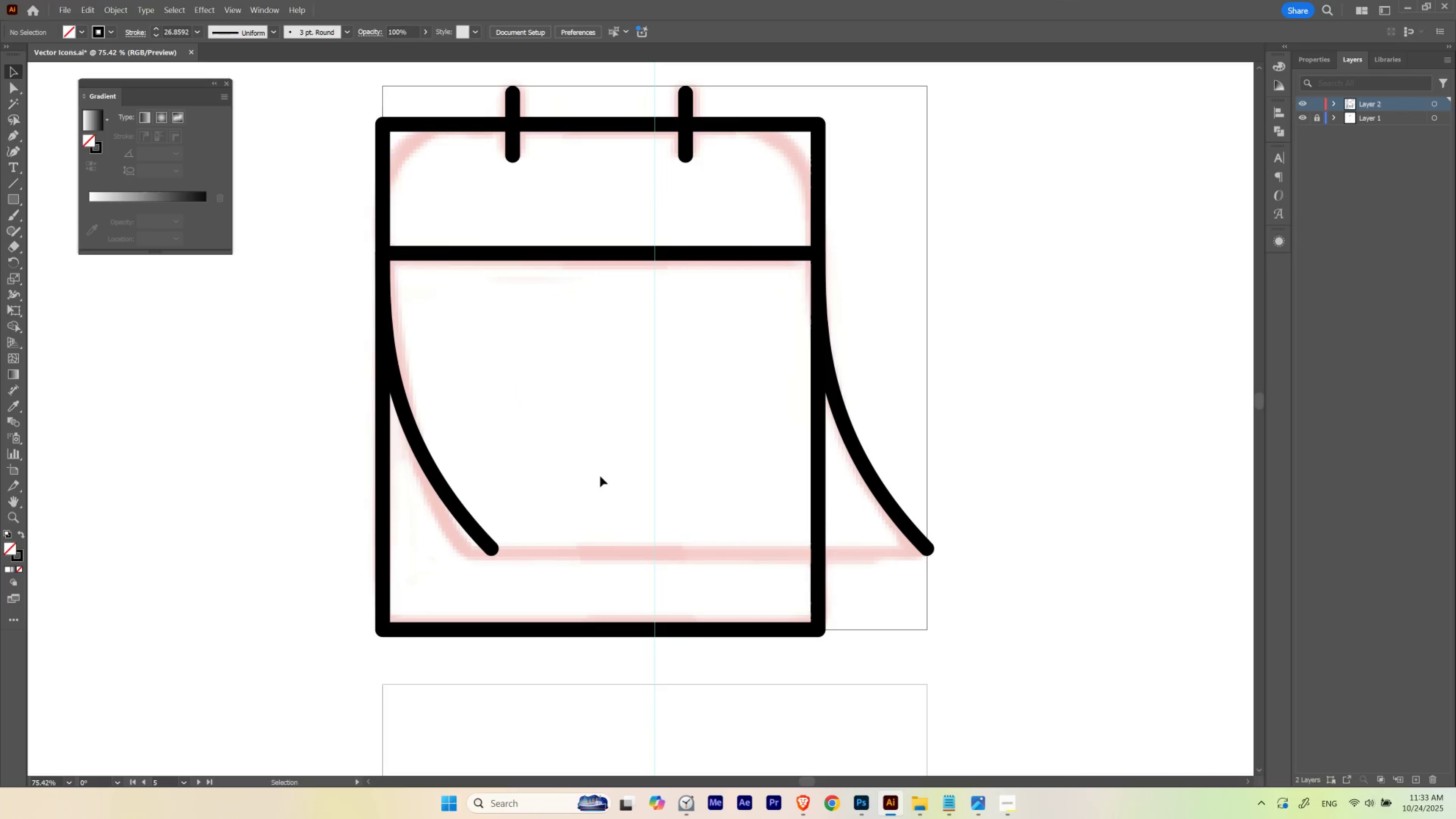 
hold_key(key=ShiftLeft, duration=1.53)
 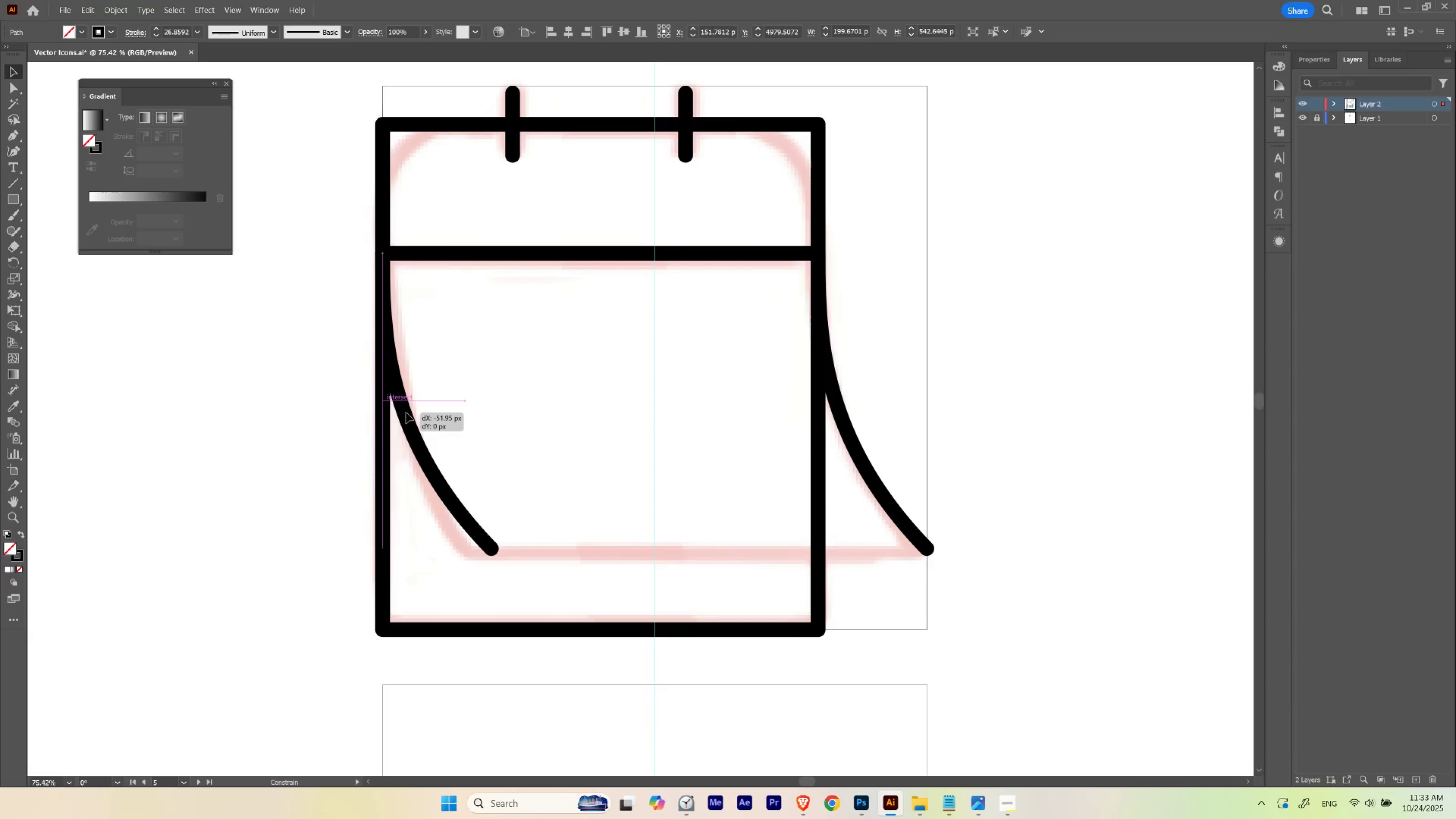 
hold_key(key=ShiftLeft, duration=1.18)
 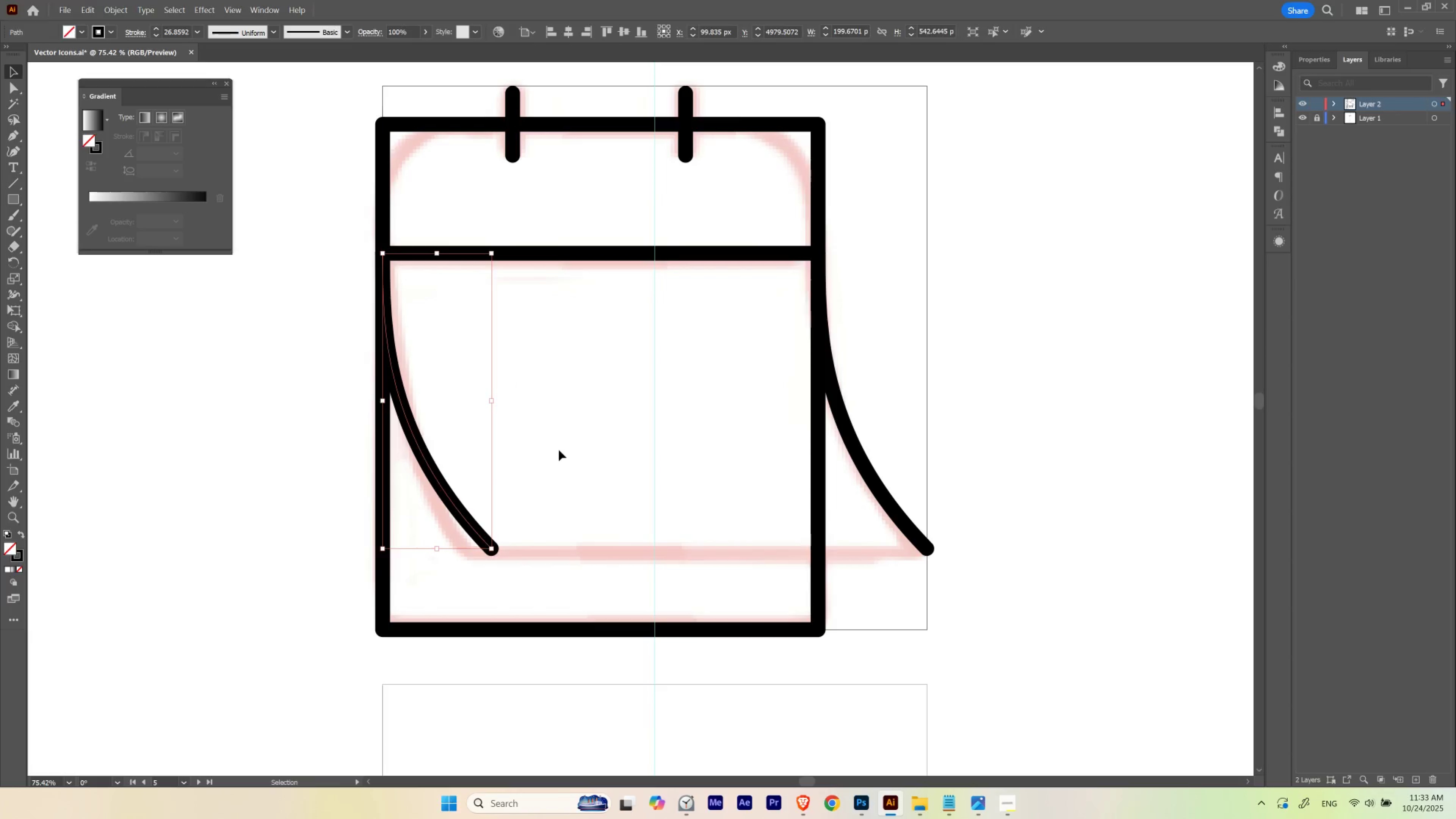 
left_click([559, 450])
 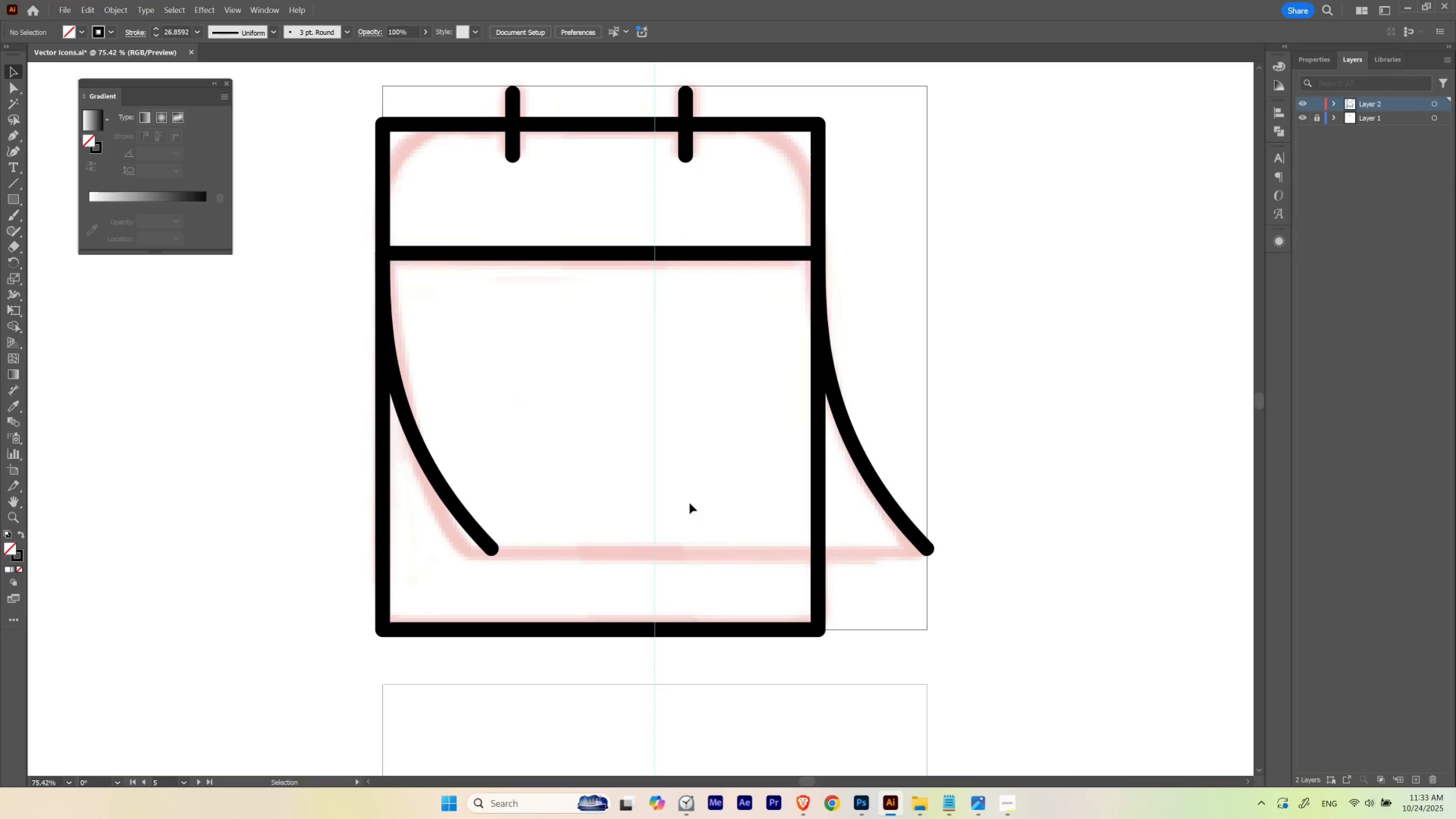 
hold_key(key=Space, duration=0.49)
 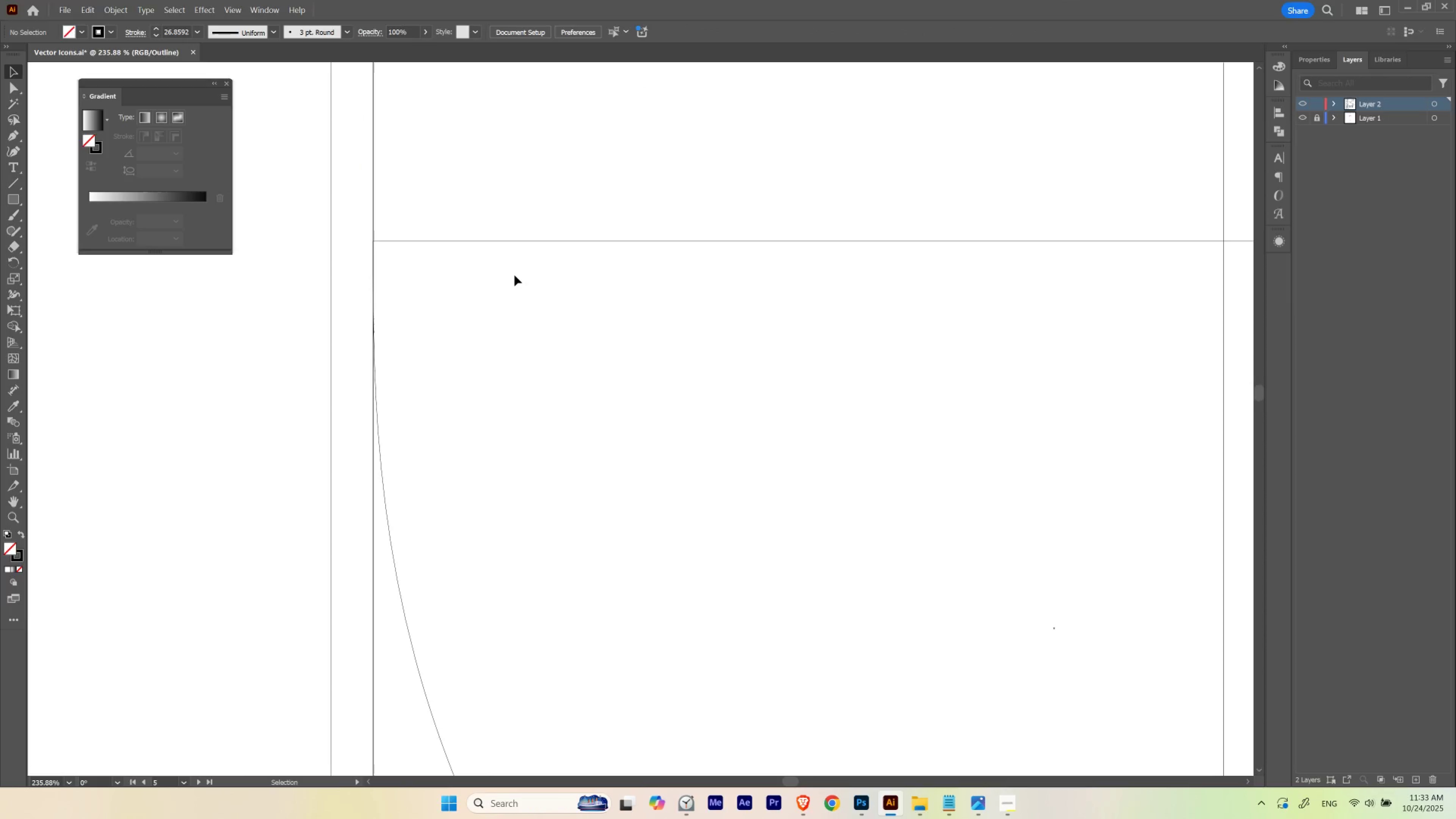 
hold_key(key=ControlLeft, duration=0.46)
left_click_drag(start_coordinate=[387, 259], to_coordinate=[512, 279])
 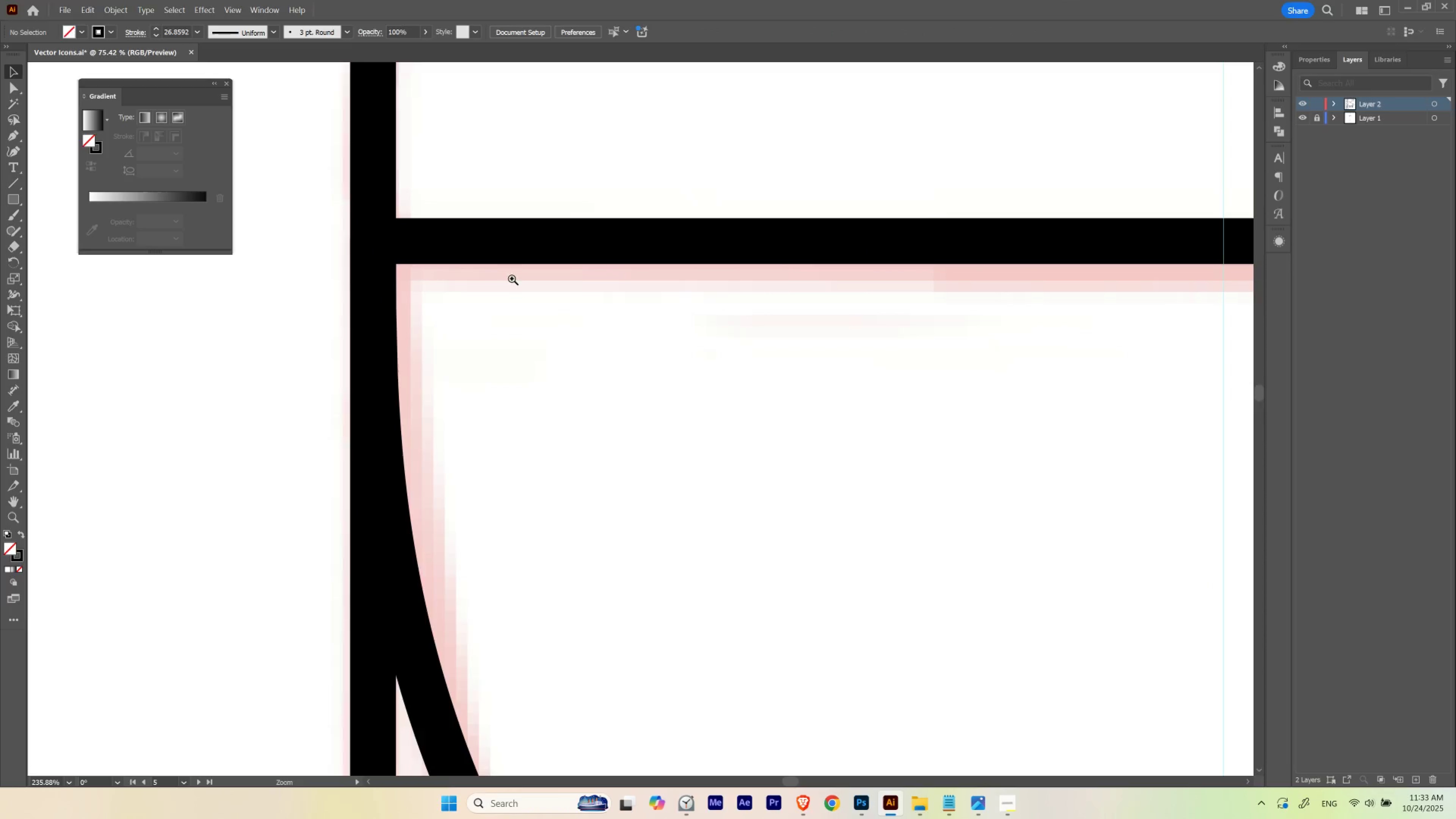 
key(Control+ControlLeft)
 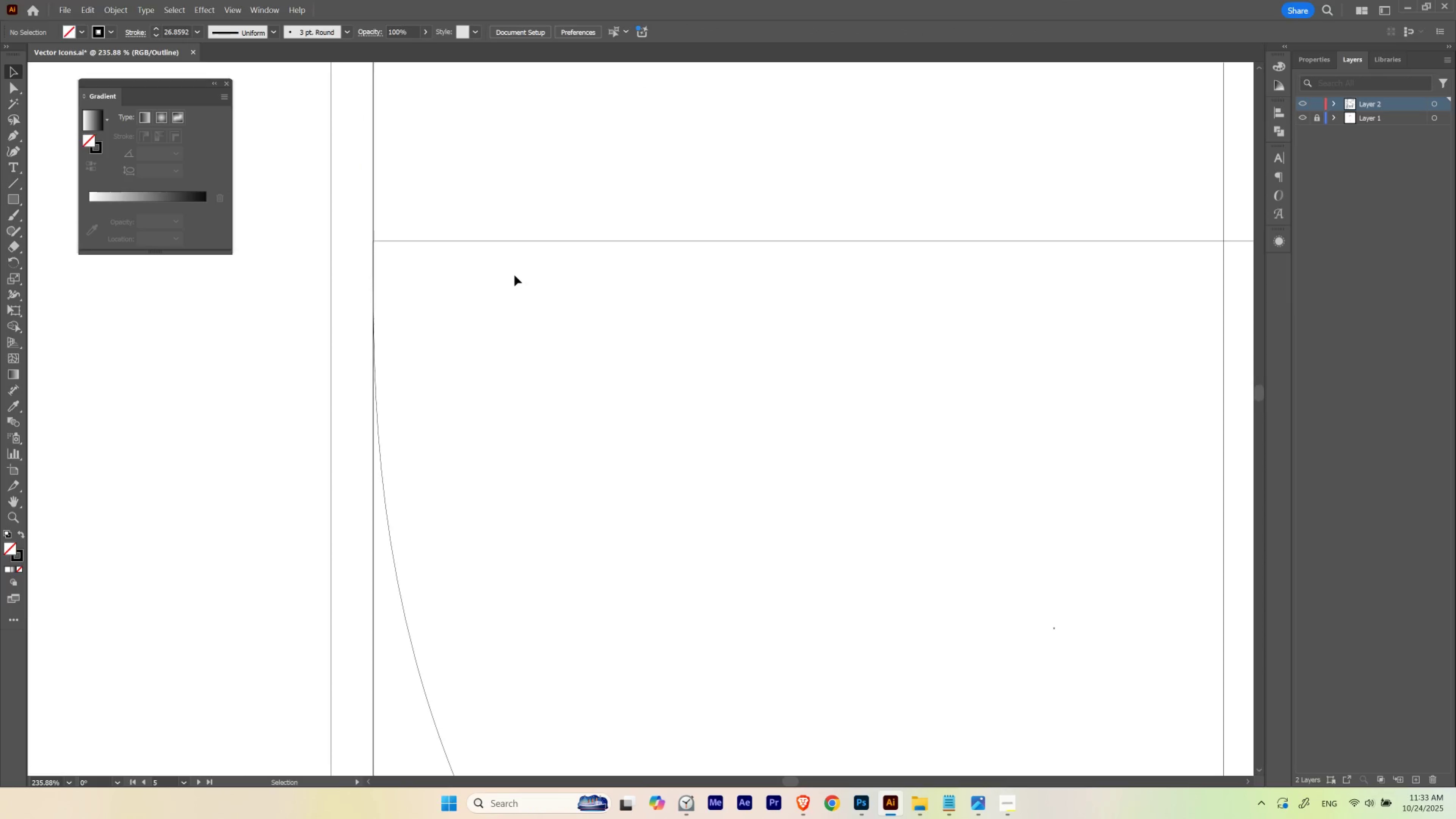 
key(Control+Y)
 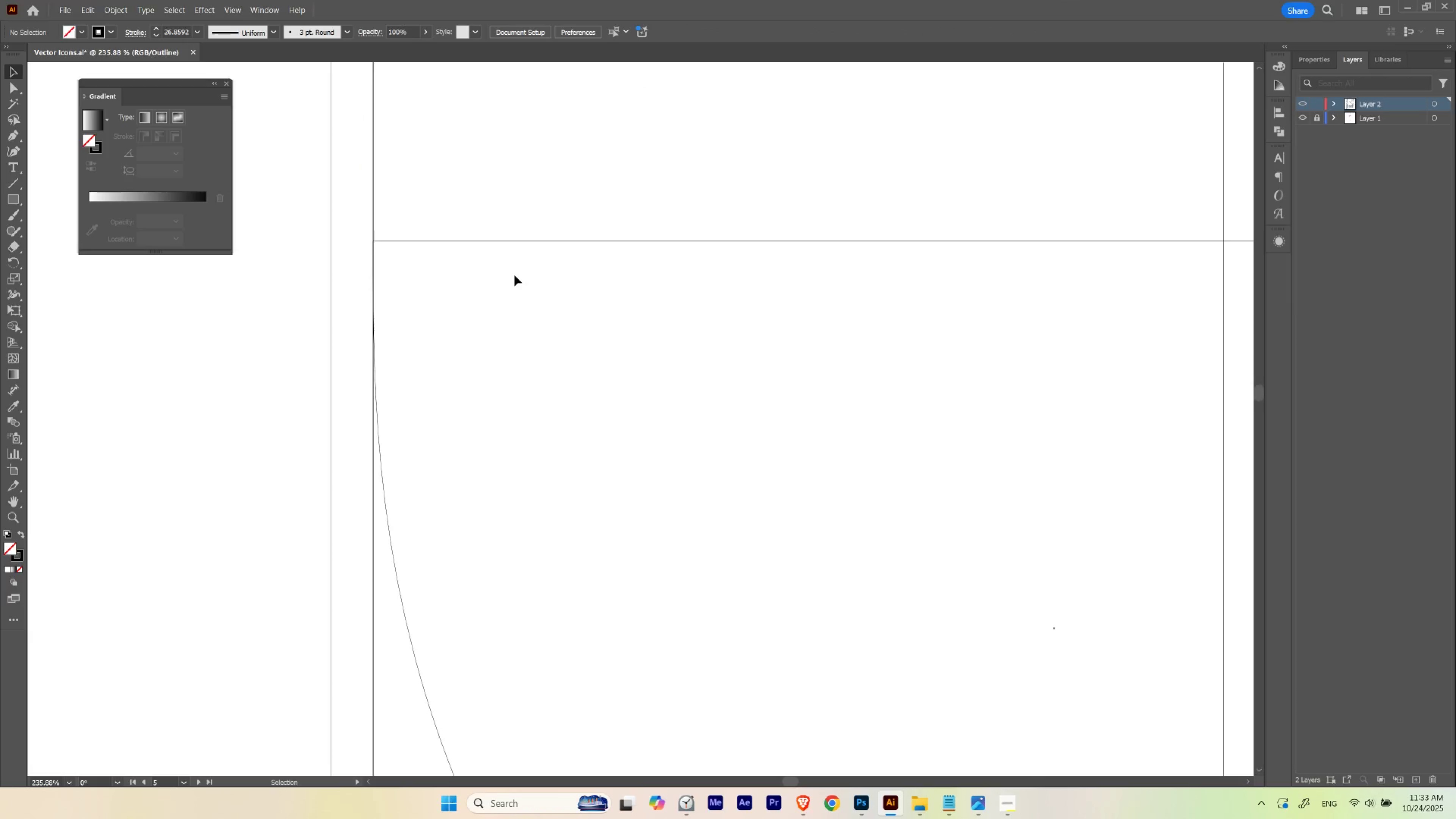 
key(Control+ControlLeft)
 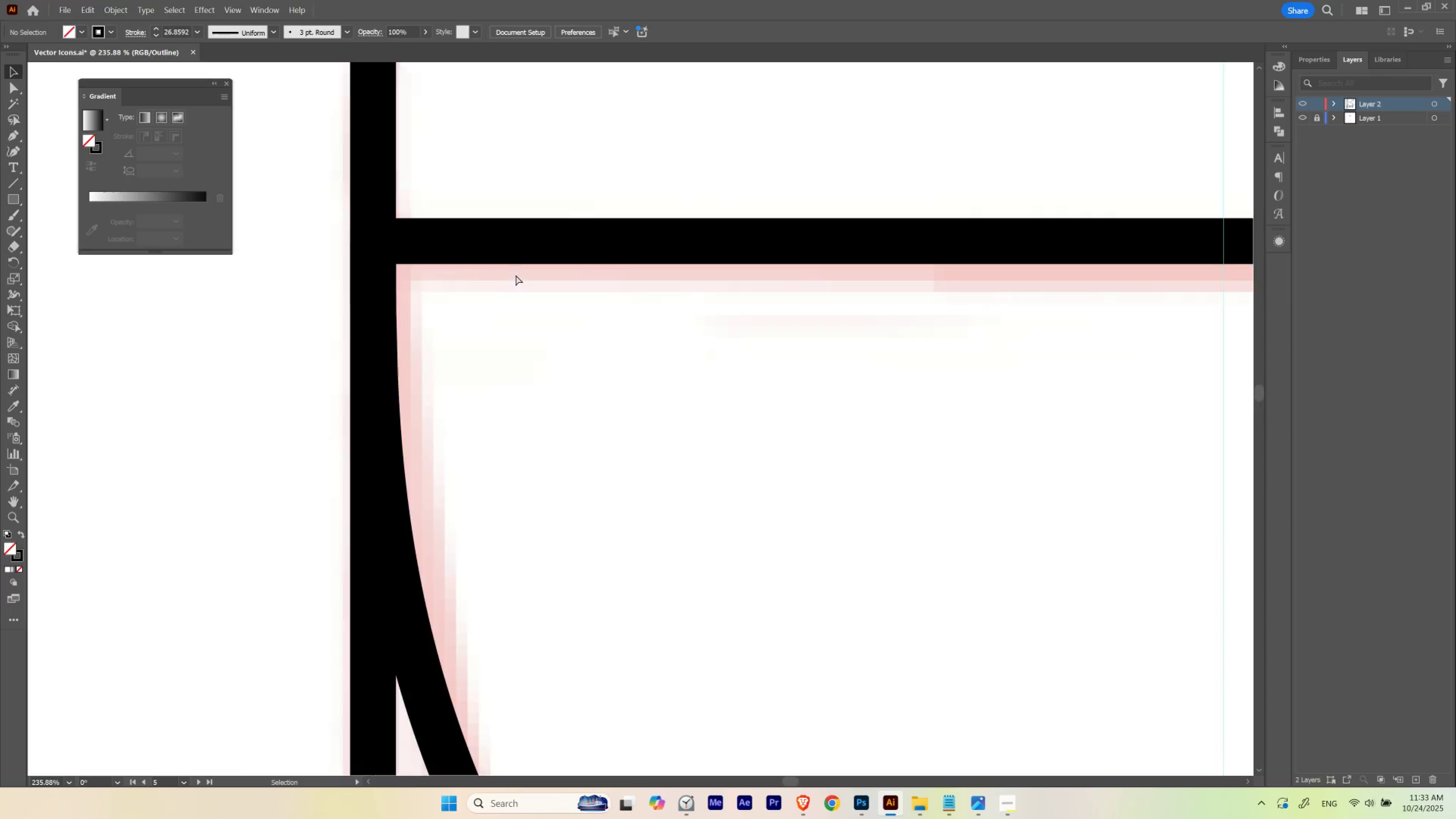 
key(Control+Y)
 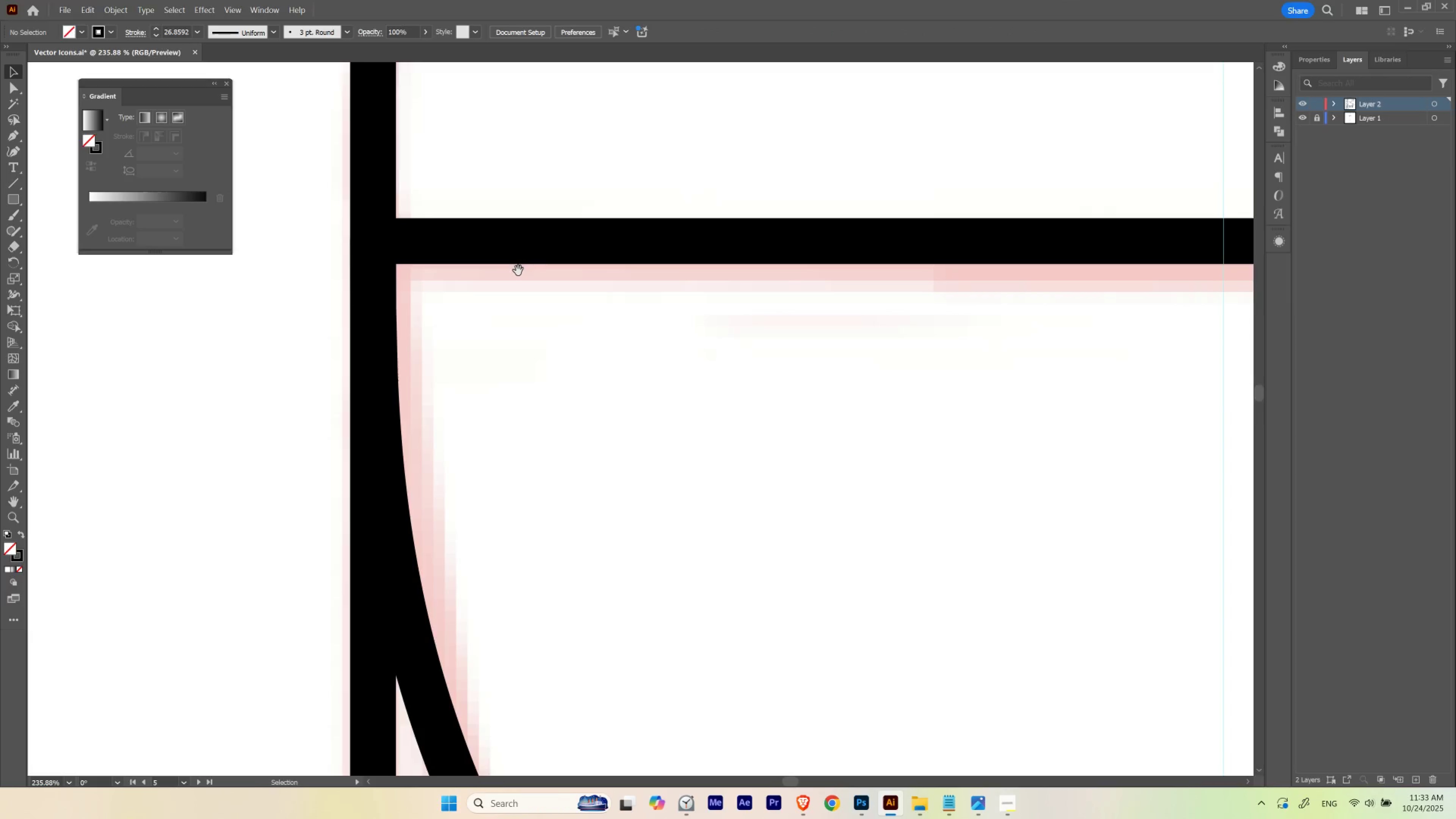 
hold_key(key=Space, duration=0.95)
 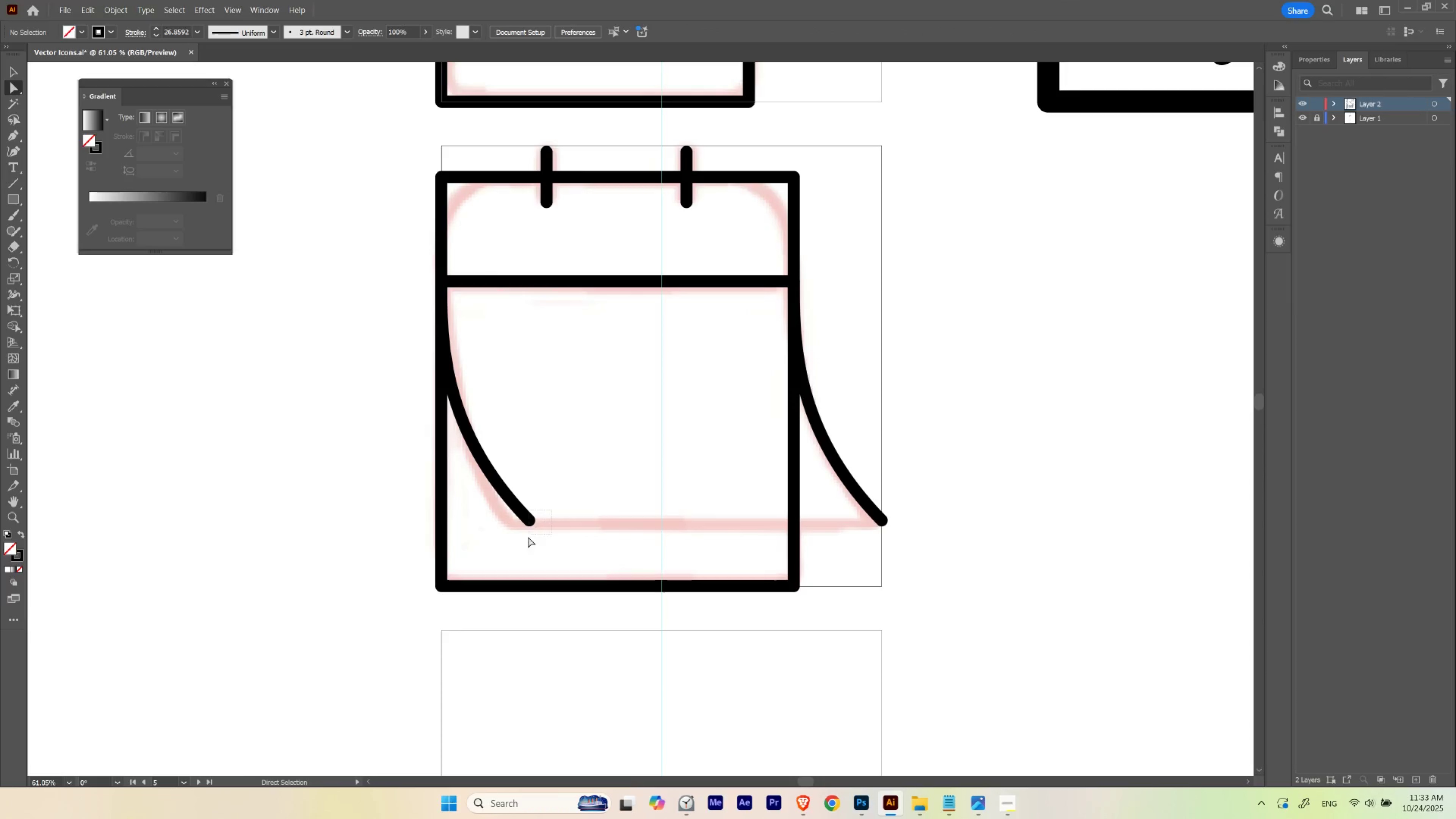 
hold_key(key=ControlLeft, duration=0.42)
left_click_drag(start_coordinate=[486, 291], to_coordinate=[338, 370])
 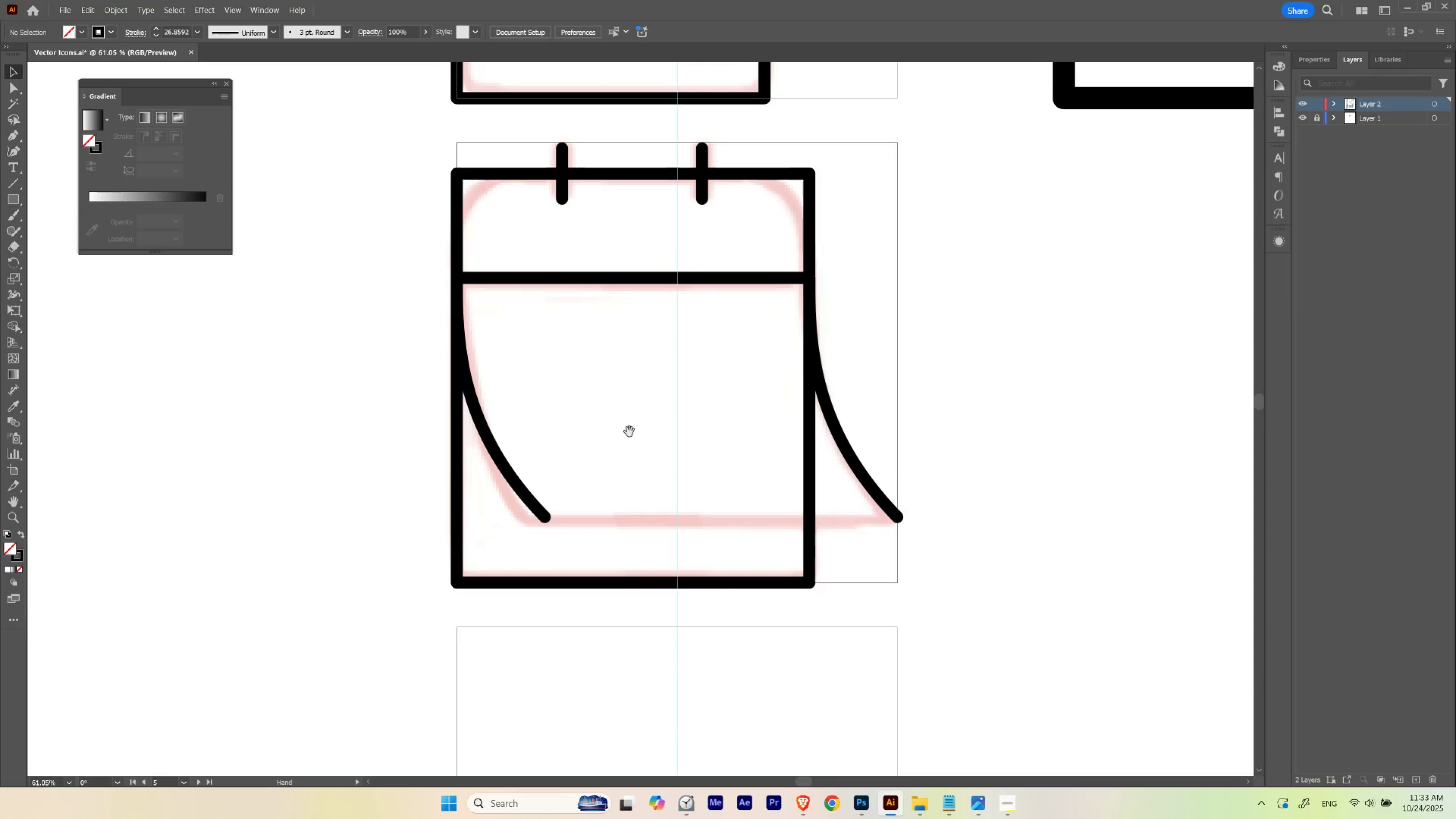 
left_click_drag(start_coordinate=[625, 433], to_coordinate=[610, 437])
 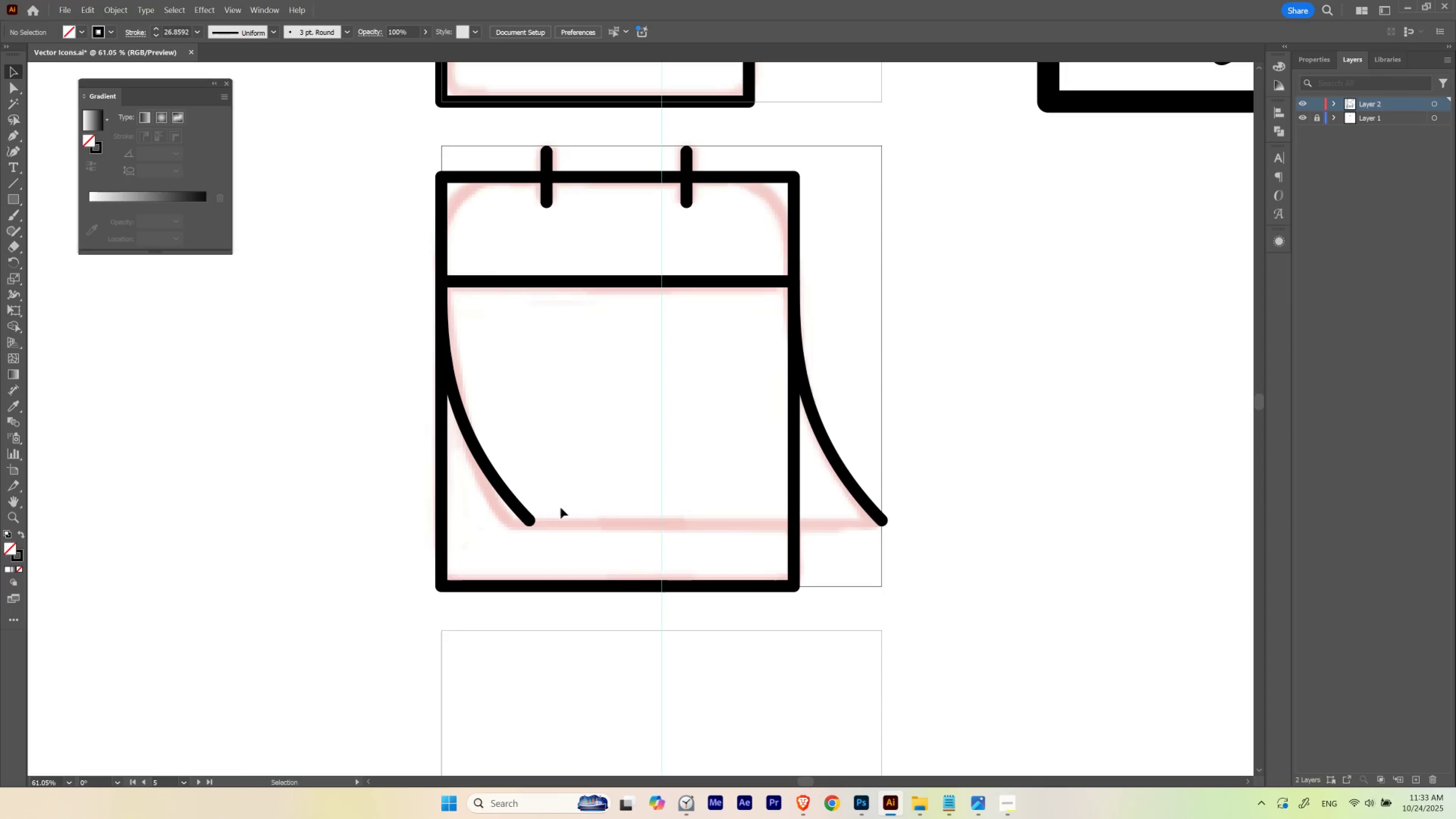 
key(A)
 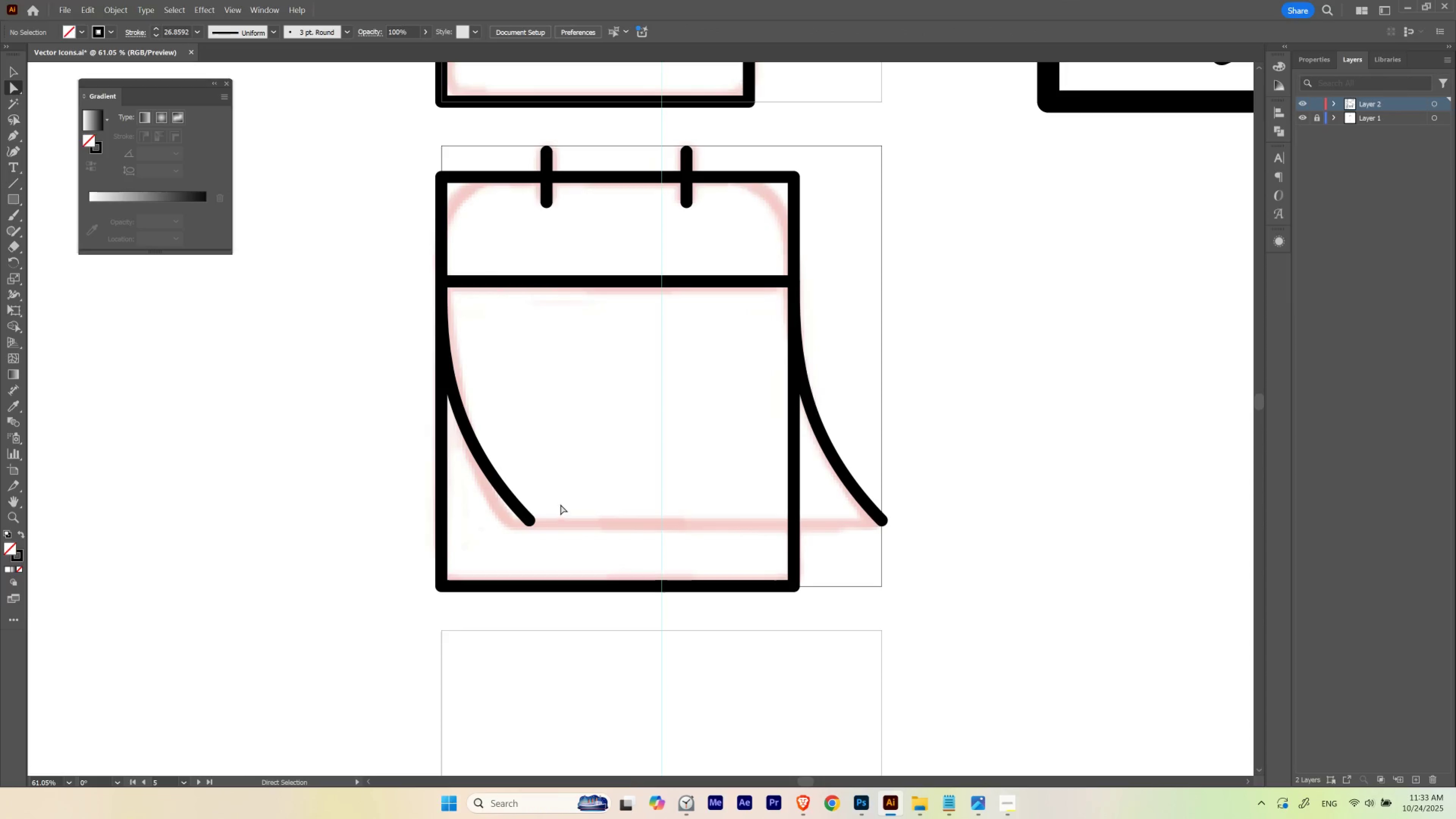 
left_click_drag(start_coordinate=[552, 510], to_coordinate=[524, 543])
 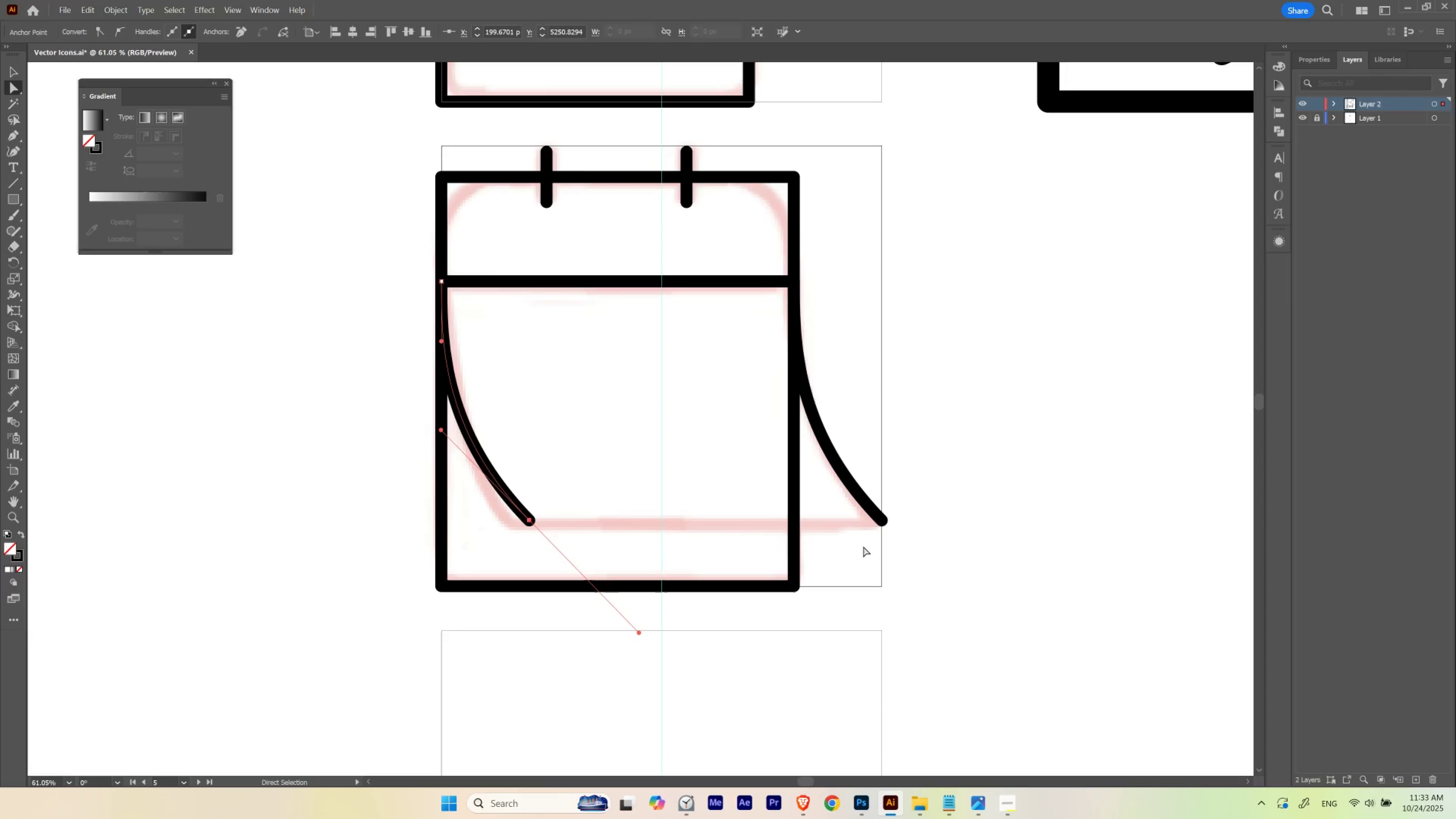 
hold_key(key=ShiftLeft, duration=0.72)
left_click_drag(start_coordinate=[868, 544], to_coordinate=[922, 501])
 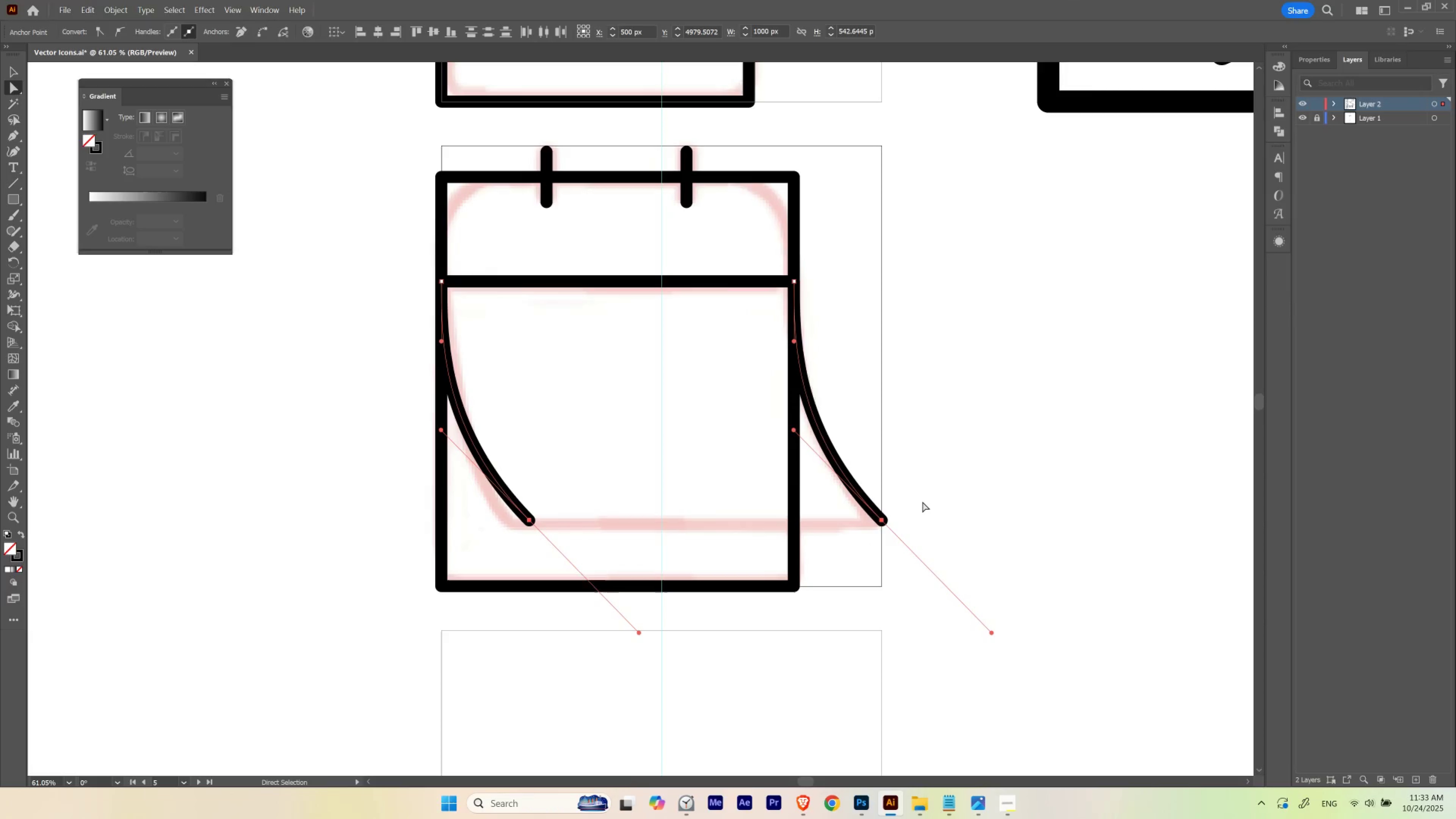 
key(Control+J)
 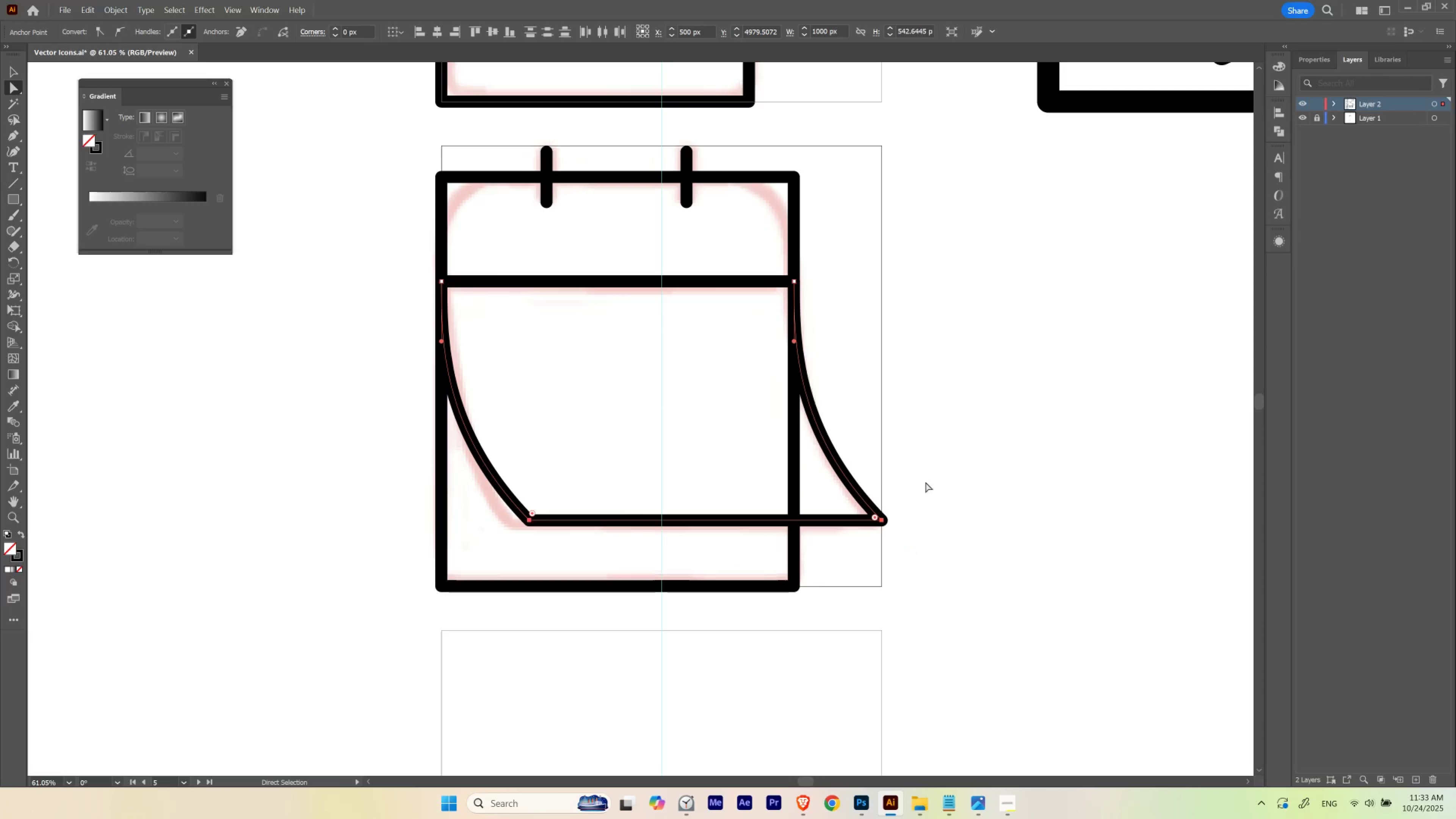 
left_click([928, 479])
 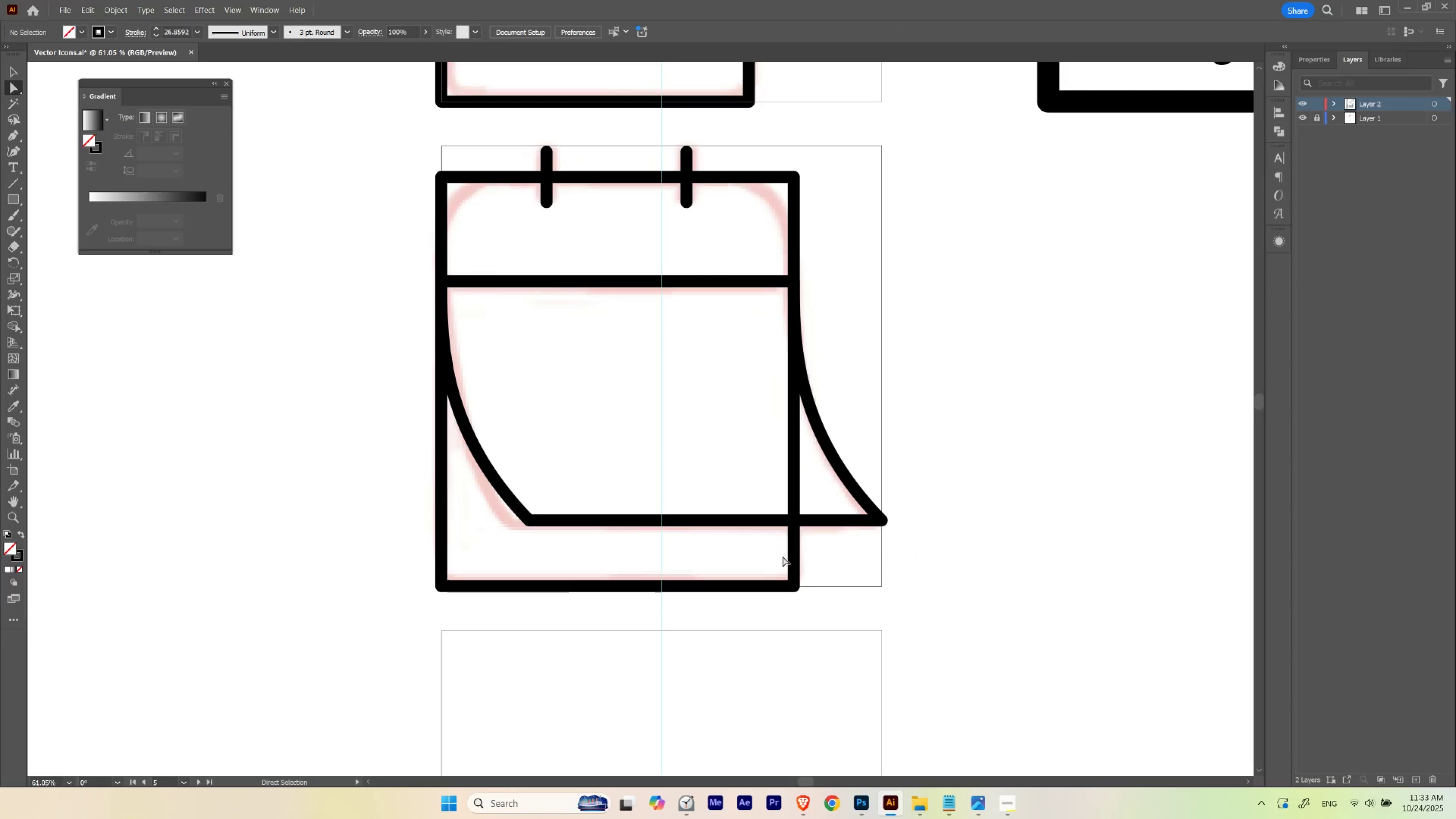 
hold_key(key=Space, duration=2.74)
 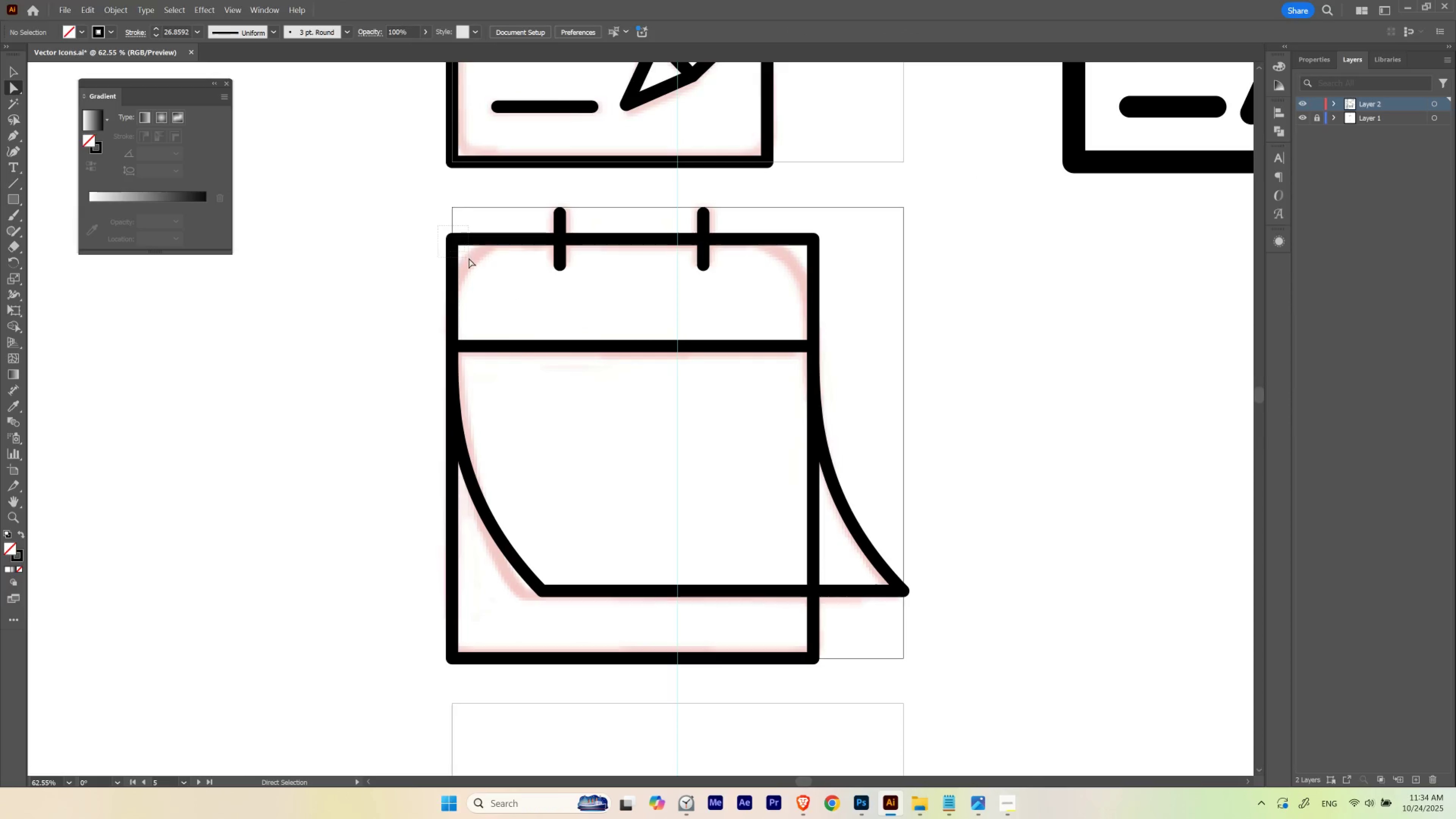 
hold_key(key=ControlLeft, duration=1.18)
left_click_drag(start_coordinate=[605, 451], to_coordinate=[589, 492])
 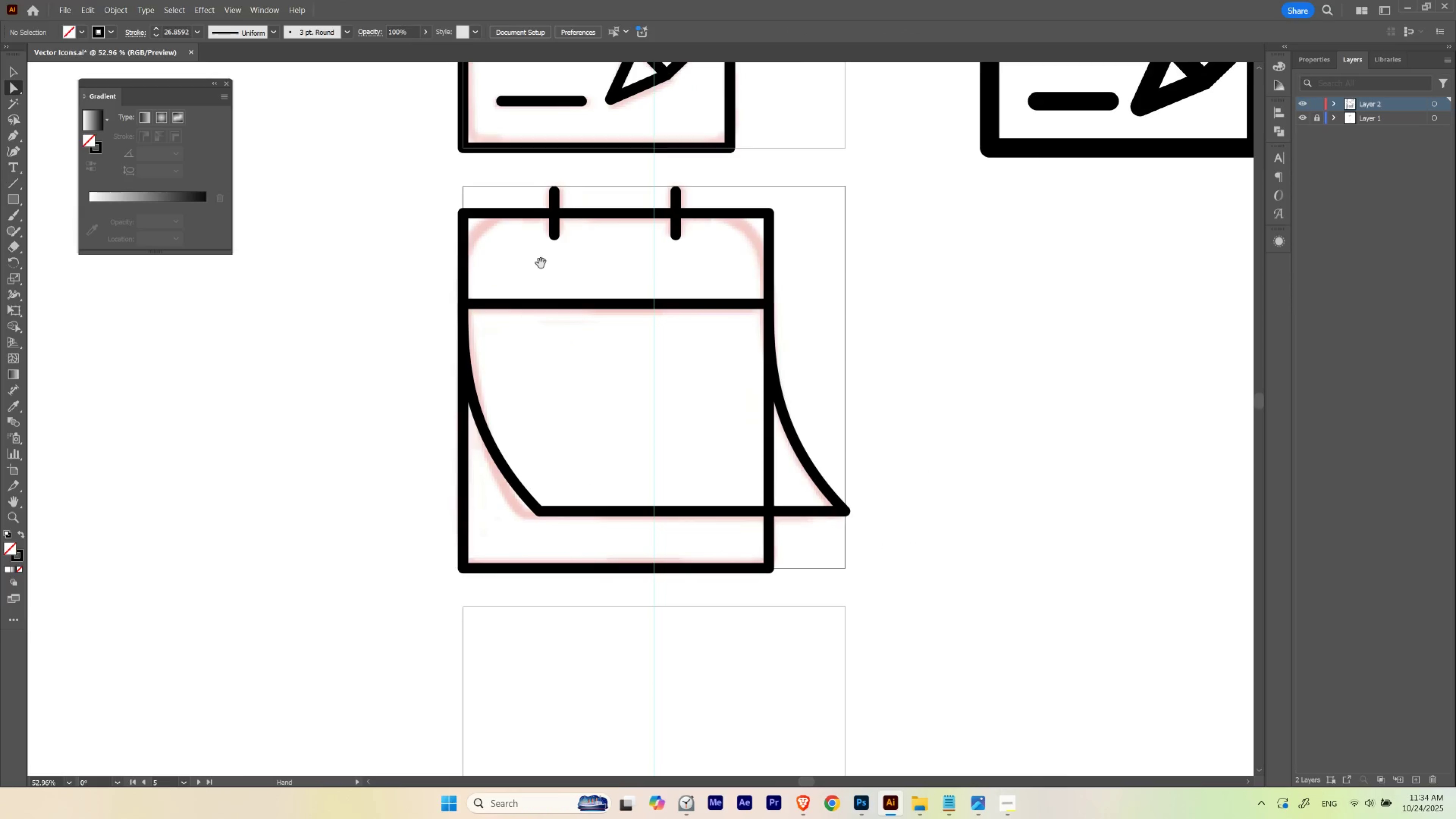 
left_click_drag(start_coordinate=[539, 264], to_coordinate=[533, 297])
 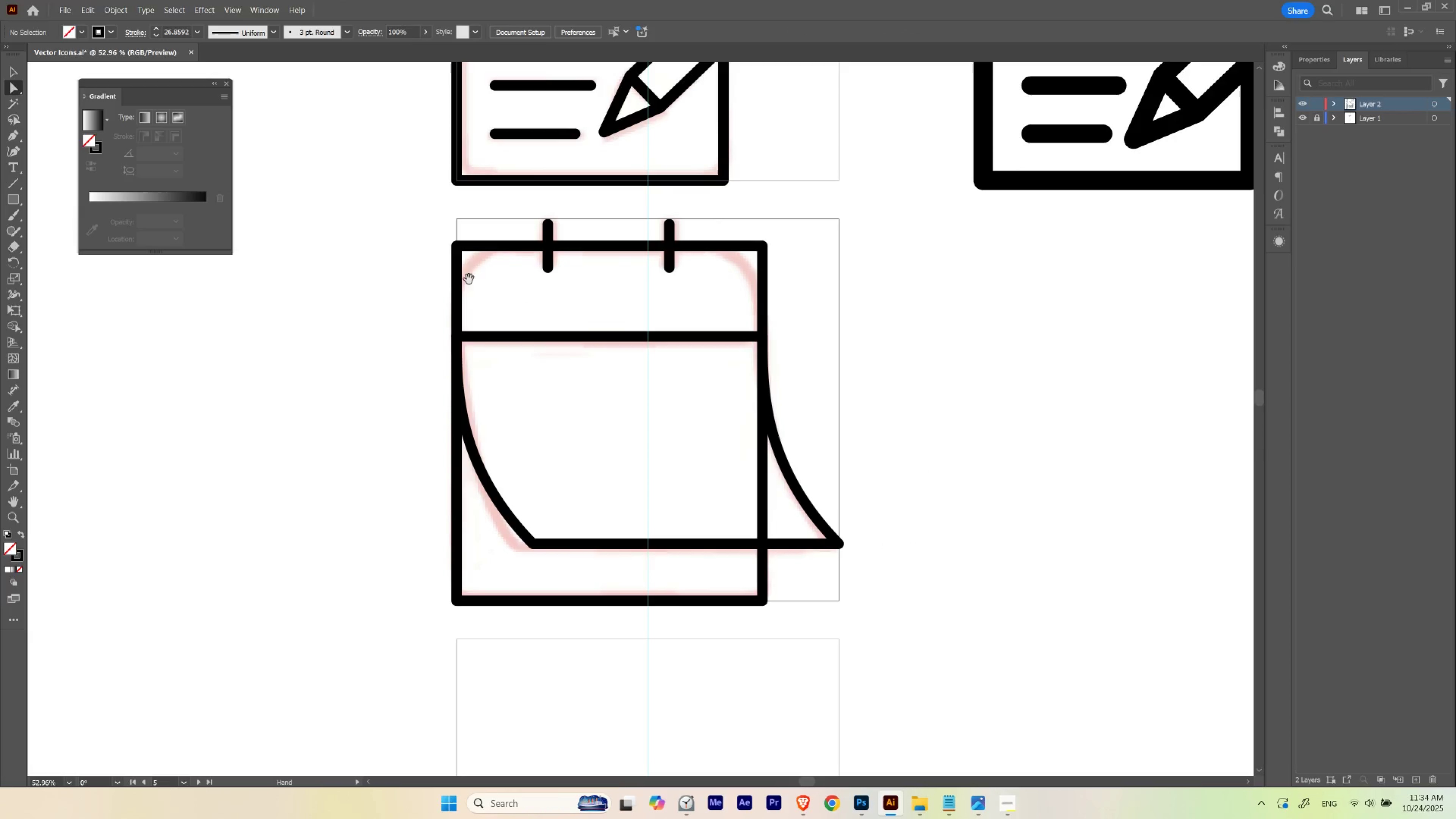 
hold_key(key=ControlLeft, duration=0.36)
left_click_drag(start_coordinate=[481, 283], to_coordinate=[500, 294])
 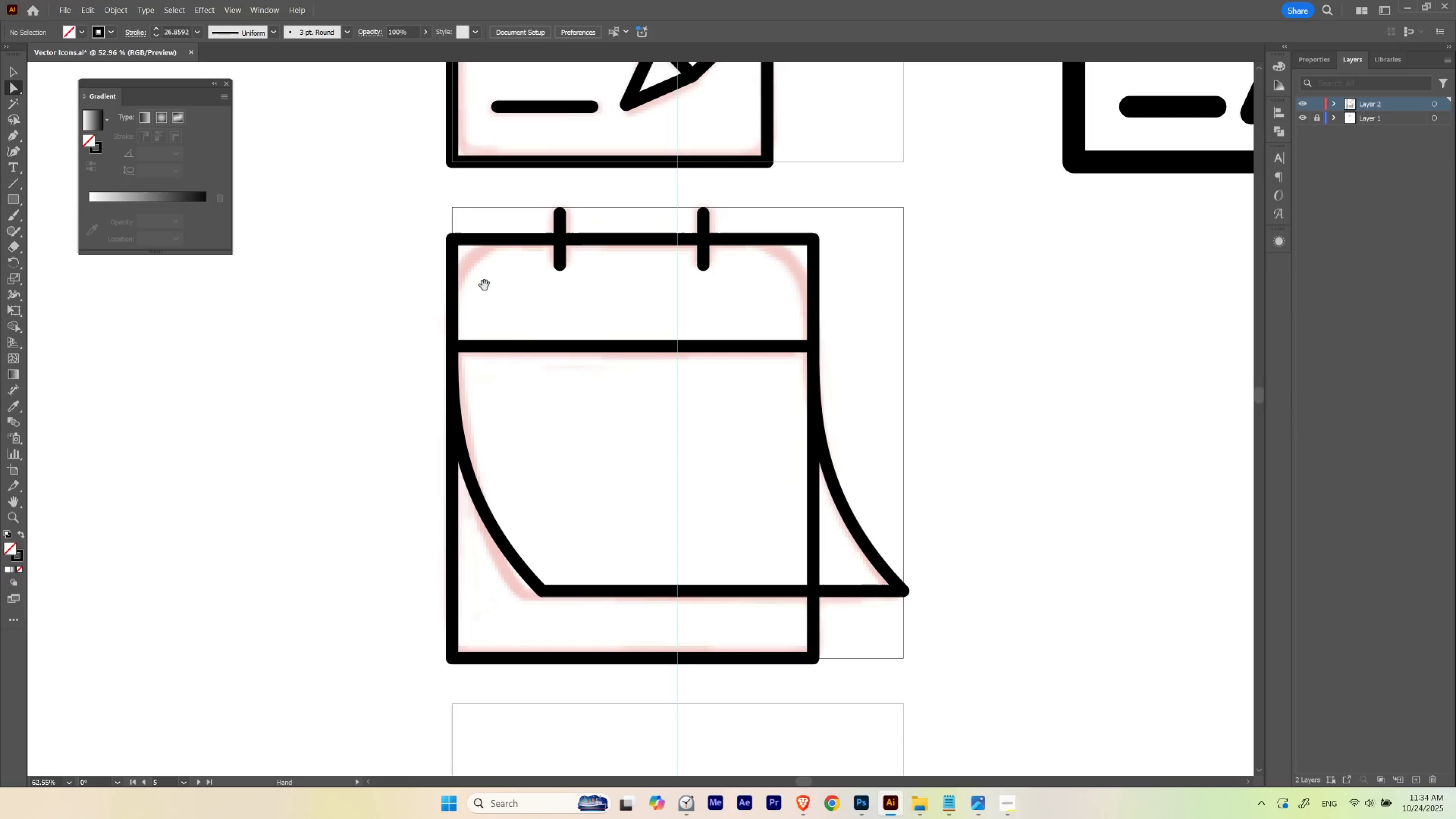 
key(A)
 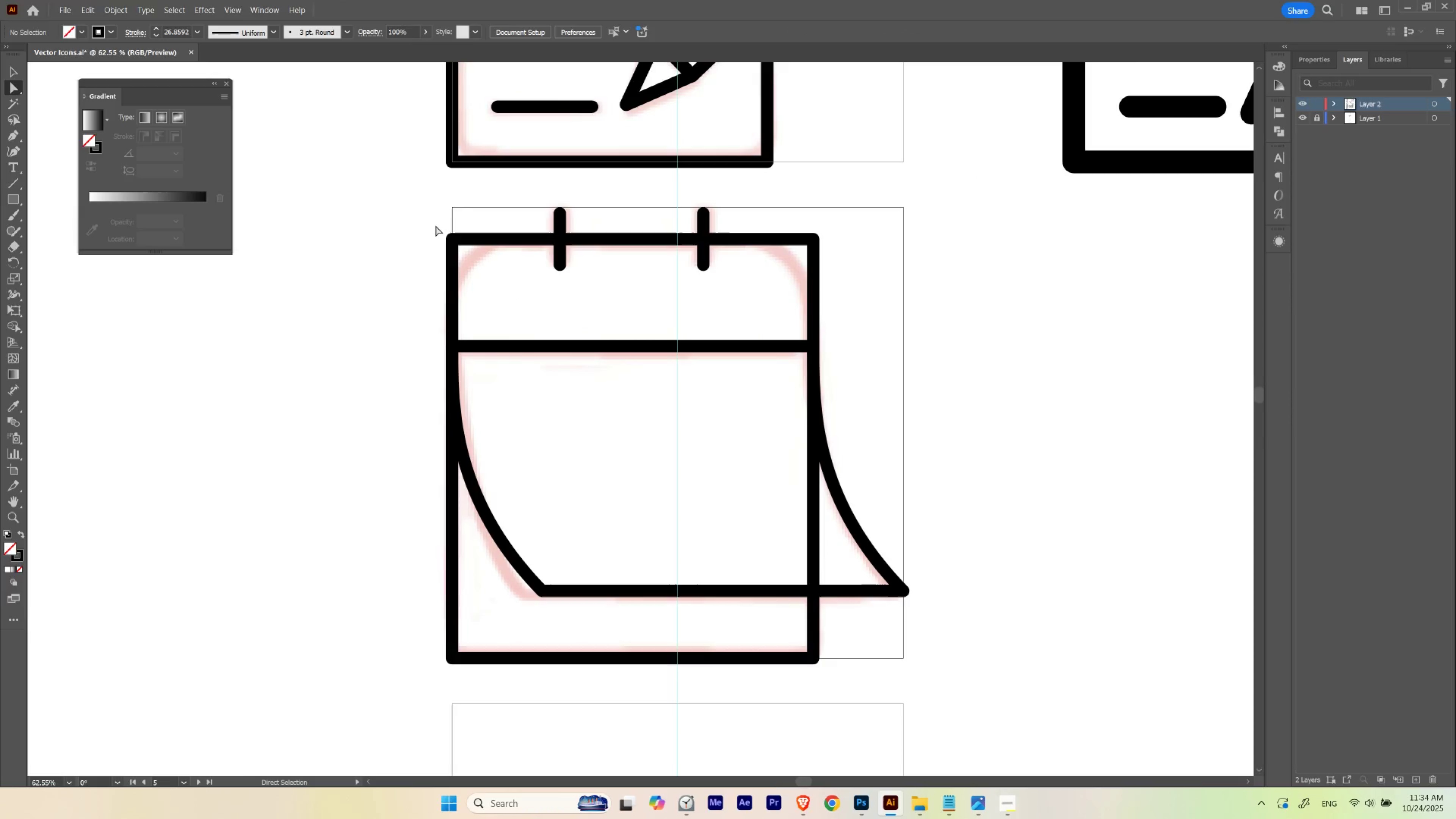 
left_click_drag(start_coordinate=[438, 225], to_coordinate=[469, 258])
 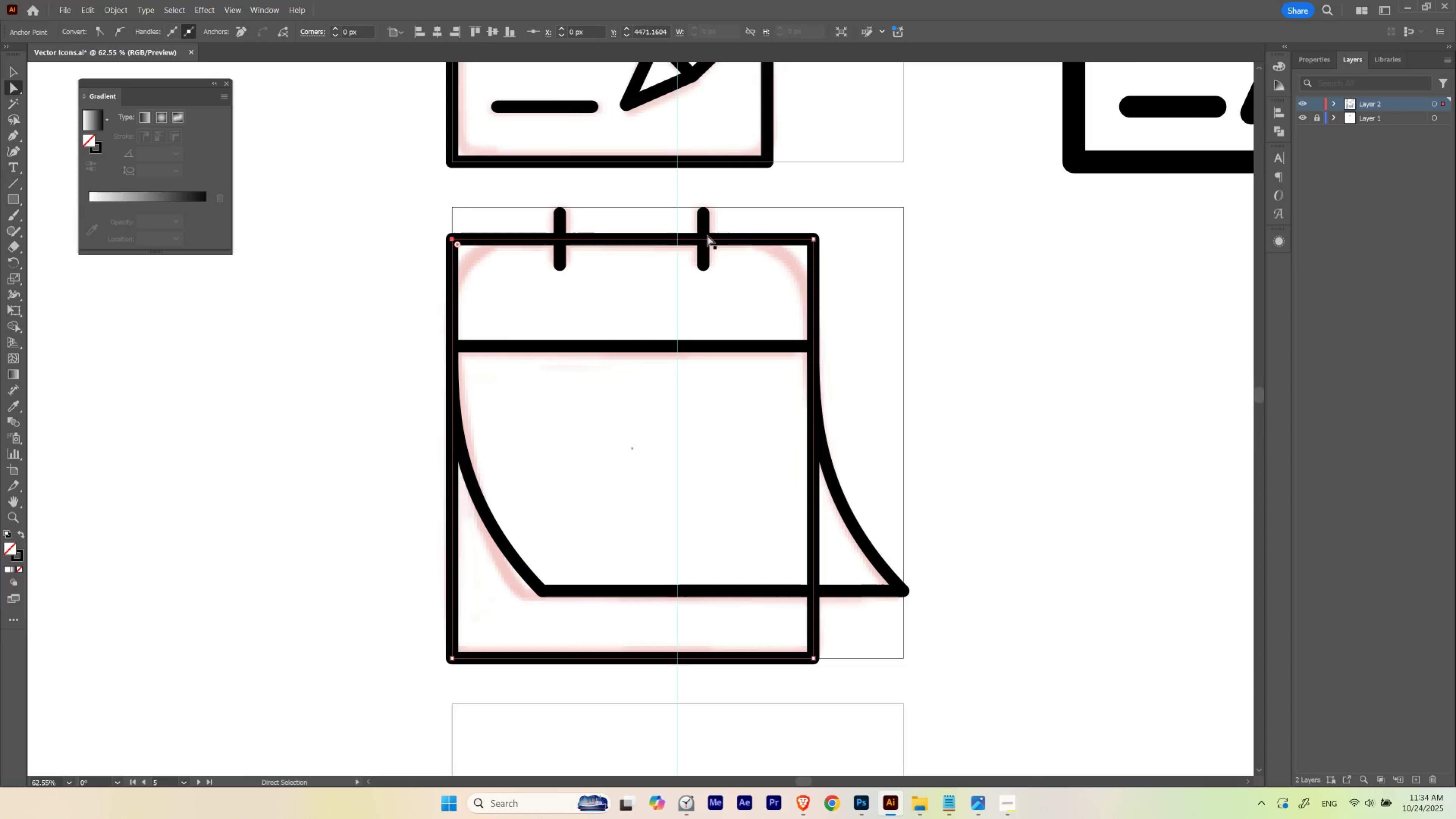 
hold_key(key=ShiftLeft, duration=1.07)
left_click_drag(start_coordinate=[822, 229], to_coordinate=[810, 249])
 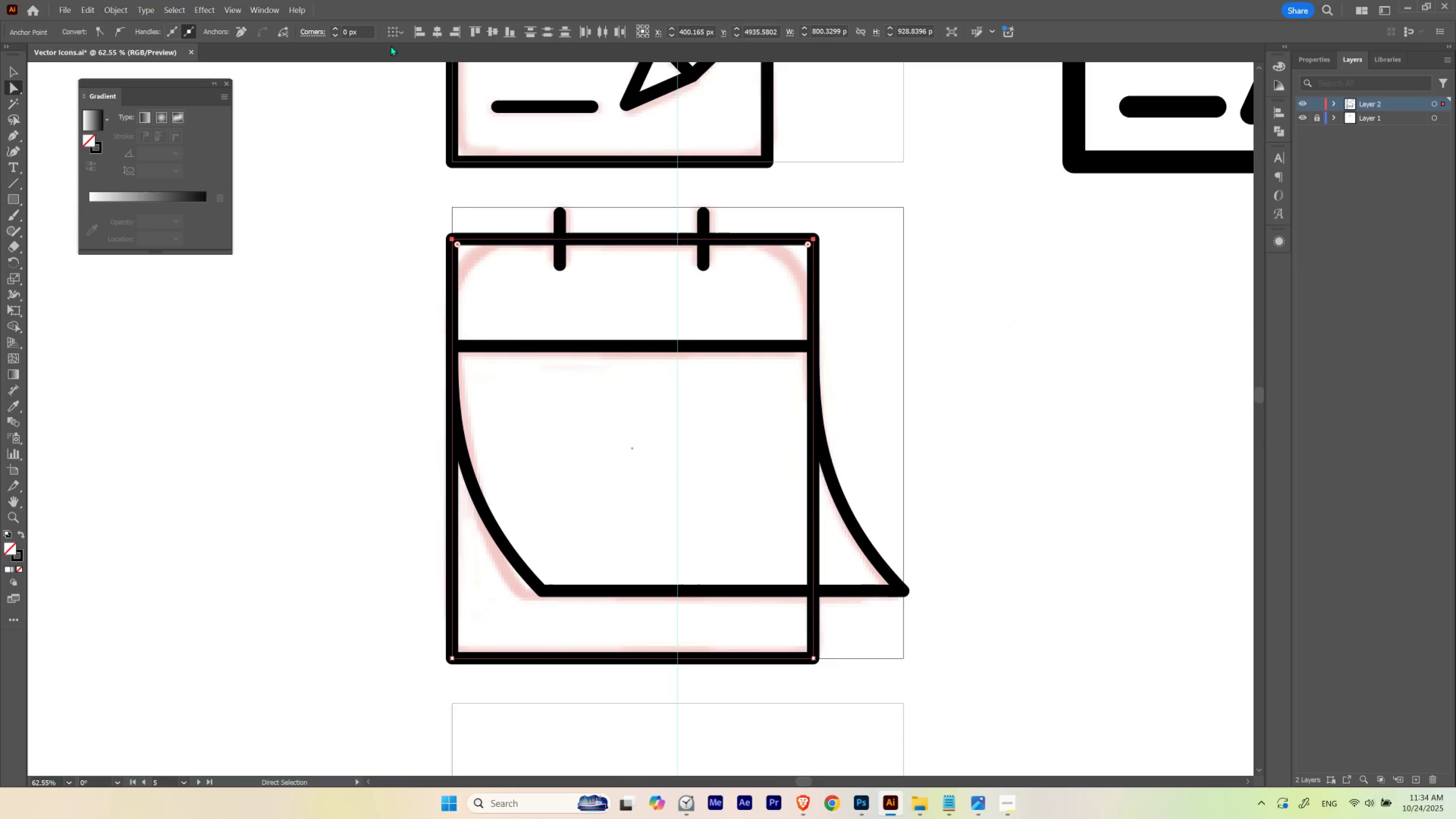 
left_click_drag(start_coordinate=[363, 32], to_coordinate=[324, 33])
 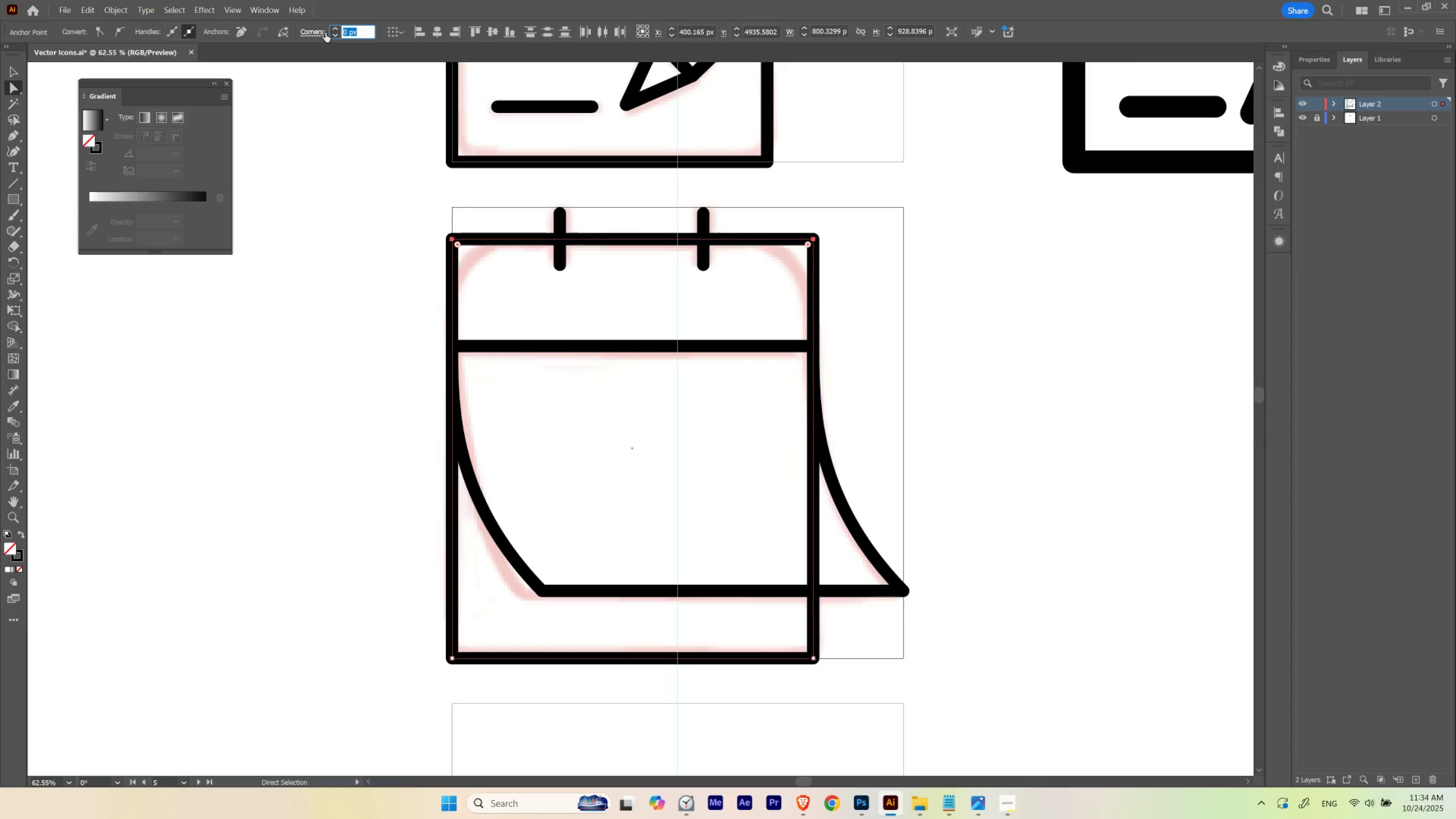 
key(Numpad5)
 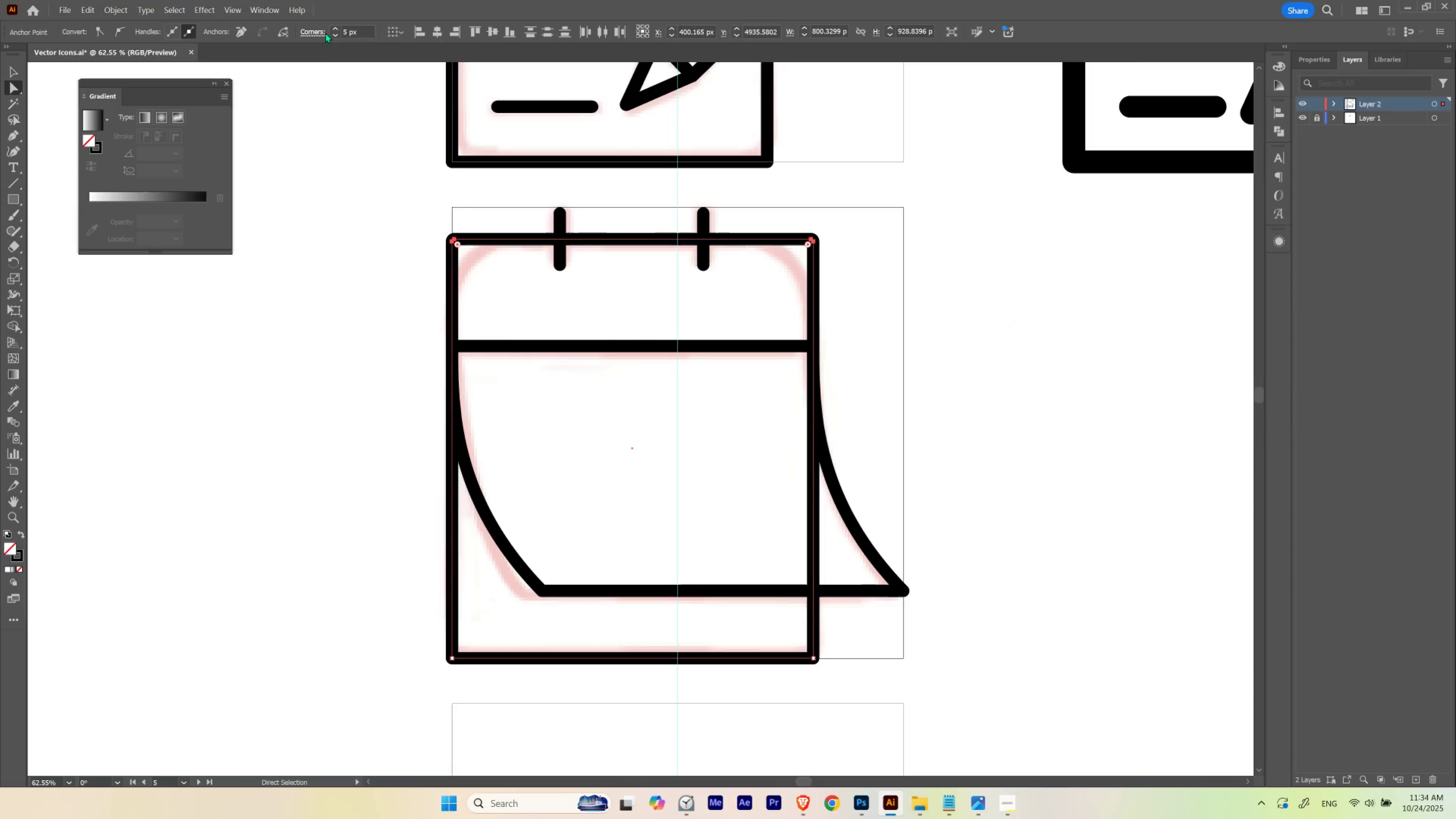 
left_click([325, 33])
 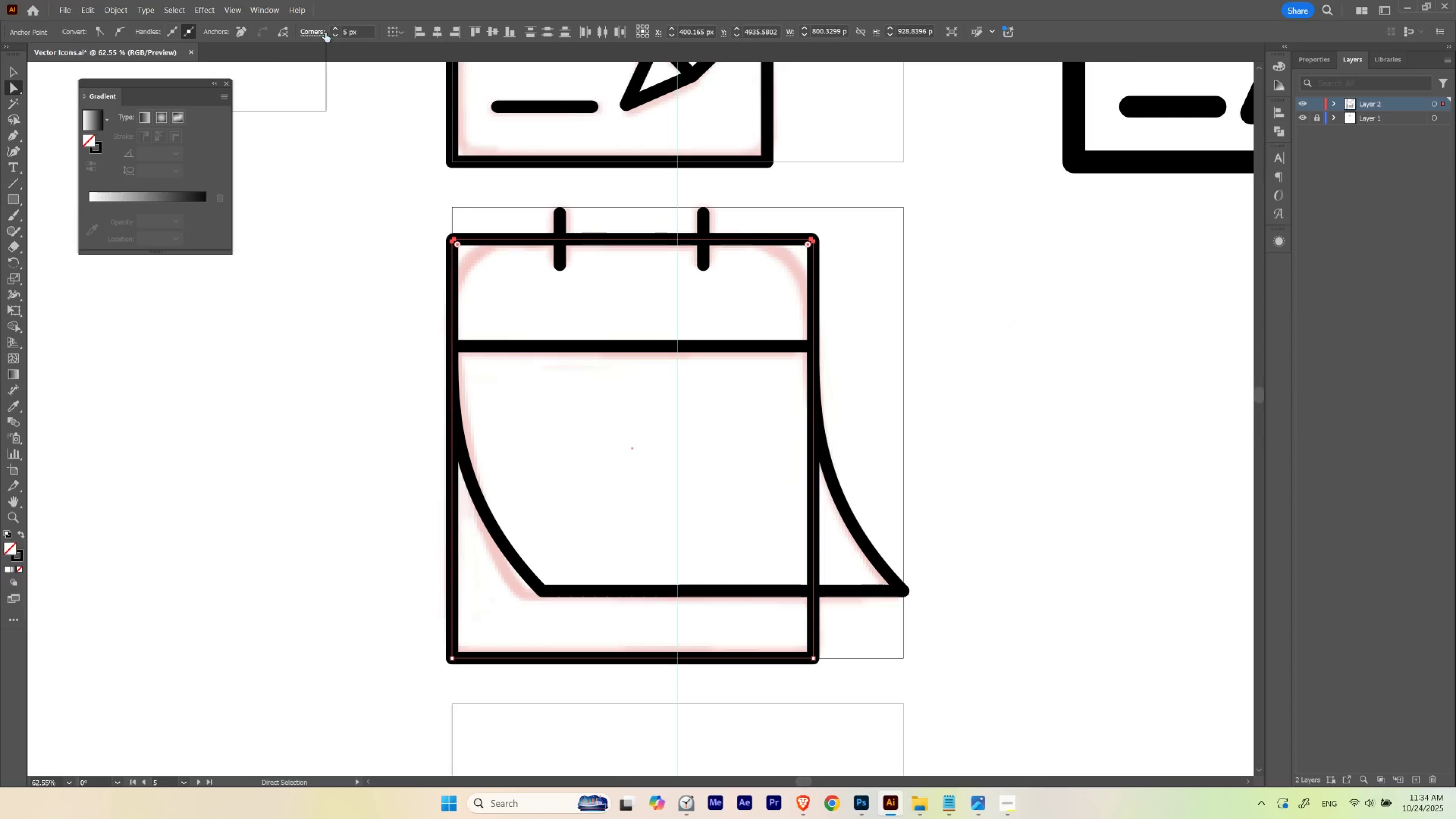 
key(Numpad0)
 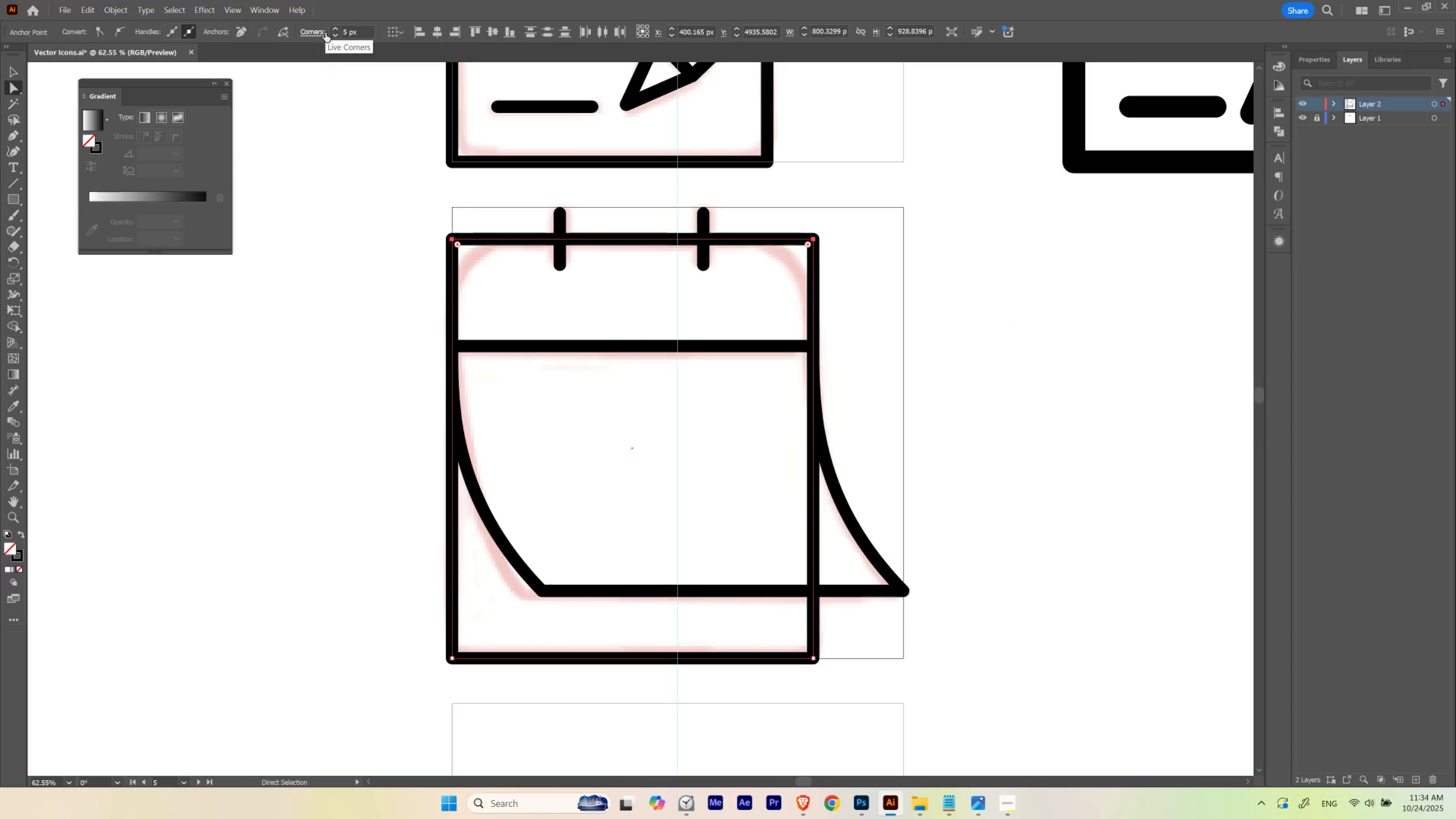 
key(NumpadEnter)
 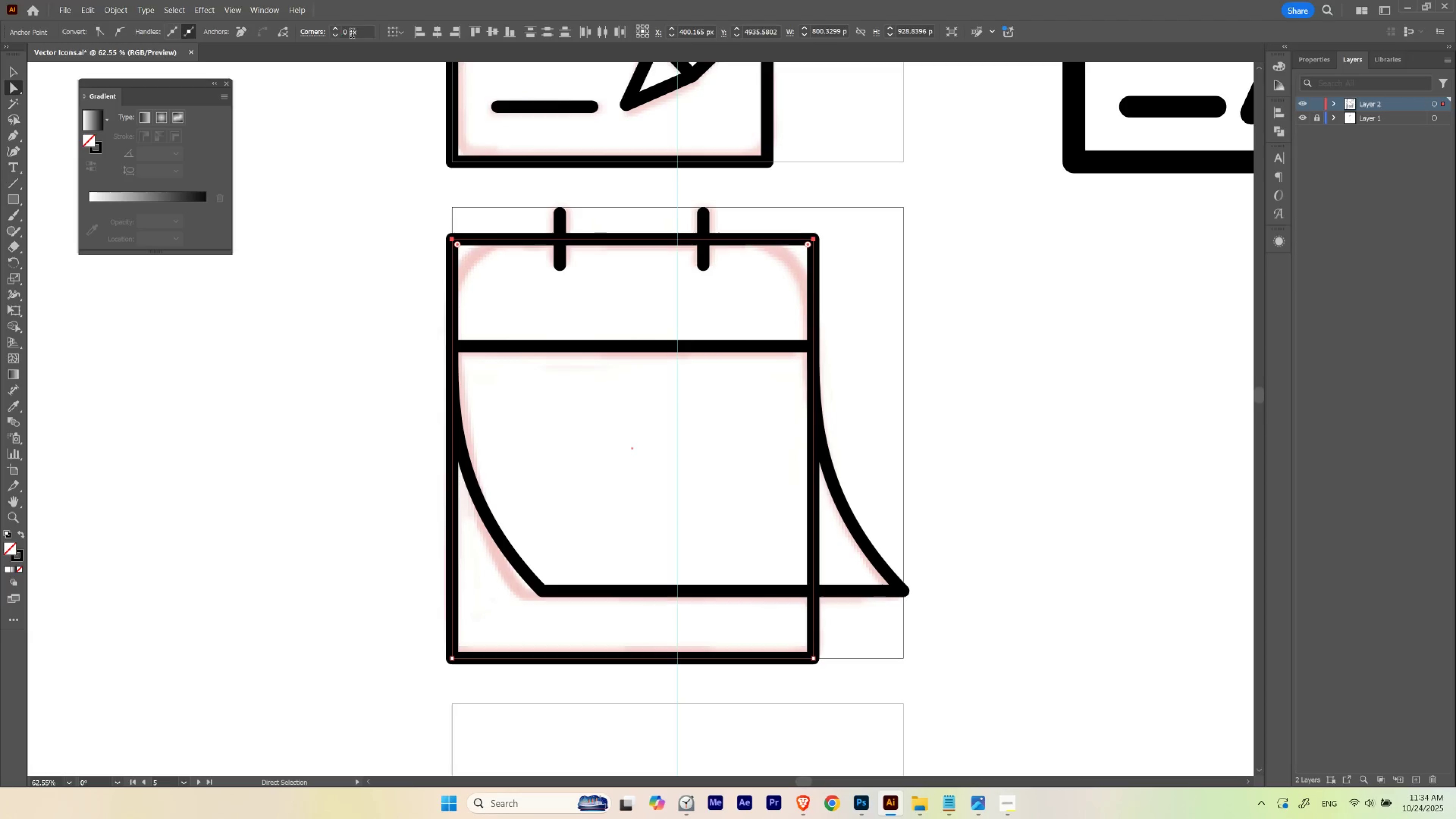 
left_click_drag(start_coordinate=[362, 33], to_coordinate=[323, 36])
 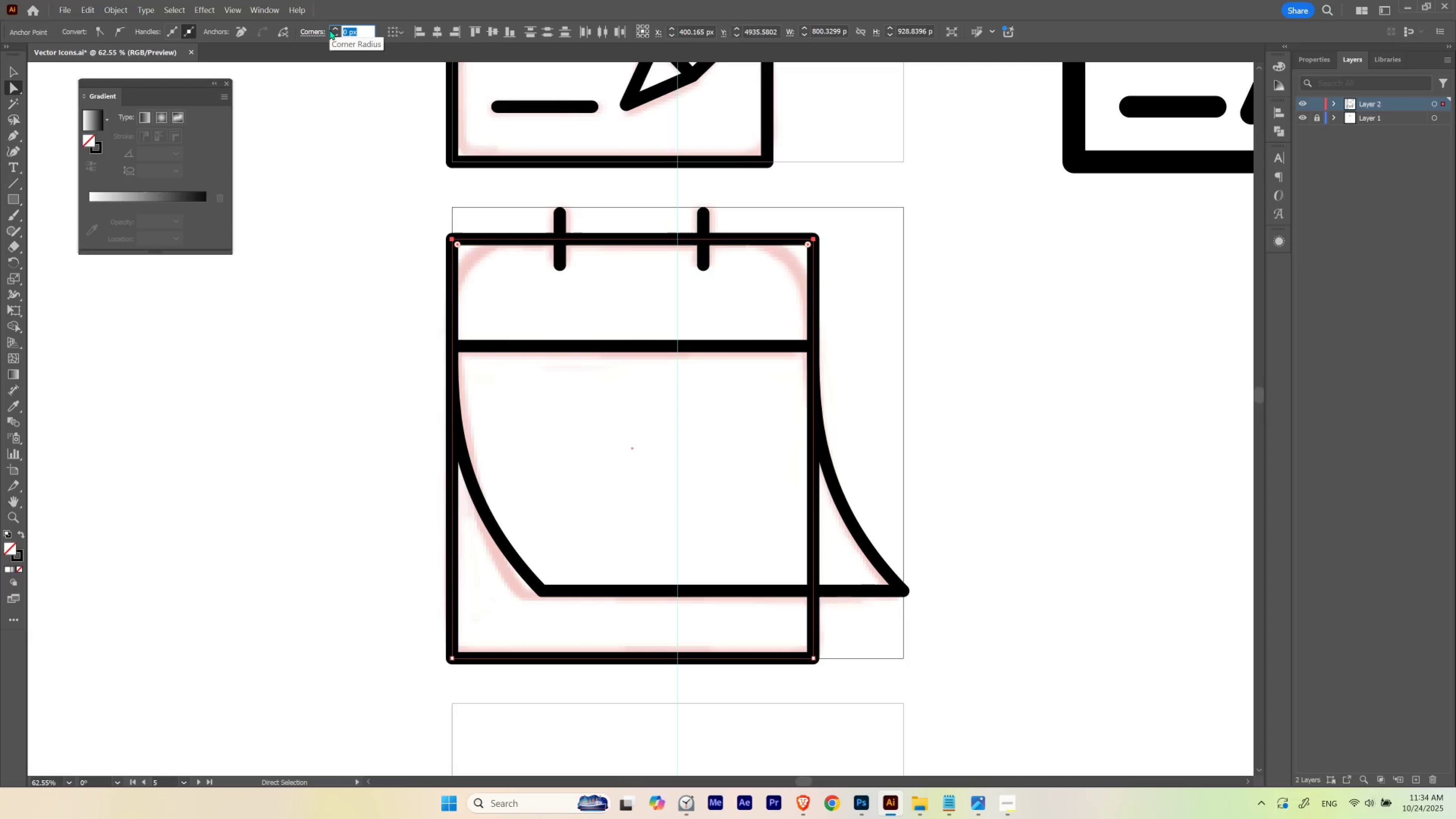 
key(Numpad5)
 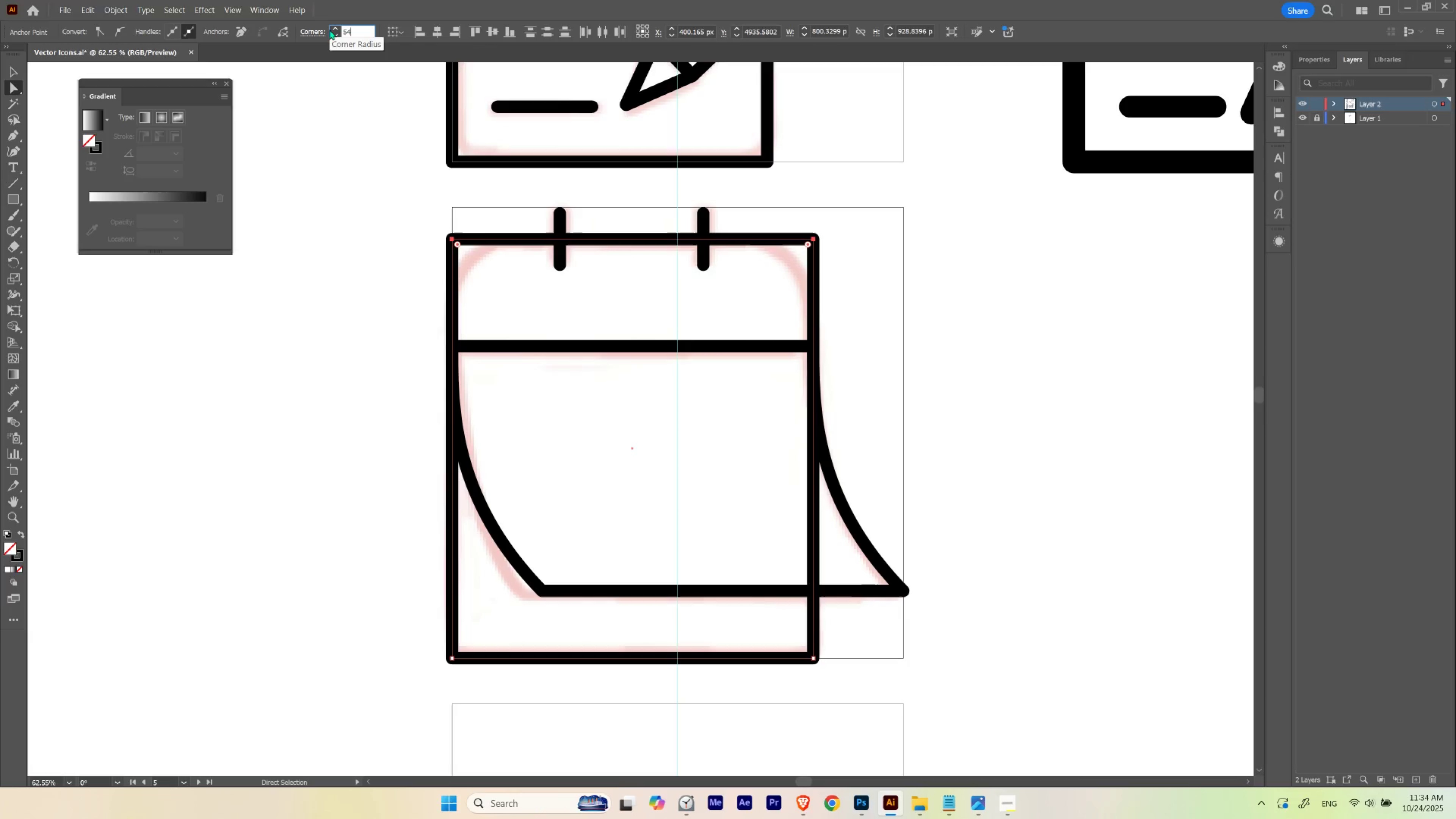 
key(Numpad4)
 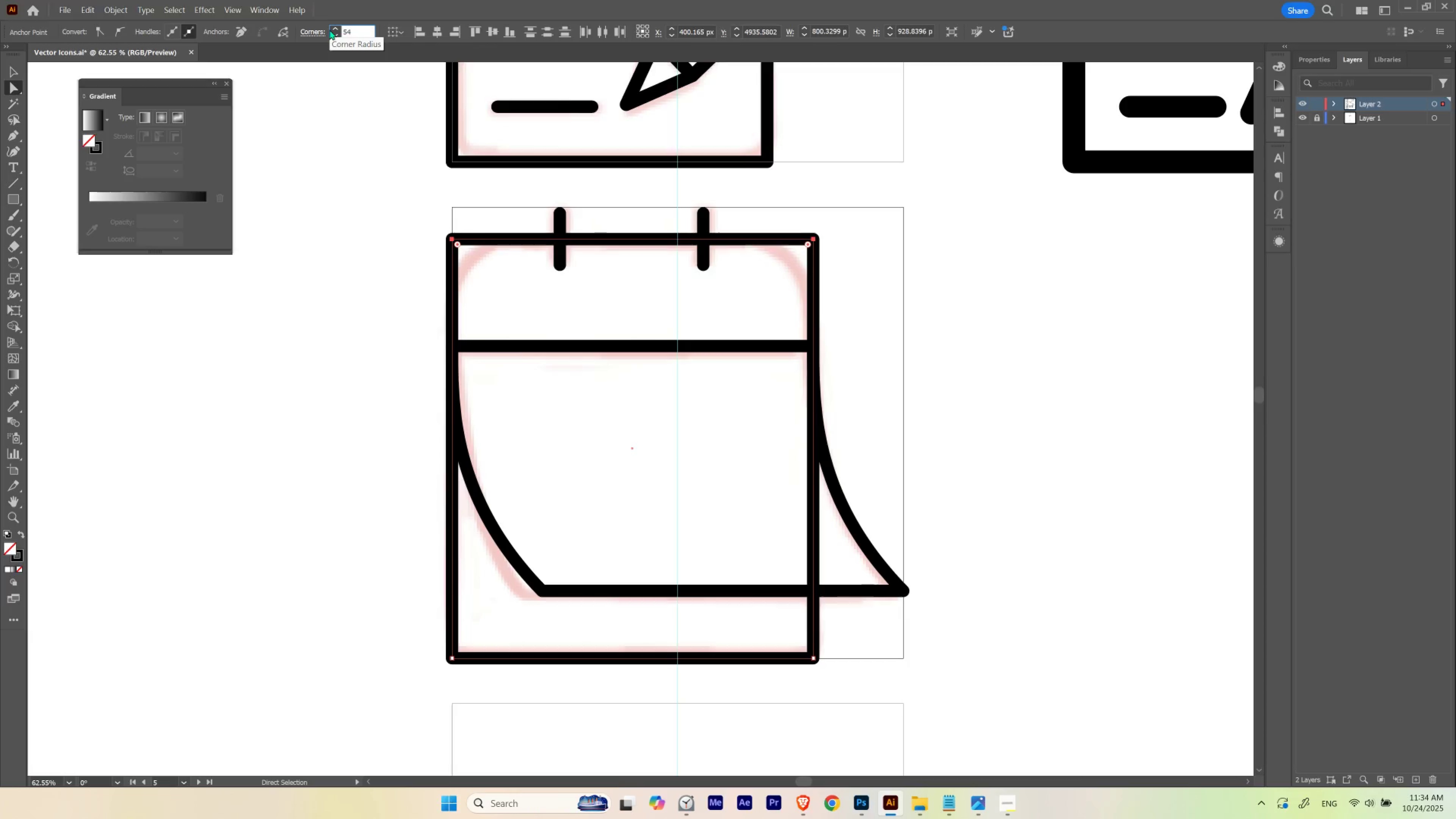 
key(Backspace)
 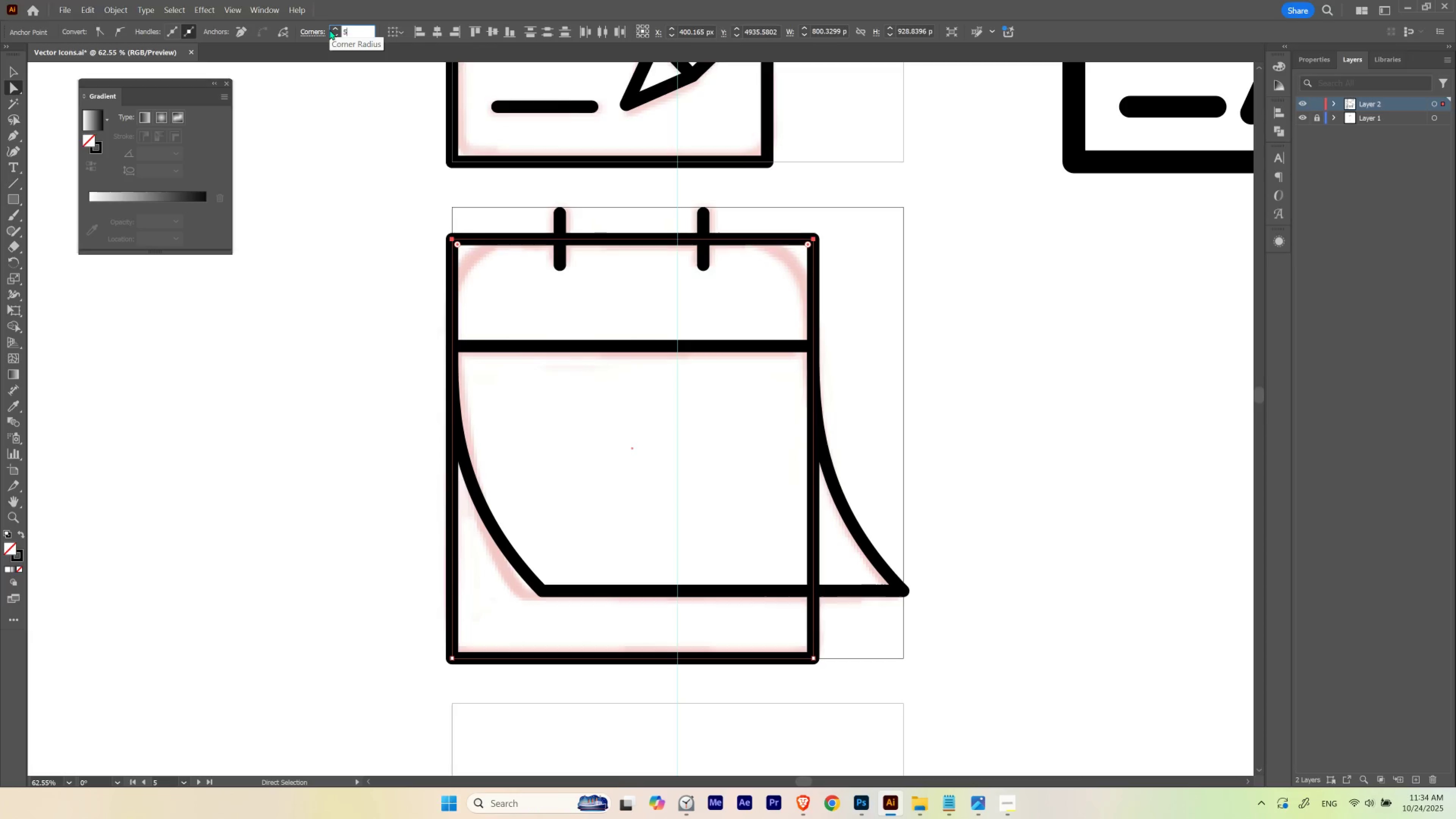 
key(Numpad0)
 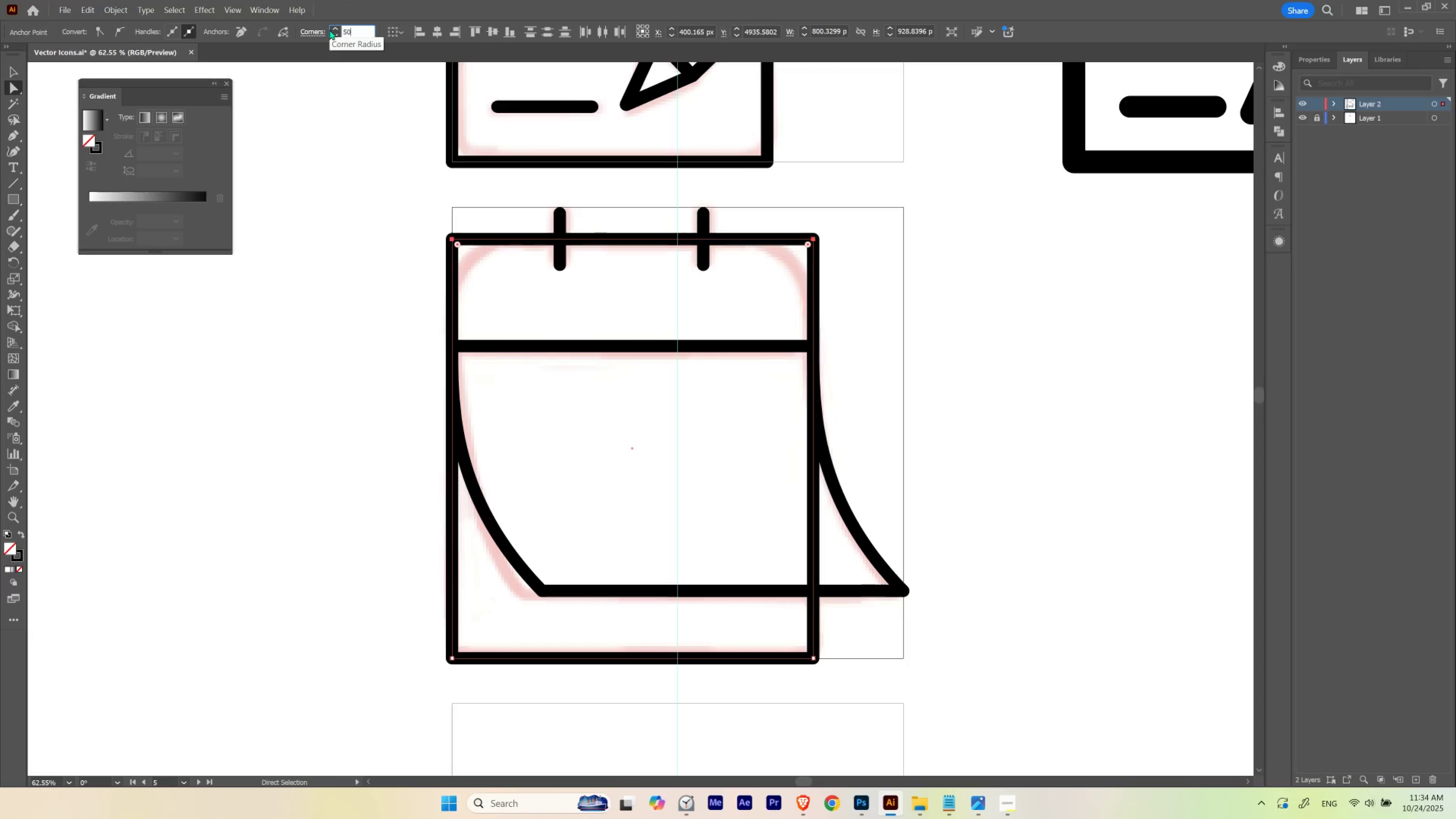 
key(NumpadEnter)
 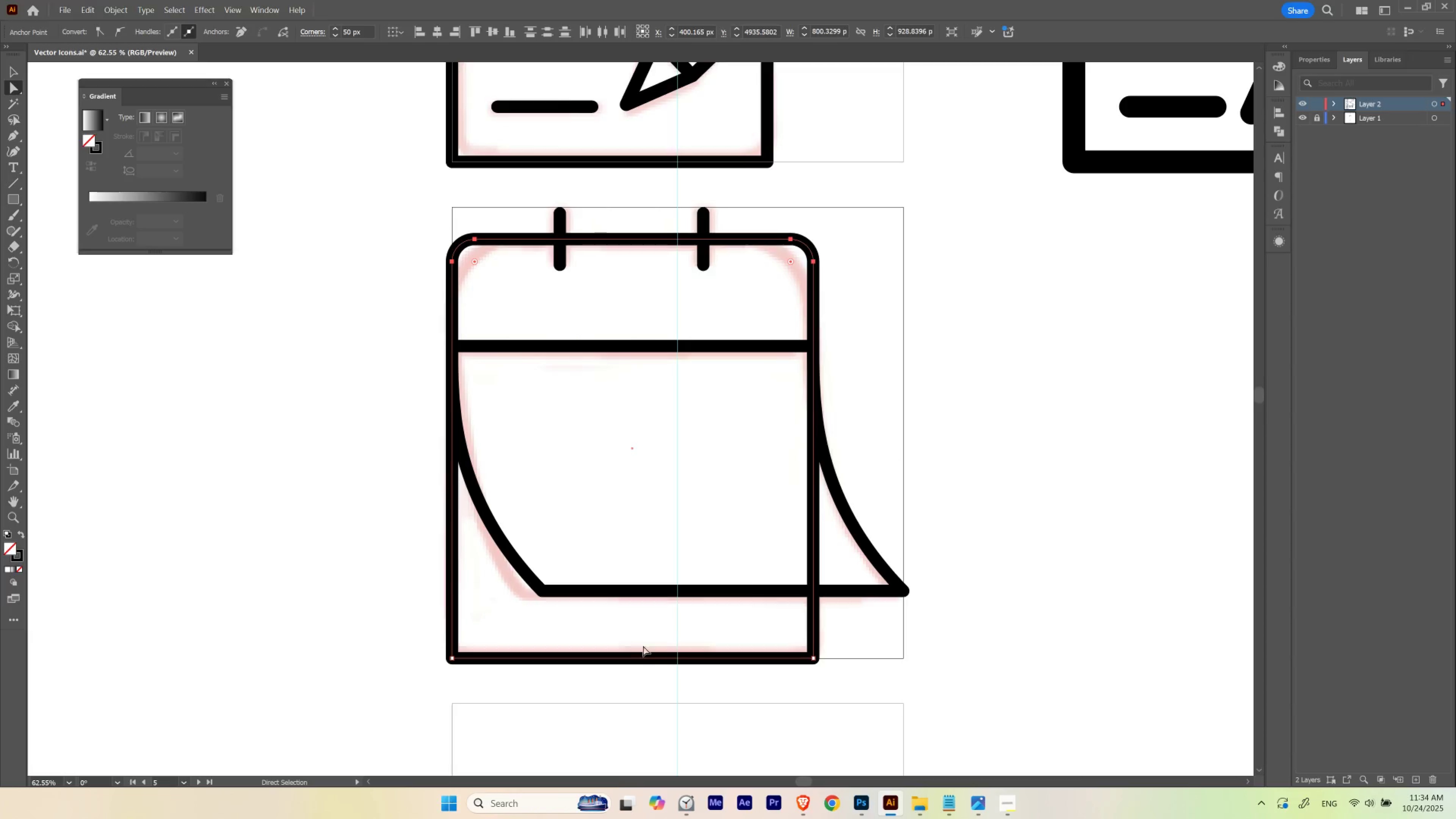 
hold_key(key=Space, duration=1.16)
 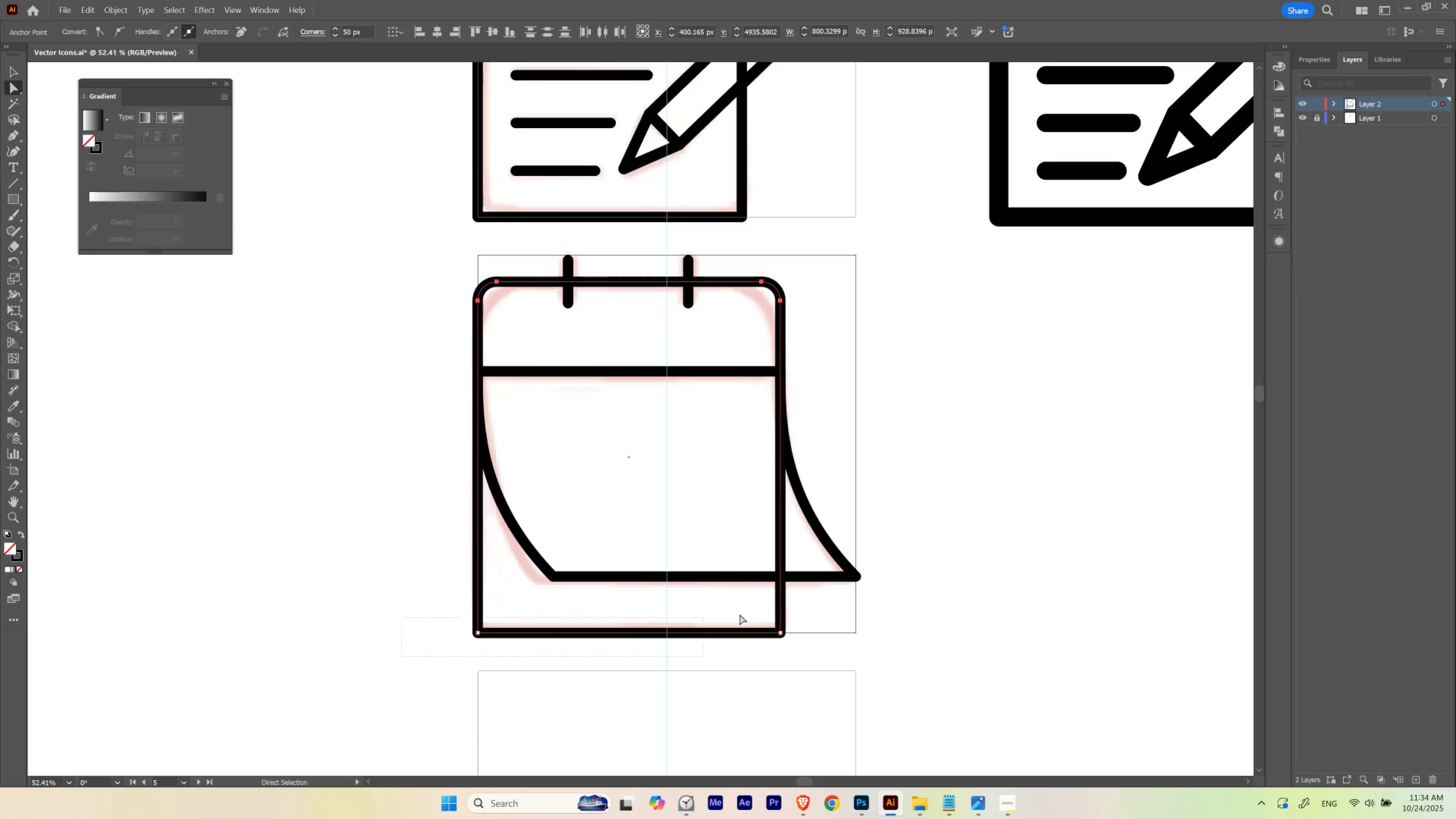 
hold_key(key=ControlLeft, duration=1.07)
left_click_drag(start_coordinate=[610, 502], to_coordinate=[591, 545])
 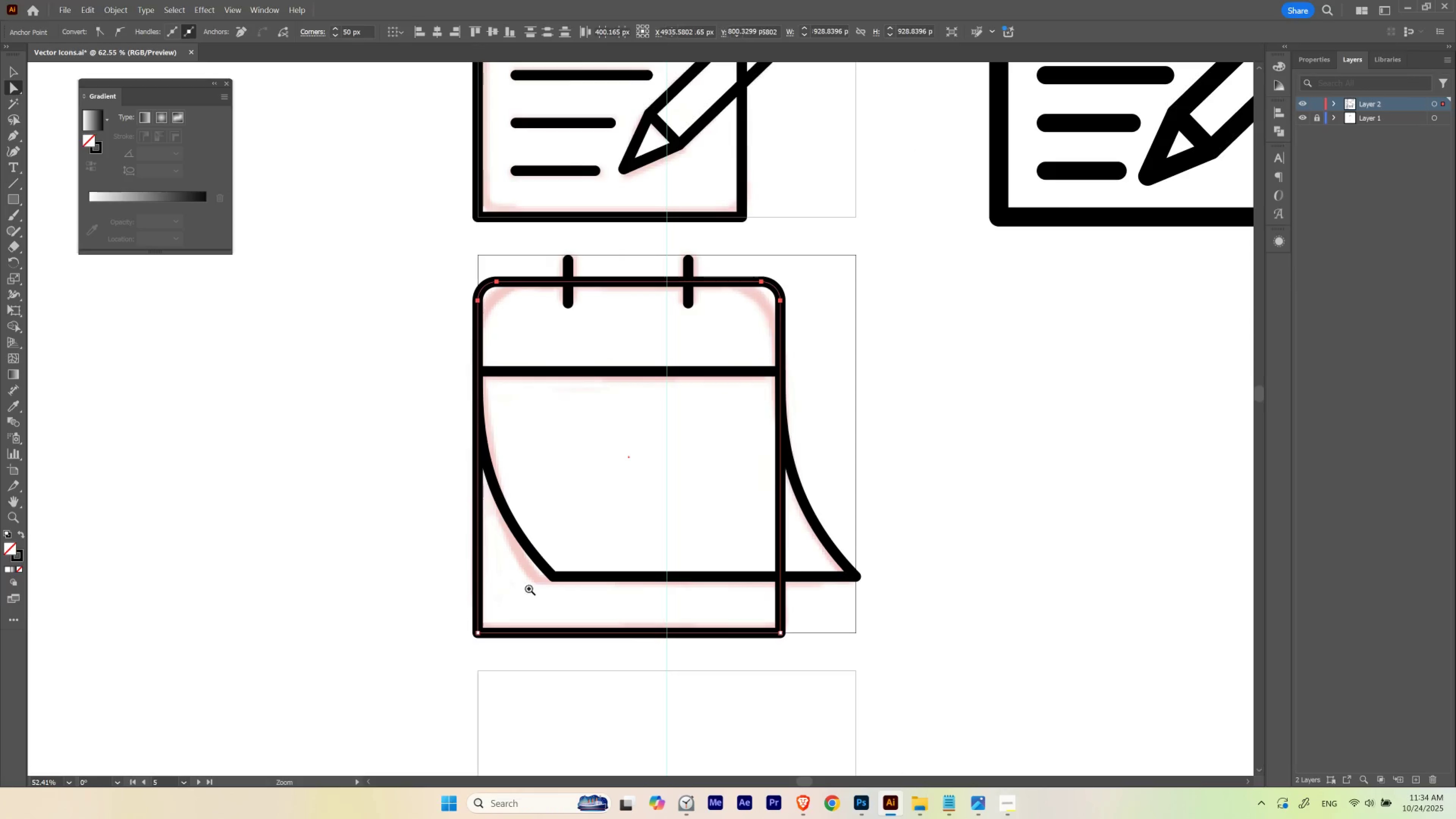 
key(A)
 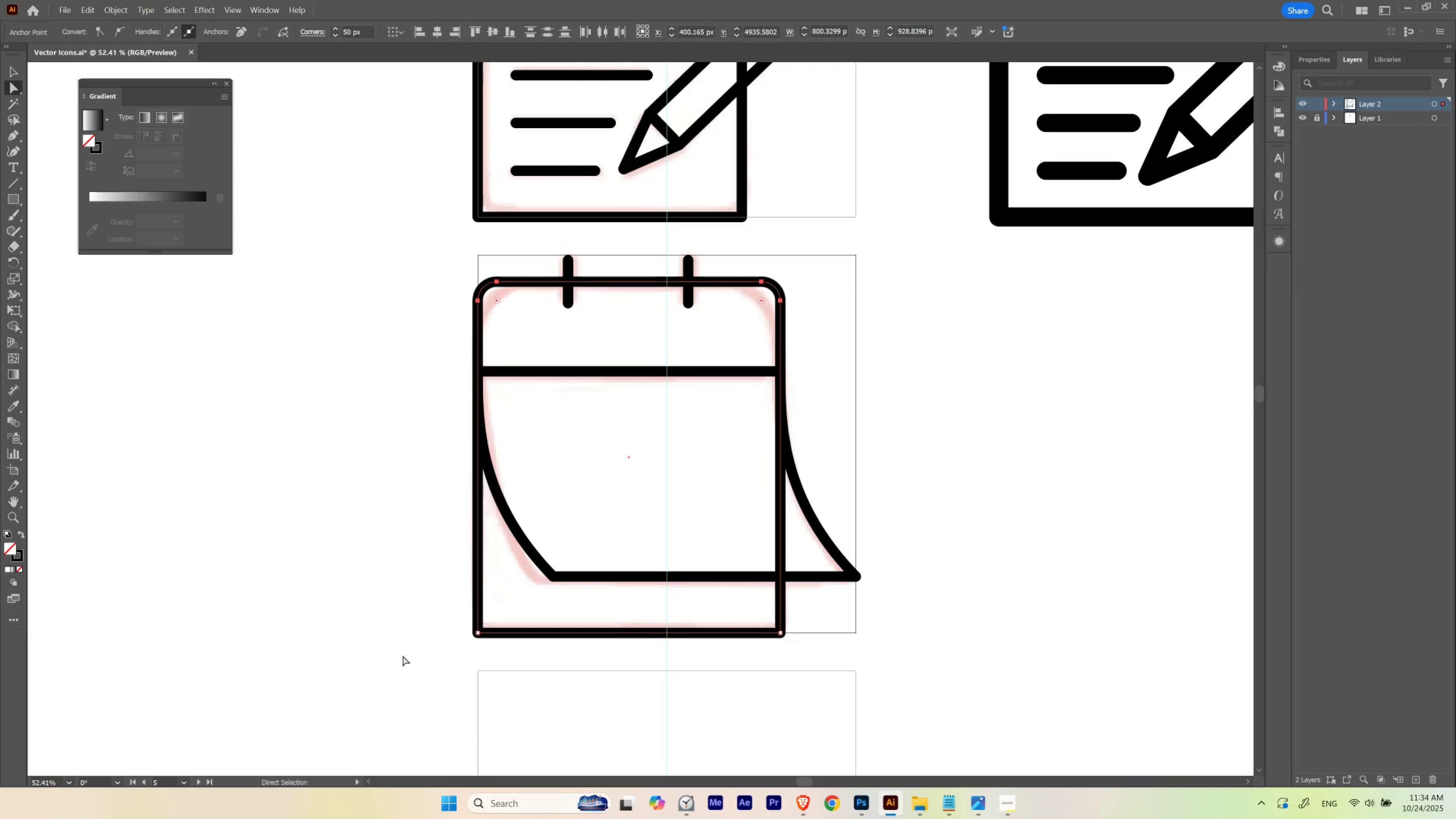 
left_click_drag(start_coordinate=[402, 656], to_coordinate=[814, 618])
 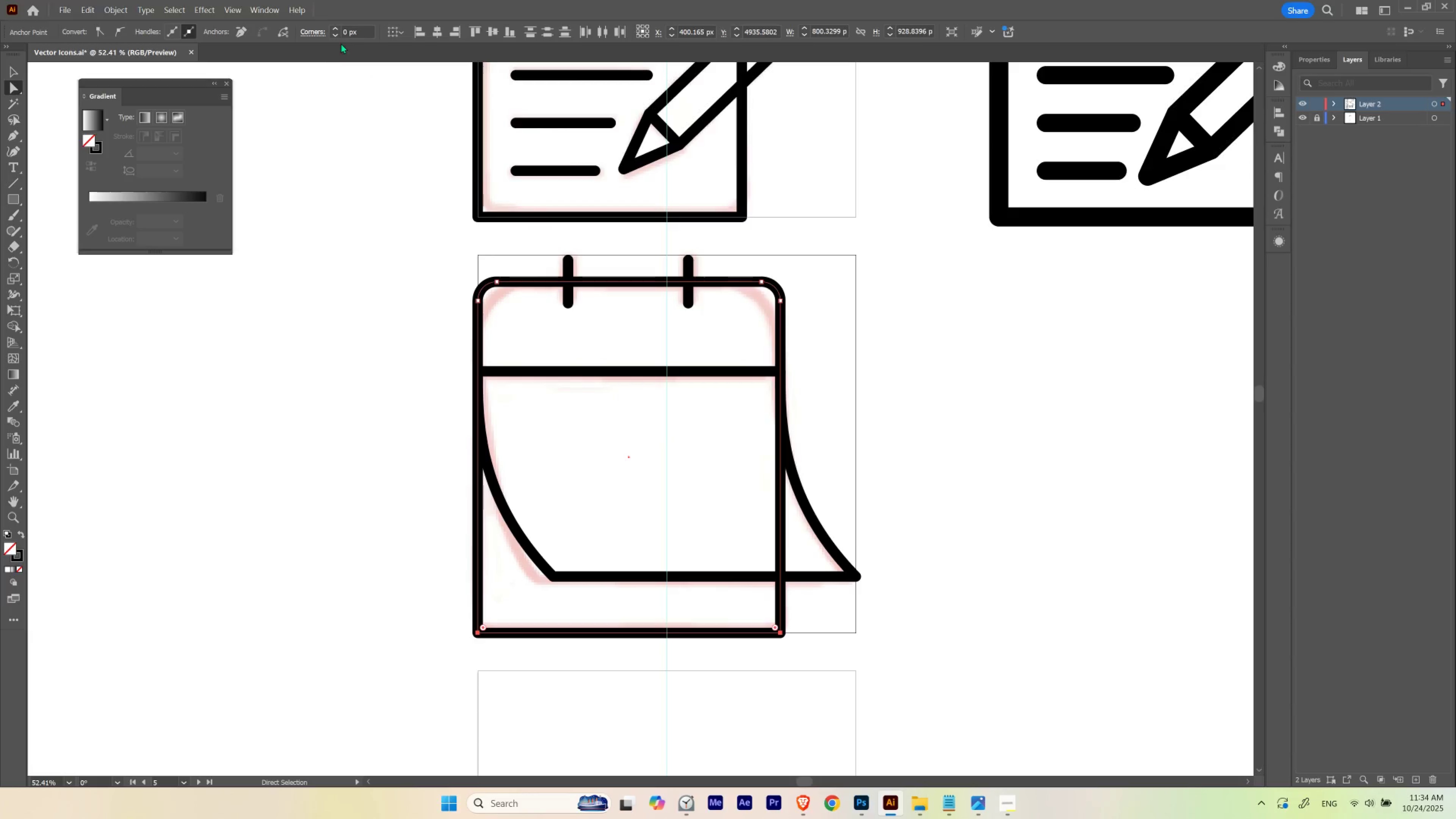 
left_click_drag(start_coordinate=[361, 31], to_coordinate=[239, 41])
 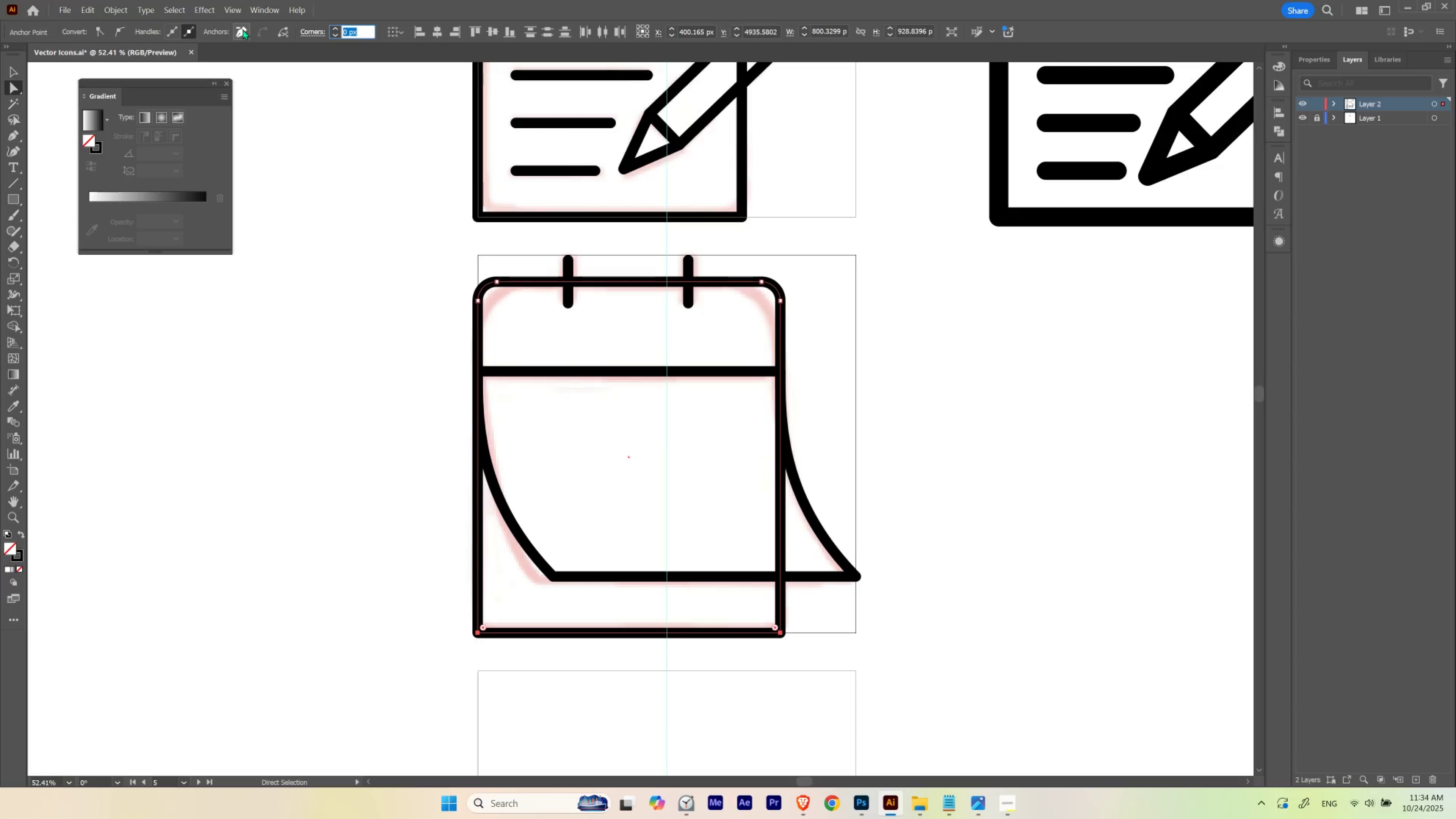 
key(Numpad5)
 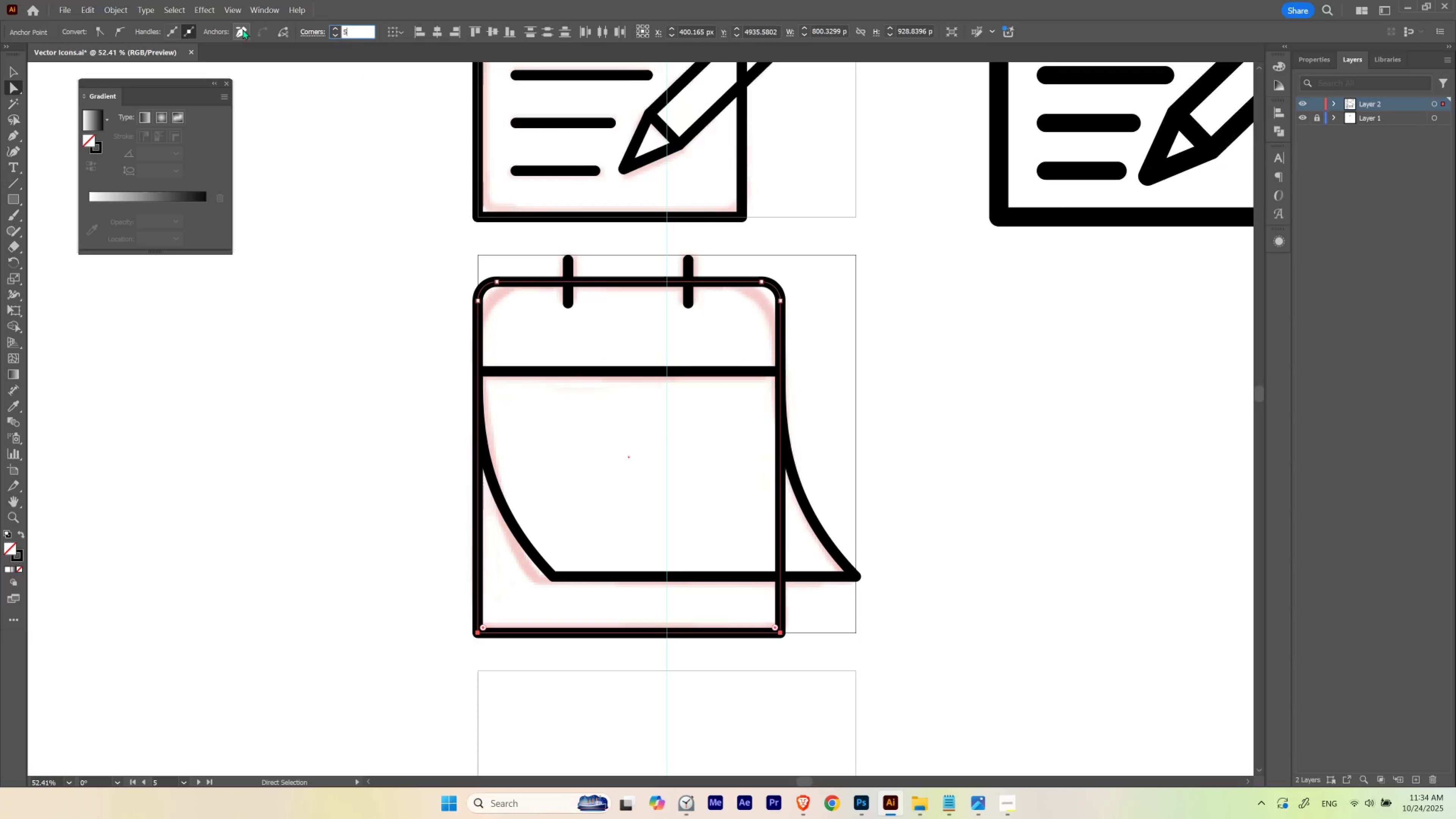 
key(Numpad0)
 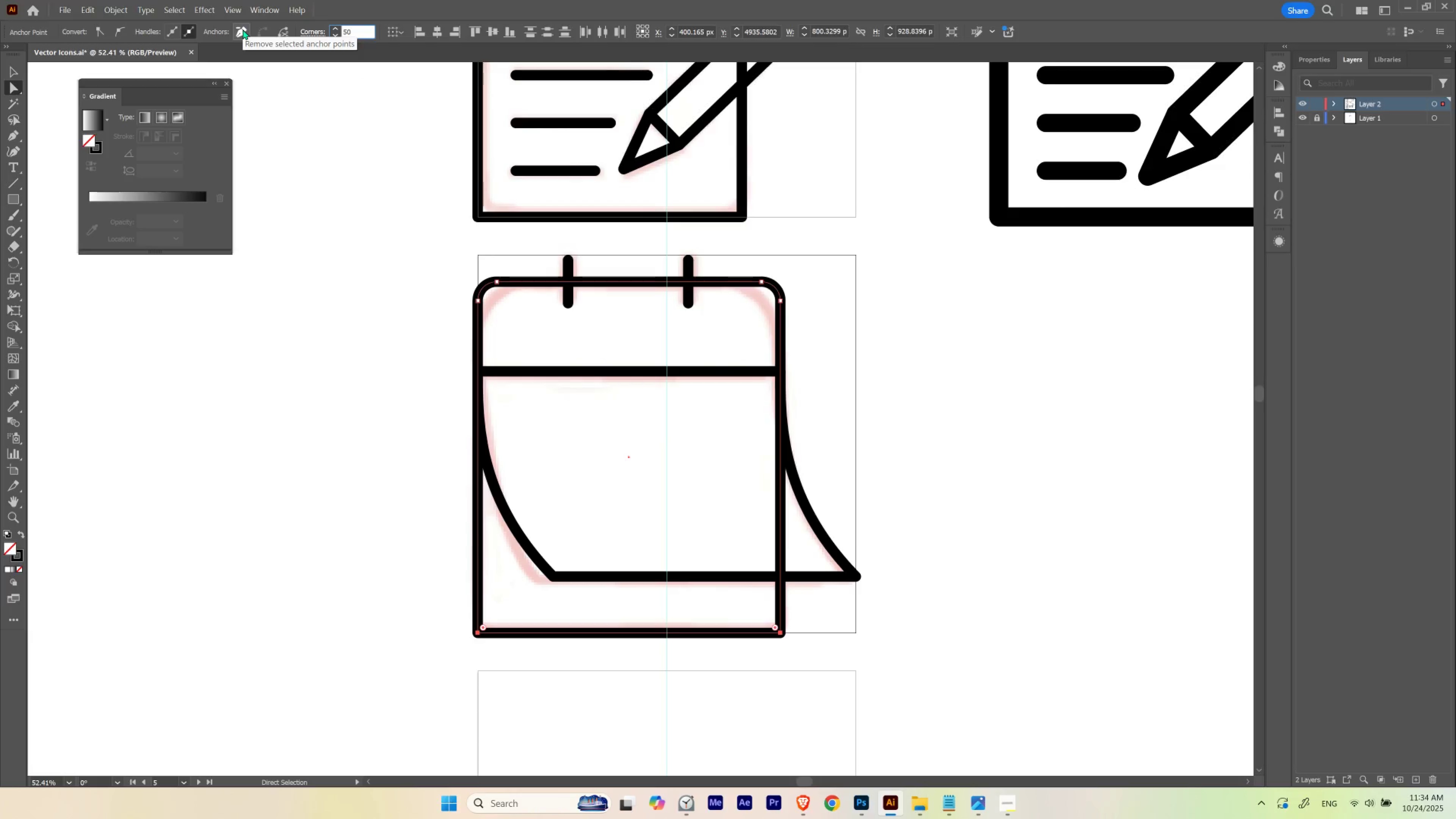 
key(NumpadEnter)
 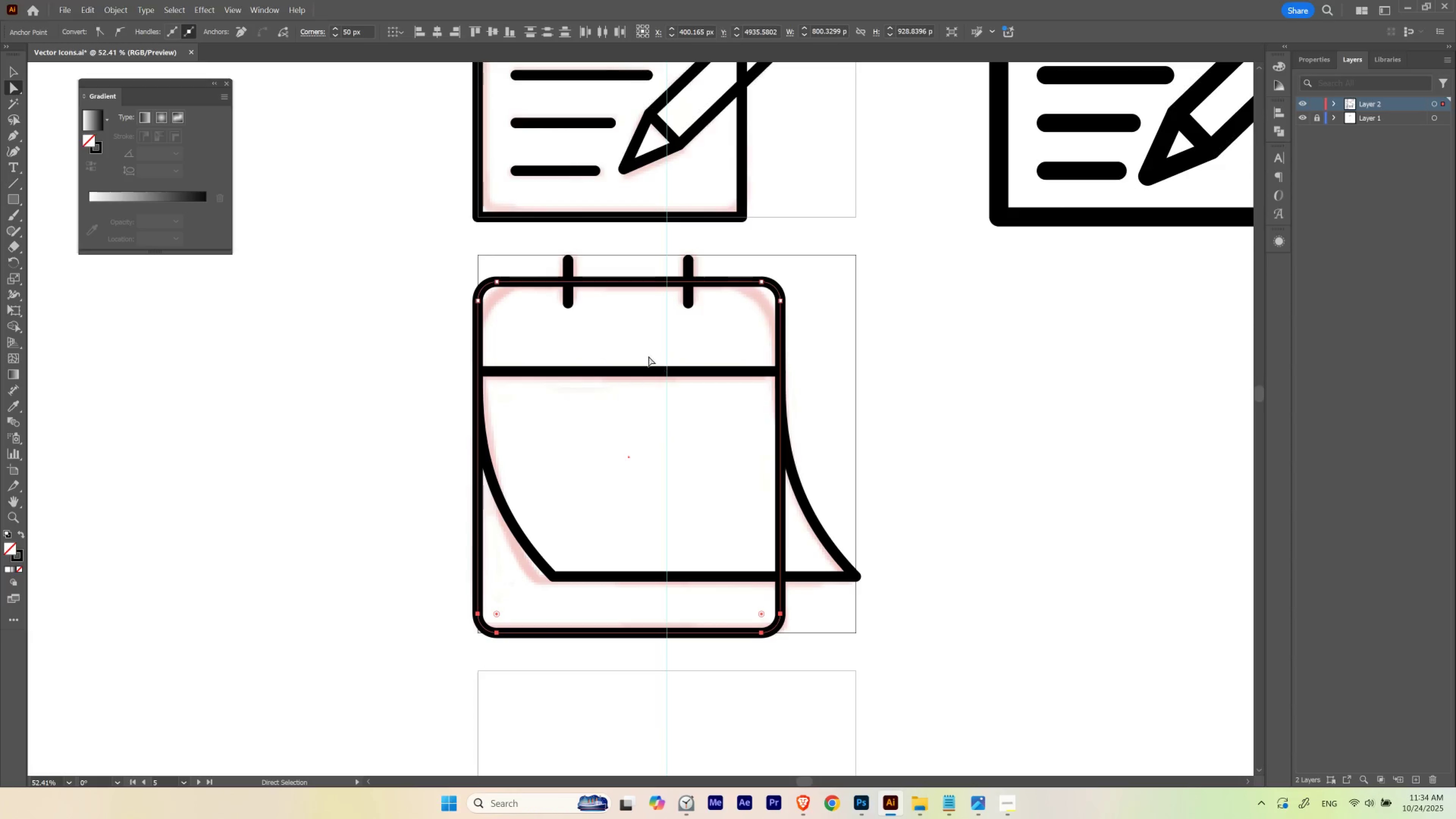 
key(A)
 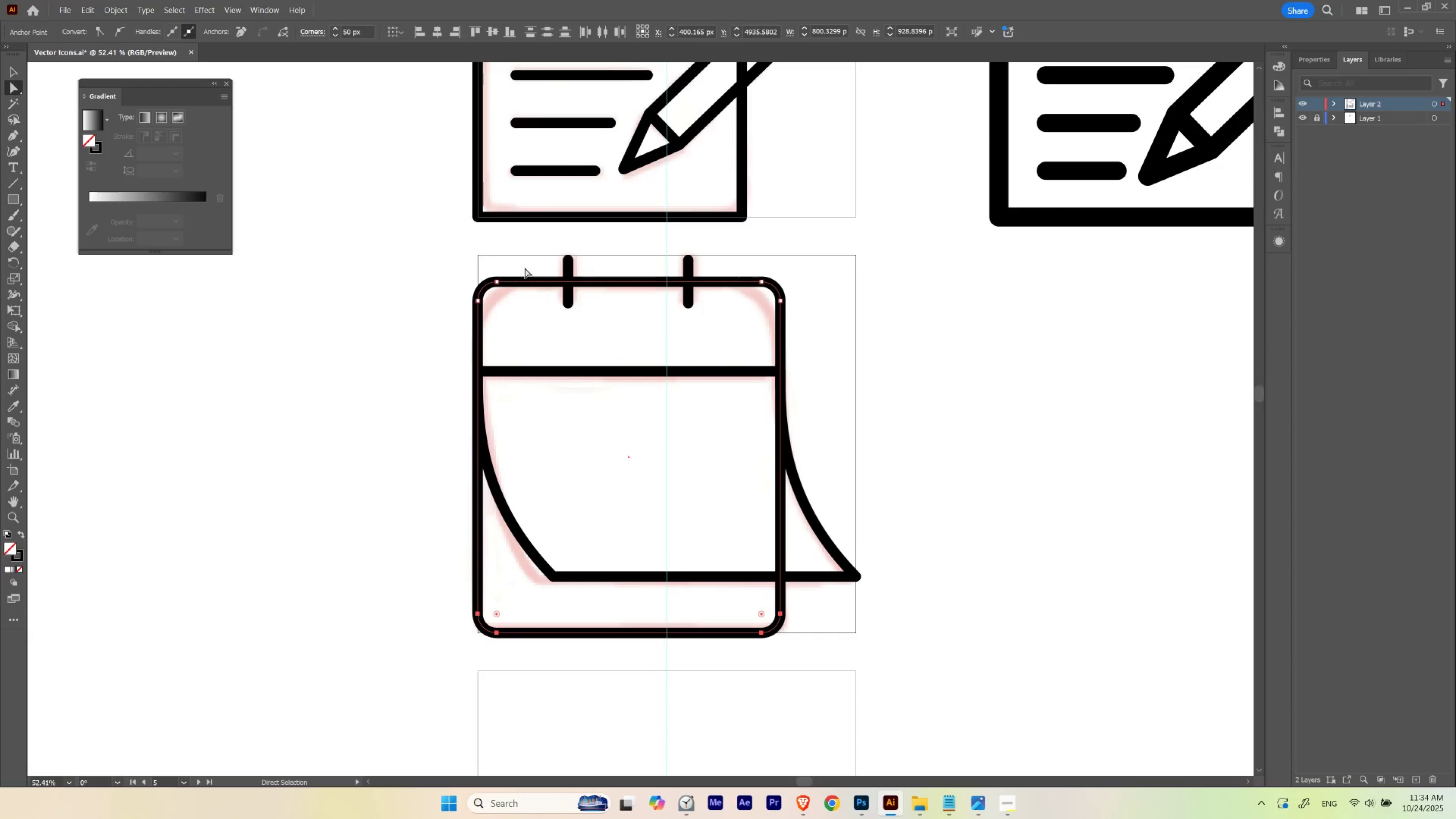 
left_click_drag(start_coordinate=[525, 268], to_coordinate=[450, 308])
 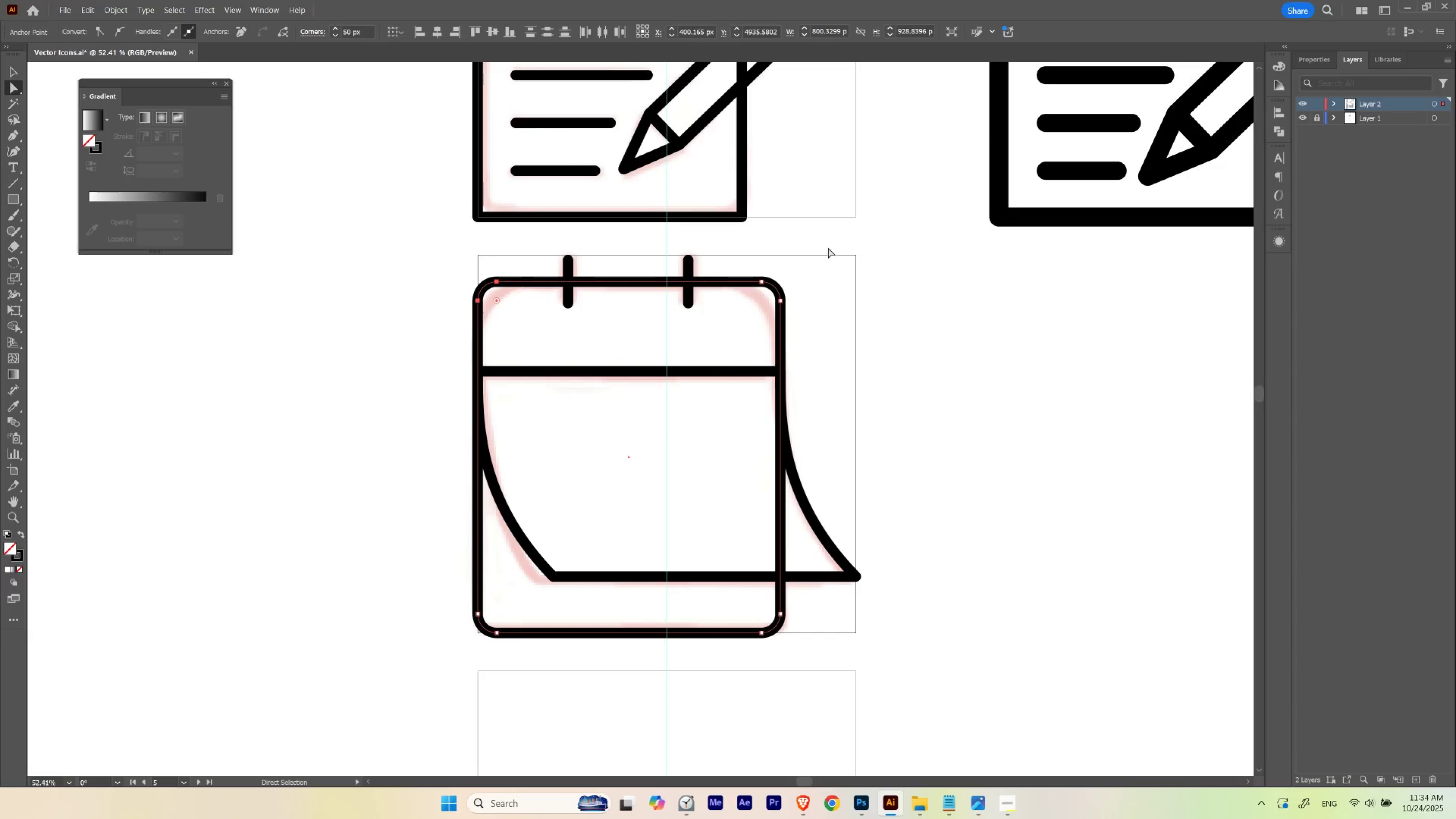 
hold_key(key=ShiftLeft, duration=0.86)
left_click_drag(start_coordinate=[802, 266], to_coordinate=[754, 314])
 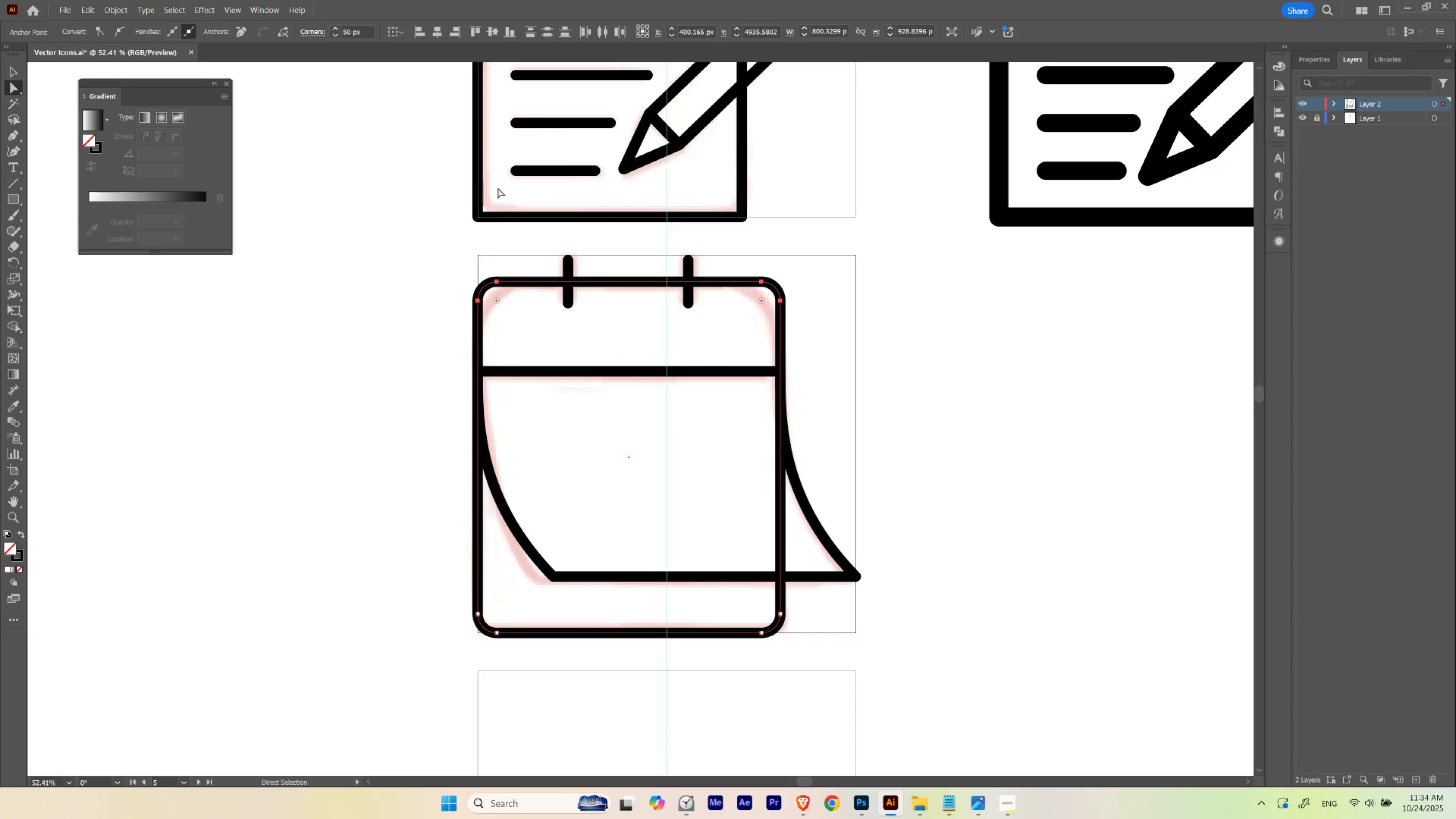 
key(Control+ControlLeft)
 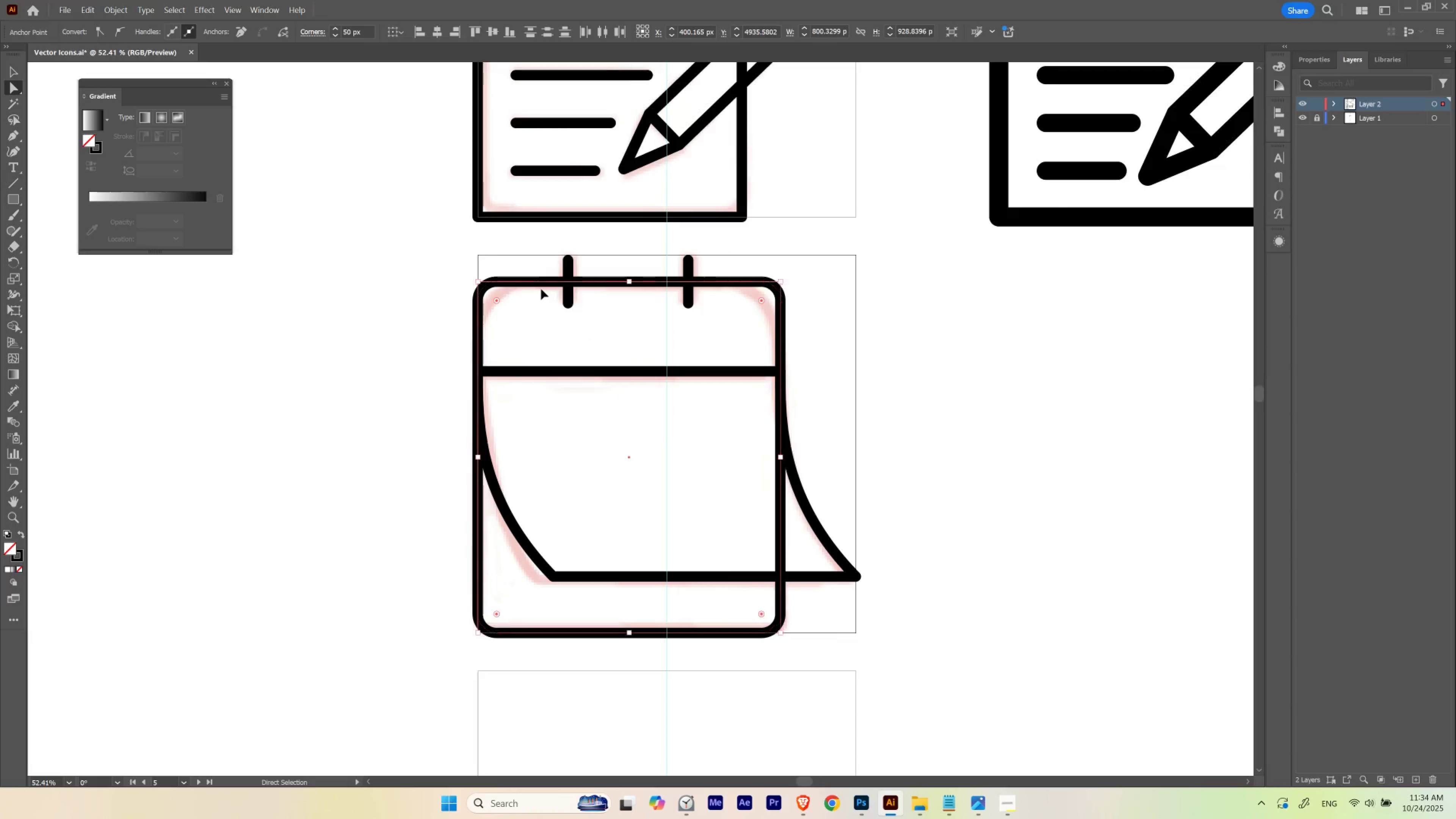 
key(Control+H)
 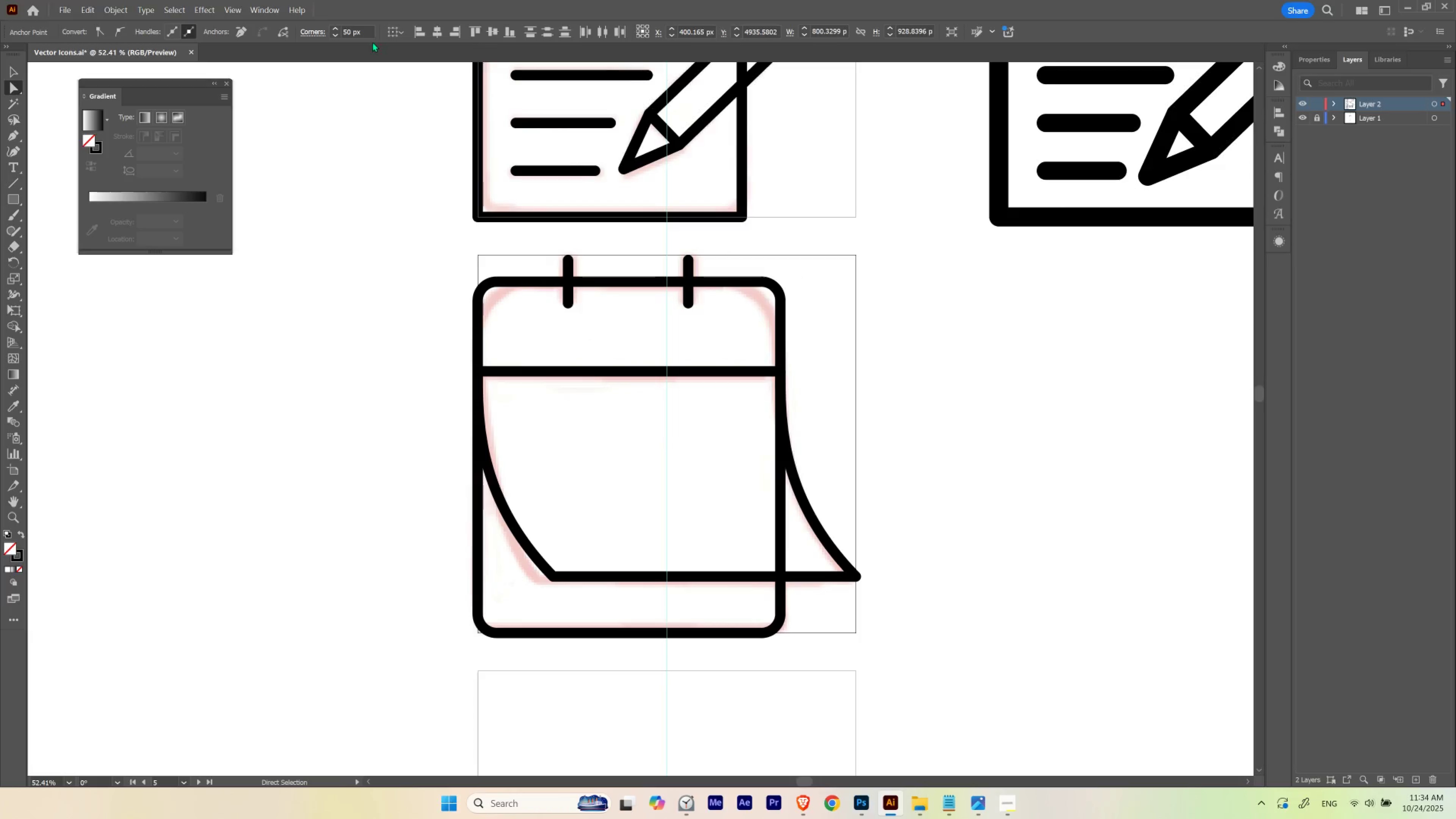 
hold_key(key=ShiftLeft, duration=1.52)
scroll: coordinate [363, 31], scroll_direction: up, amount: 8.0
 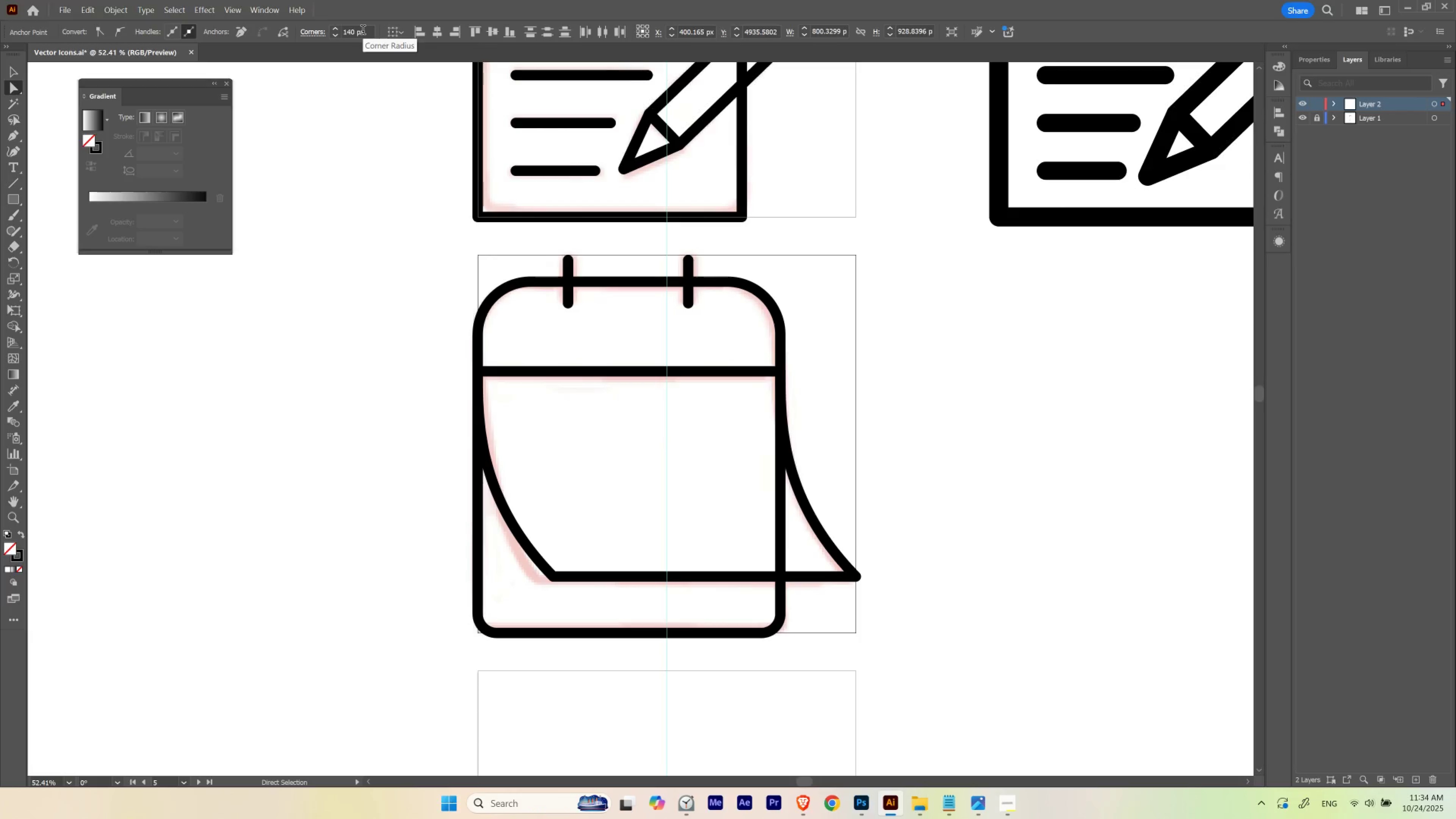 
hold_key(key=ShiftLeft, duration=1.52)
 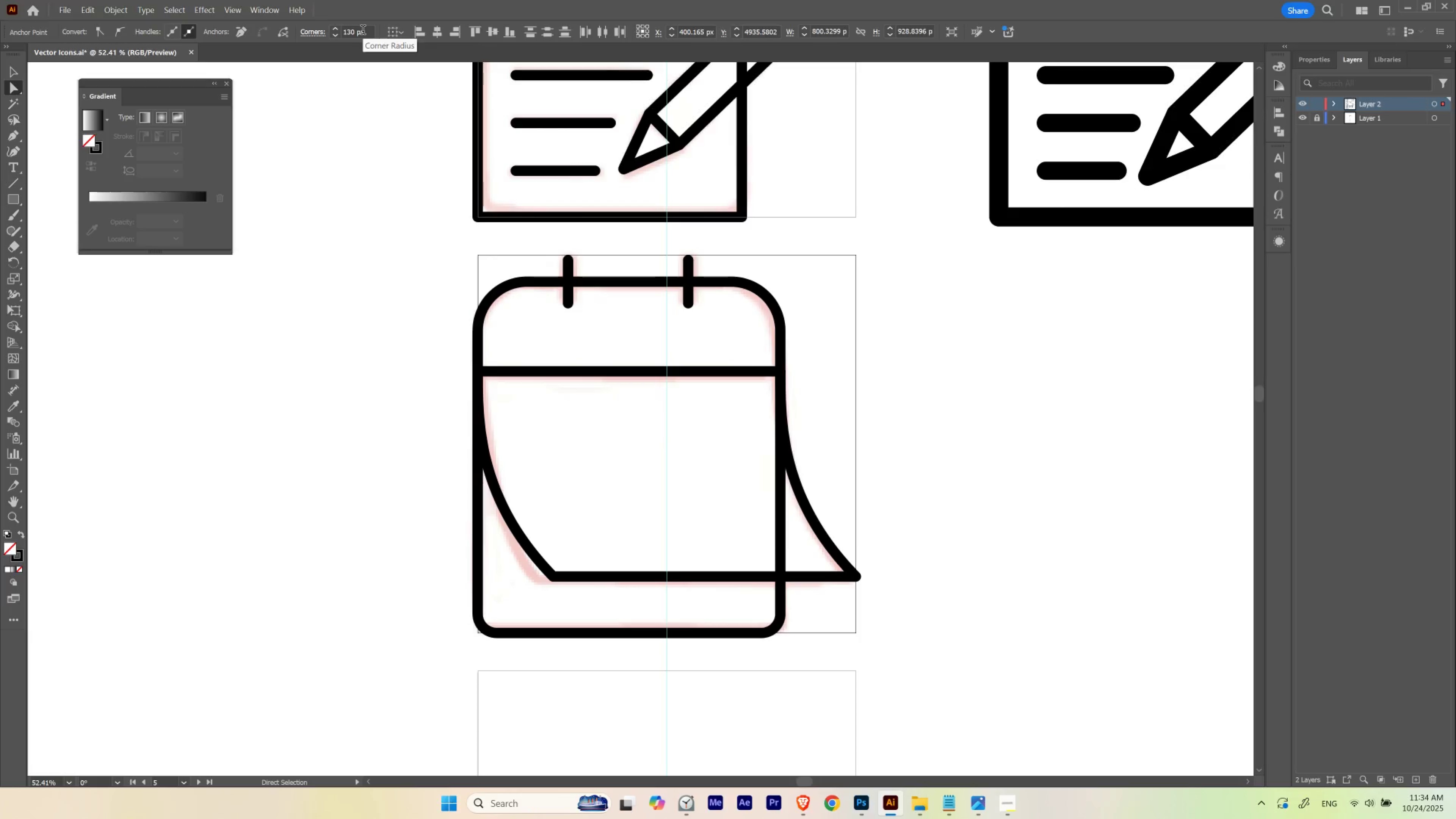 
hold_key(key=ShiftLeft, duration=1.51)
scroll: coordinate [363, 31], scroll_direction: none, amount: 0.0
 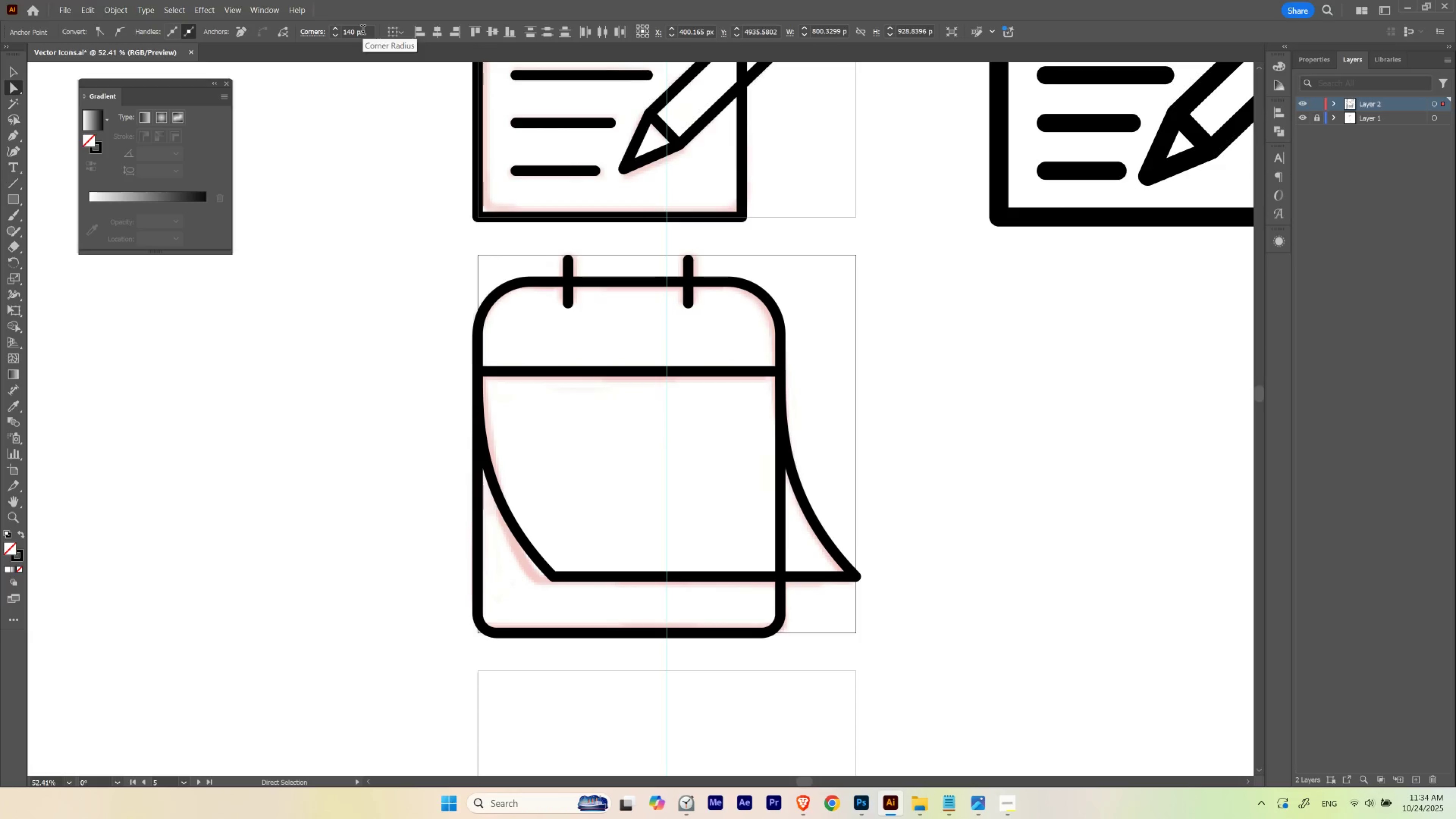 
hold_key(key=ShiftLeft, duration=1.52)
 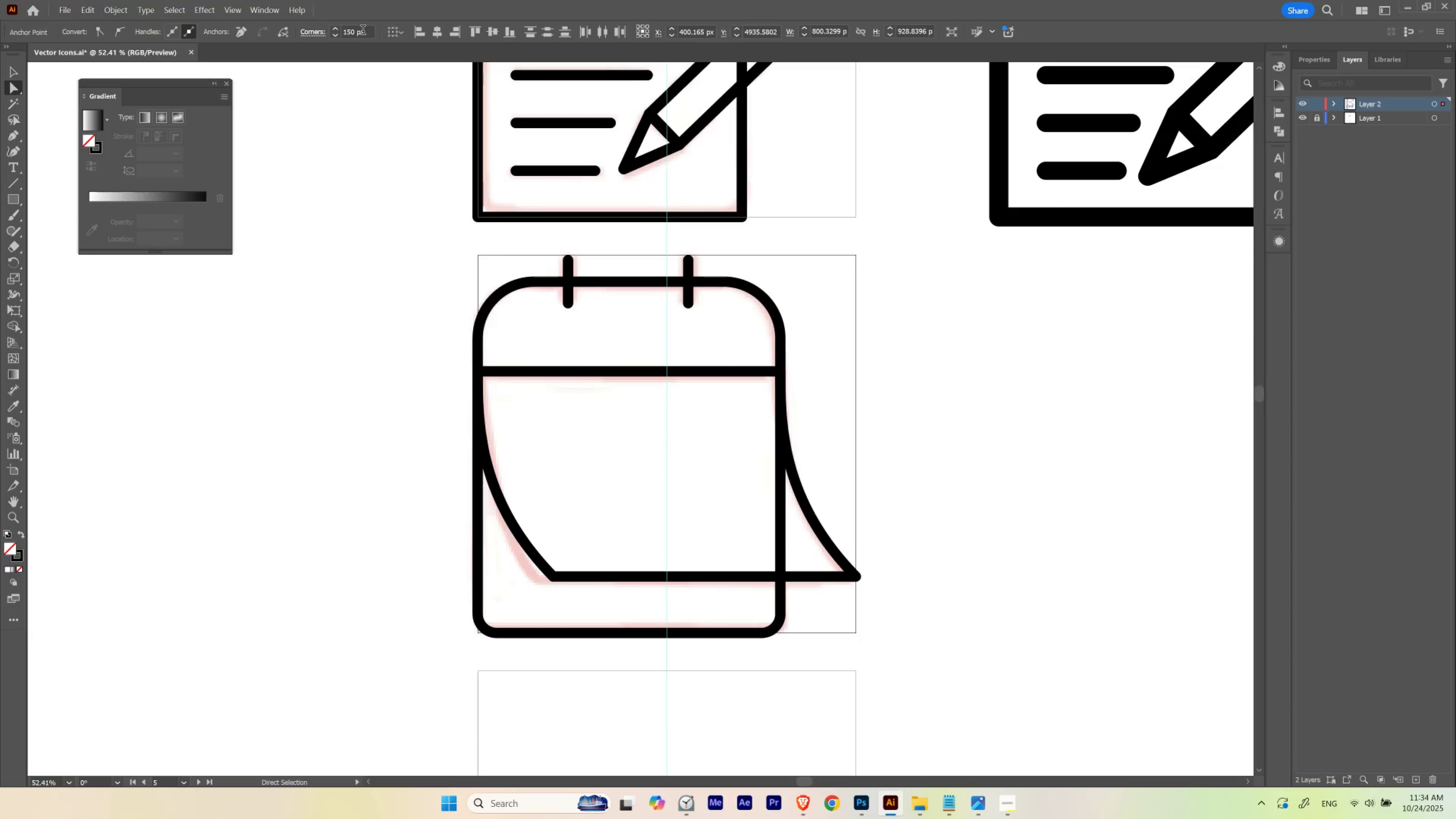 
hold_key(key=ShiftLeft, duration=1.53)
scroll: coordinate [363, 31], scroll_direction: up, amount: 1.0
 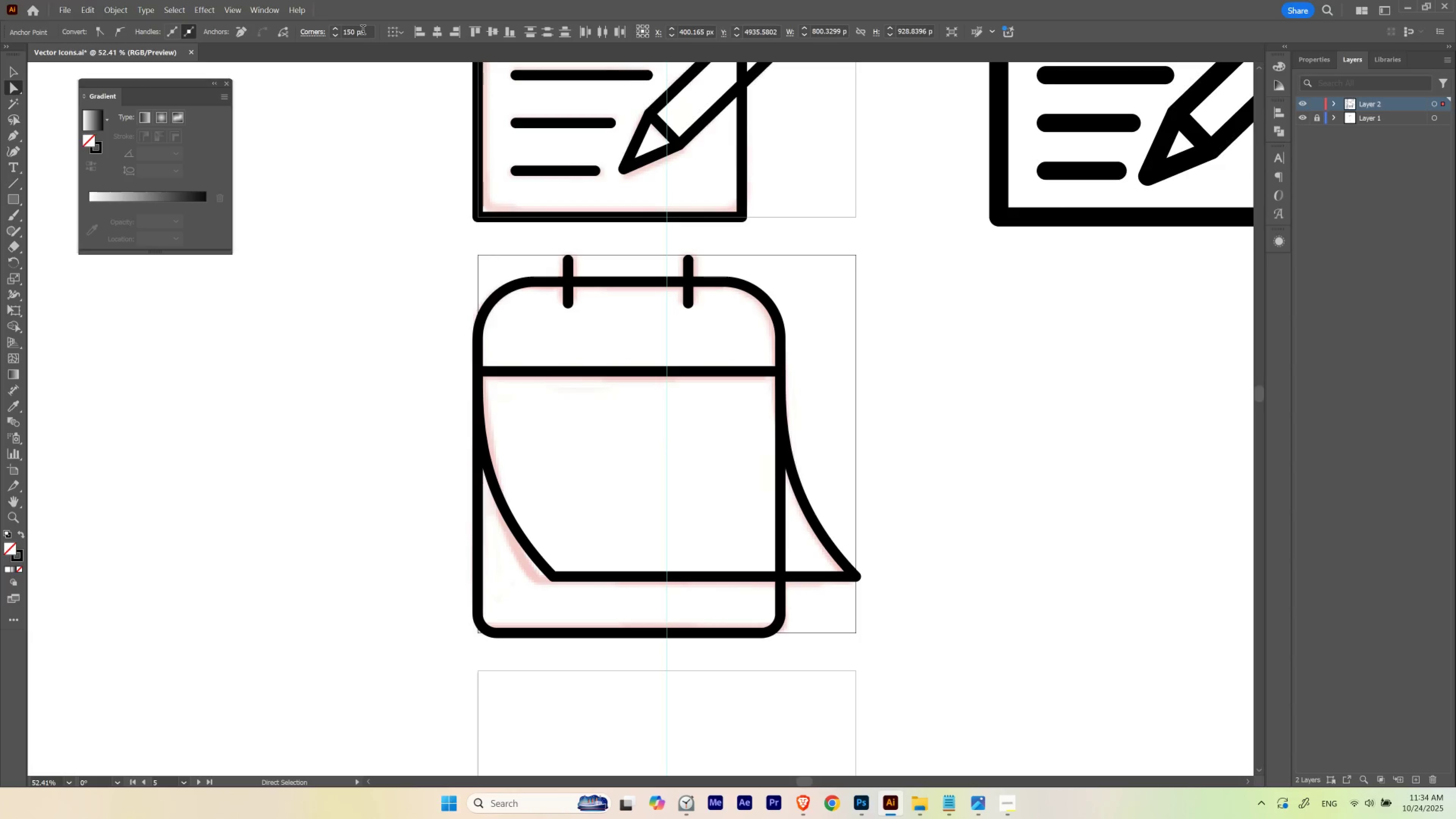 
scroll: coordinate [363, 31], scroll_direction: none, amount: 0.0
 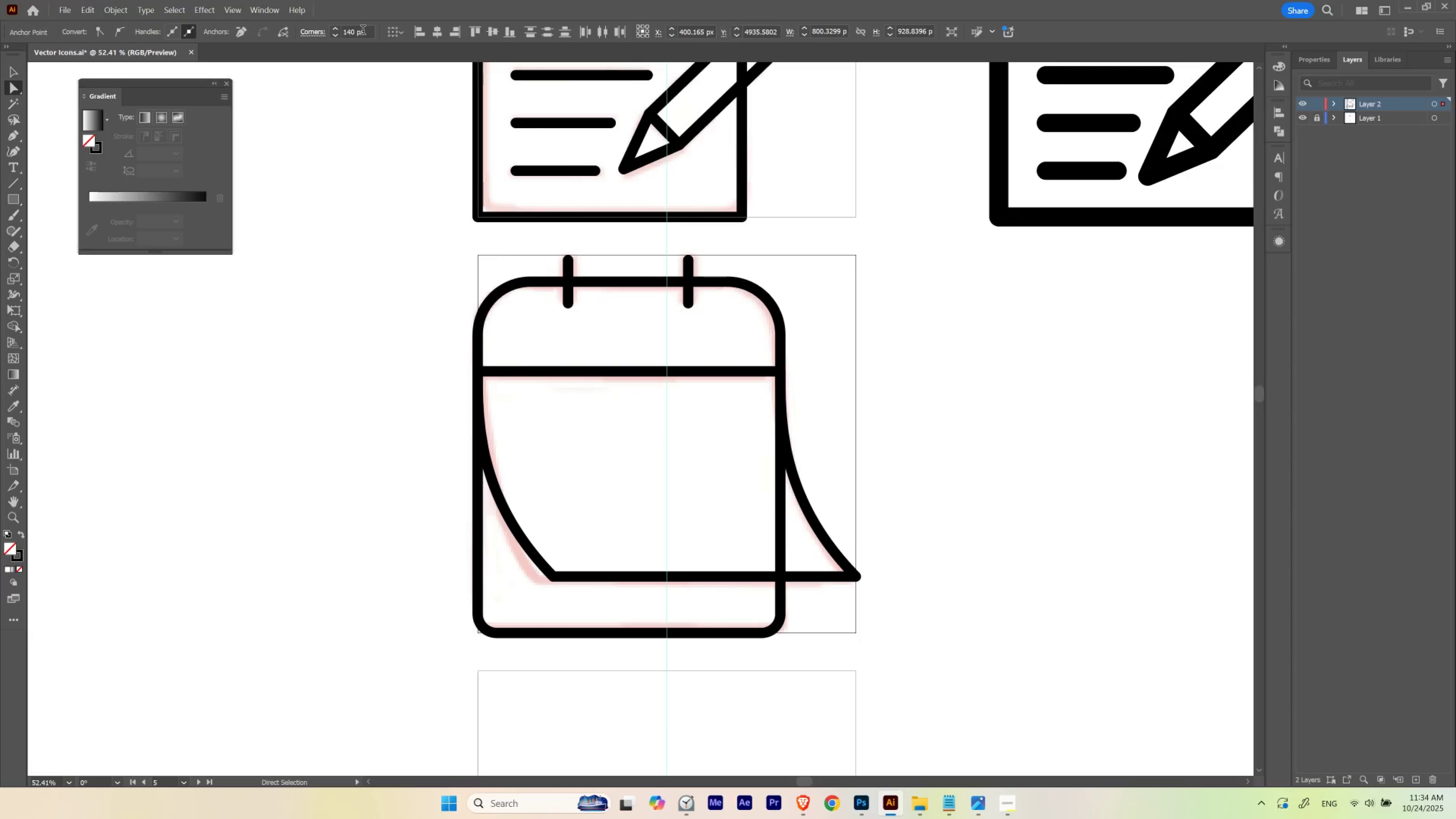 
hold_key(key=ShiftLeft, duration=1.52)
scroll: coordinate [363, 31], scroll_direction: down, amount: 1.0
 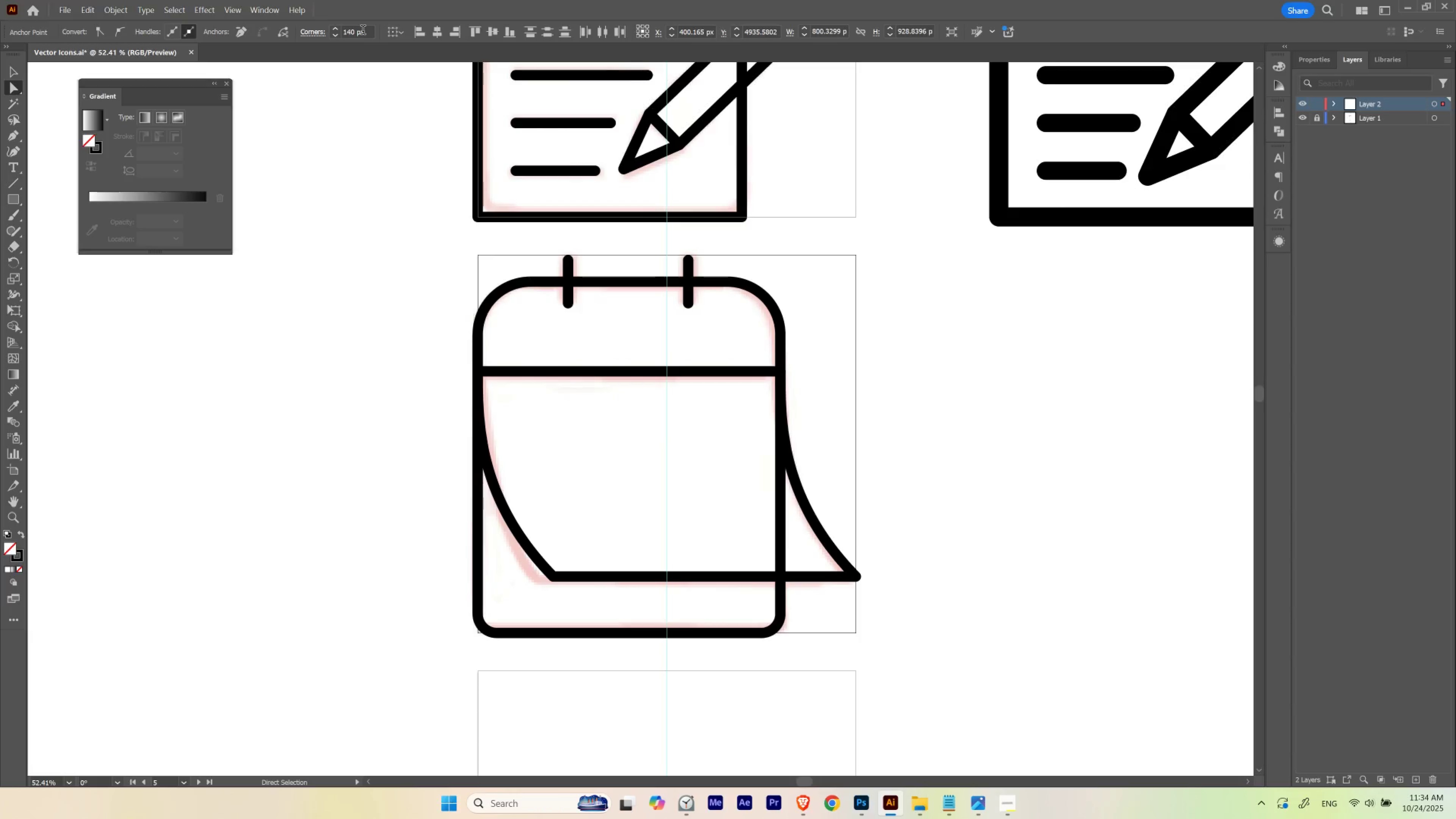 
hold_key(key=ShiftLeft, duration=1.52)
 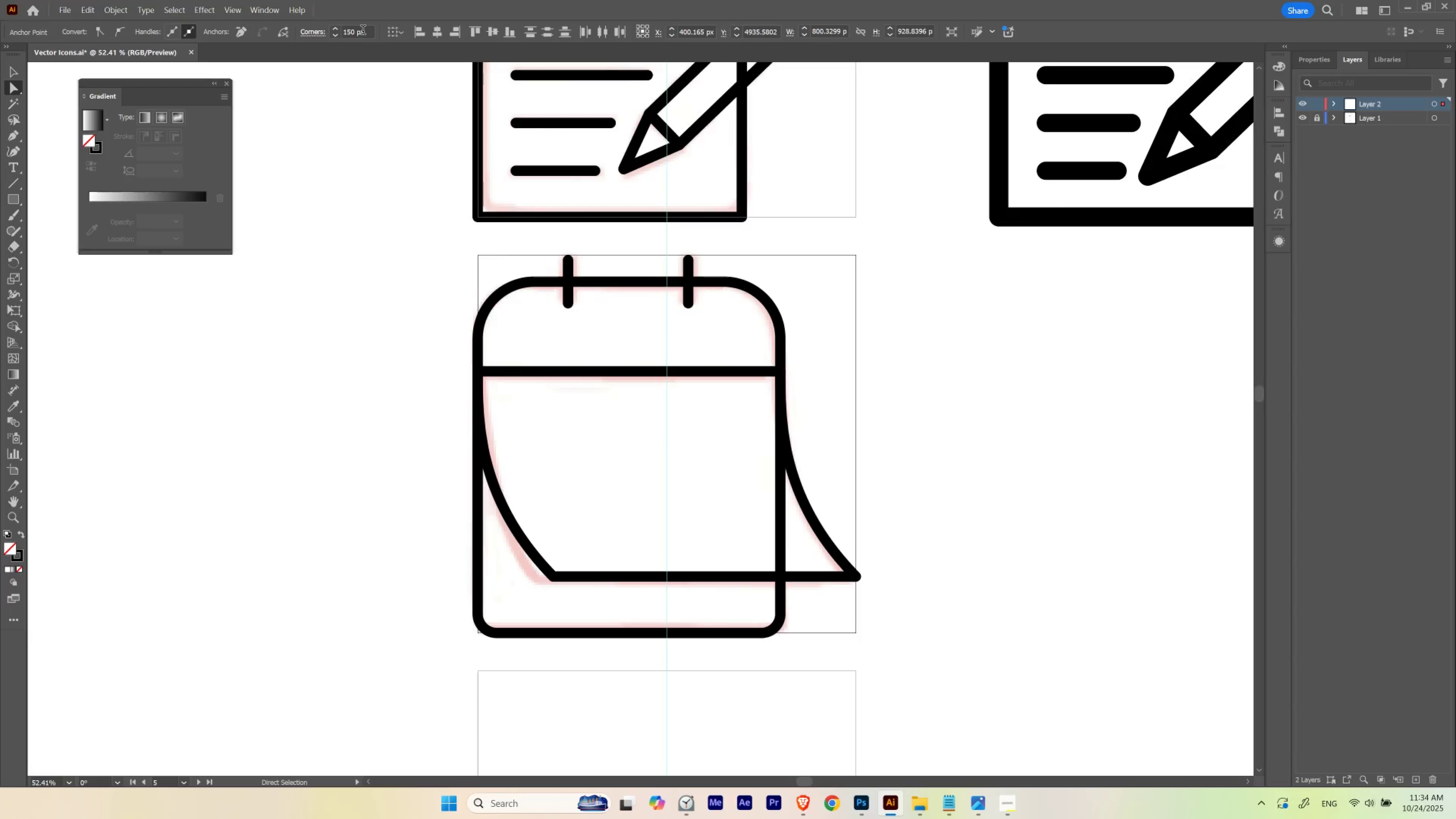 
hold_key(key=ShiftLeft, duration=1.52)
scroll: coordinate [363, 31], scroll_direction: none, amount: 0.0
 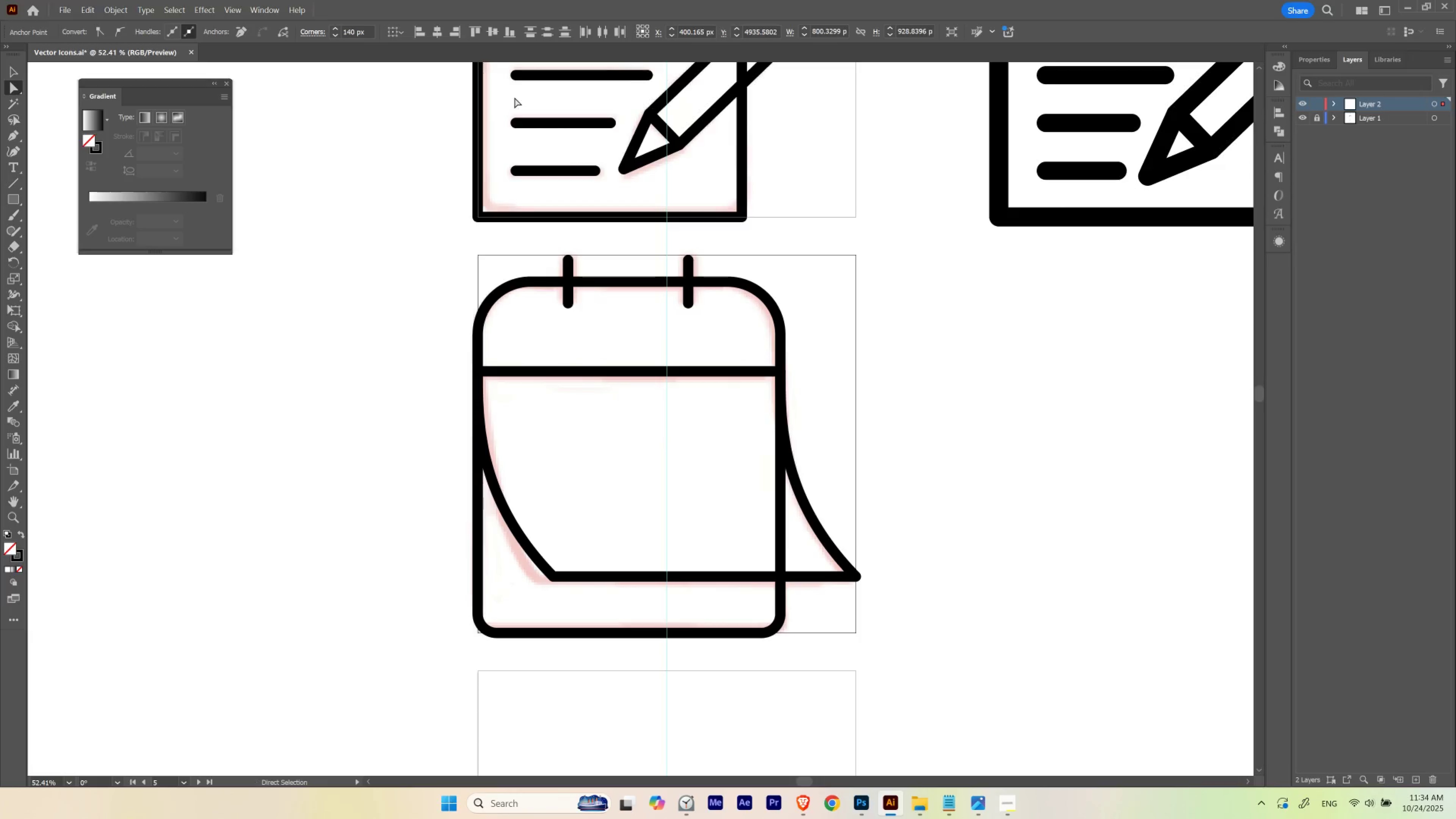 
hold_key(key=ShiftLeft, duration=0.63)
 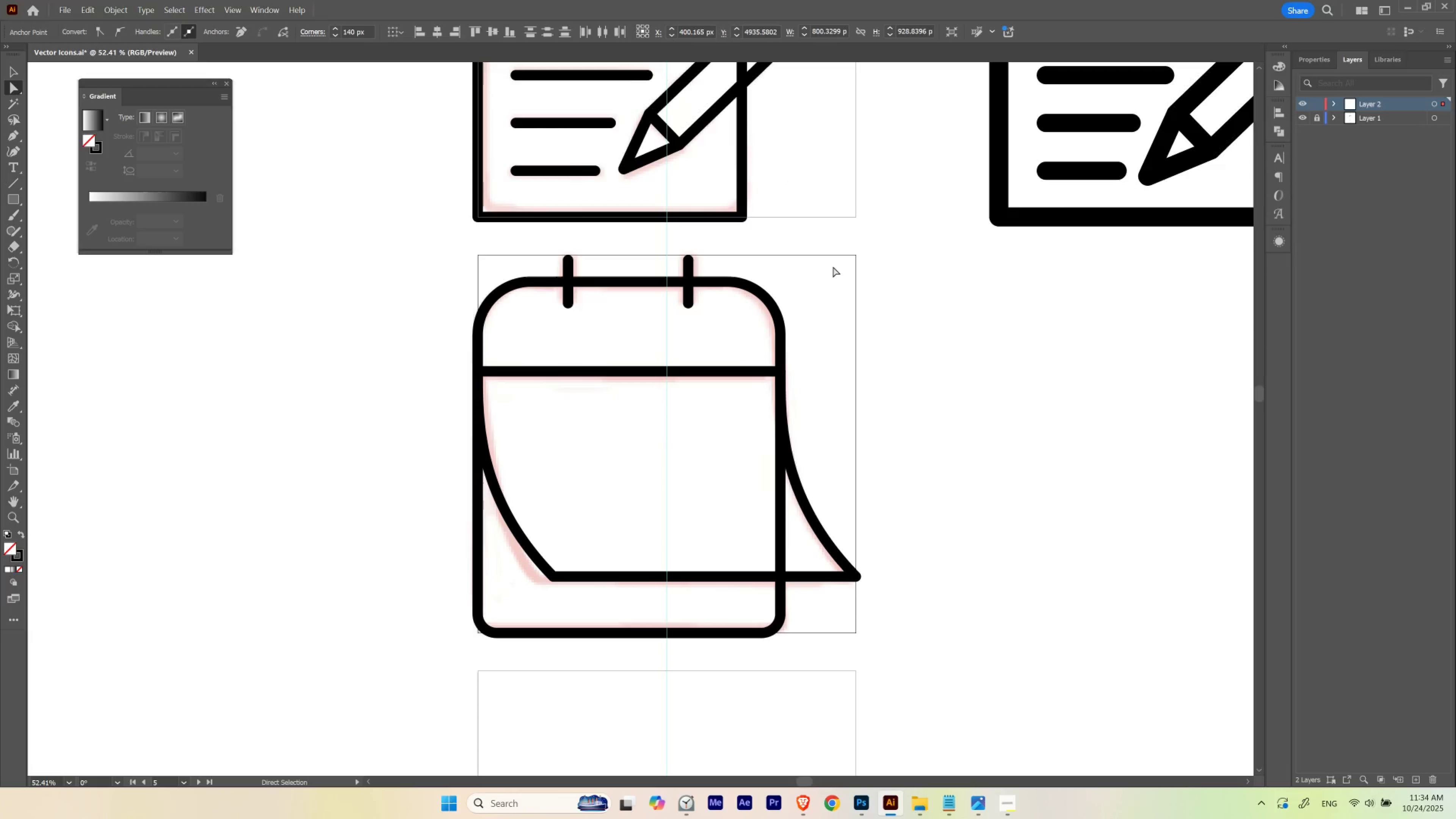 
left_click([832, 267])
 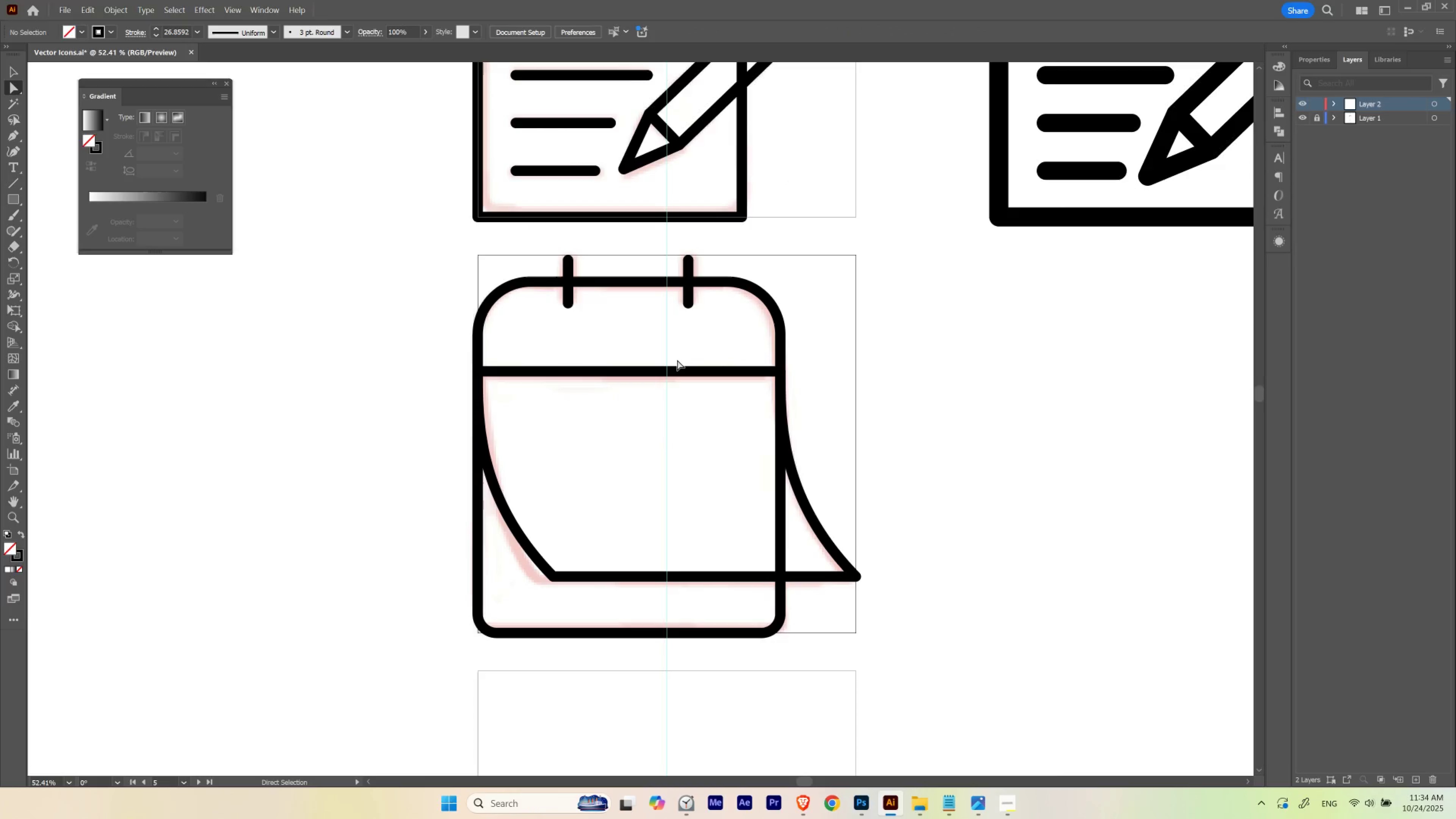 
hold_key(key=ControlLeft, duration=0.44)
 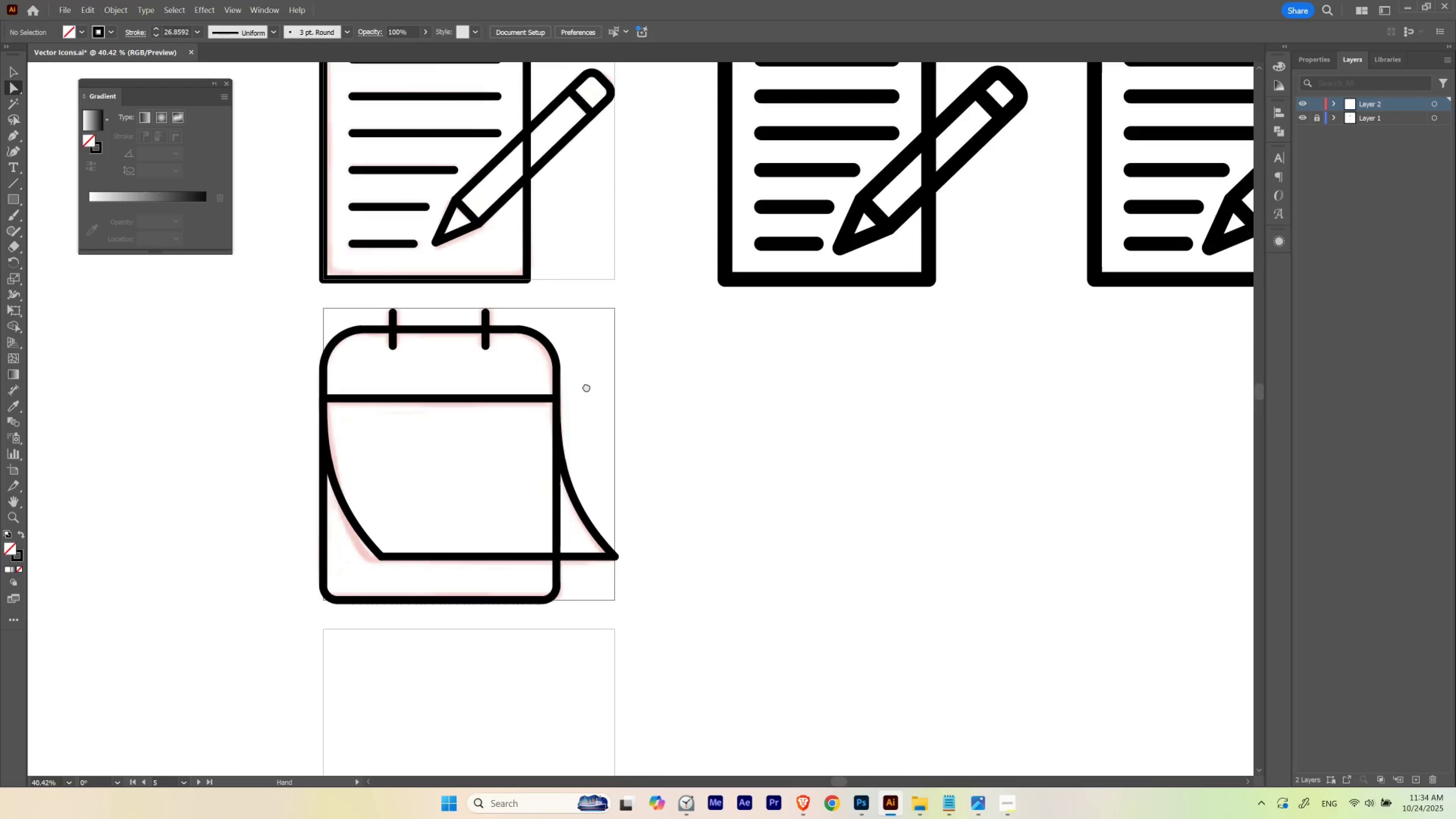 
hold_key(key=Space, duration=1.52)
 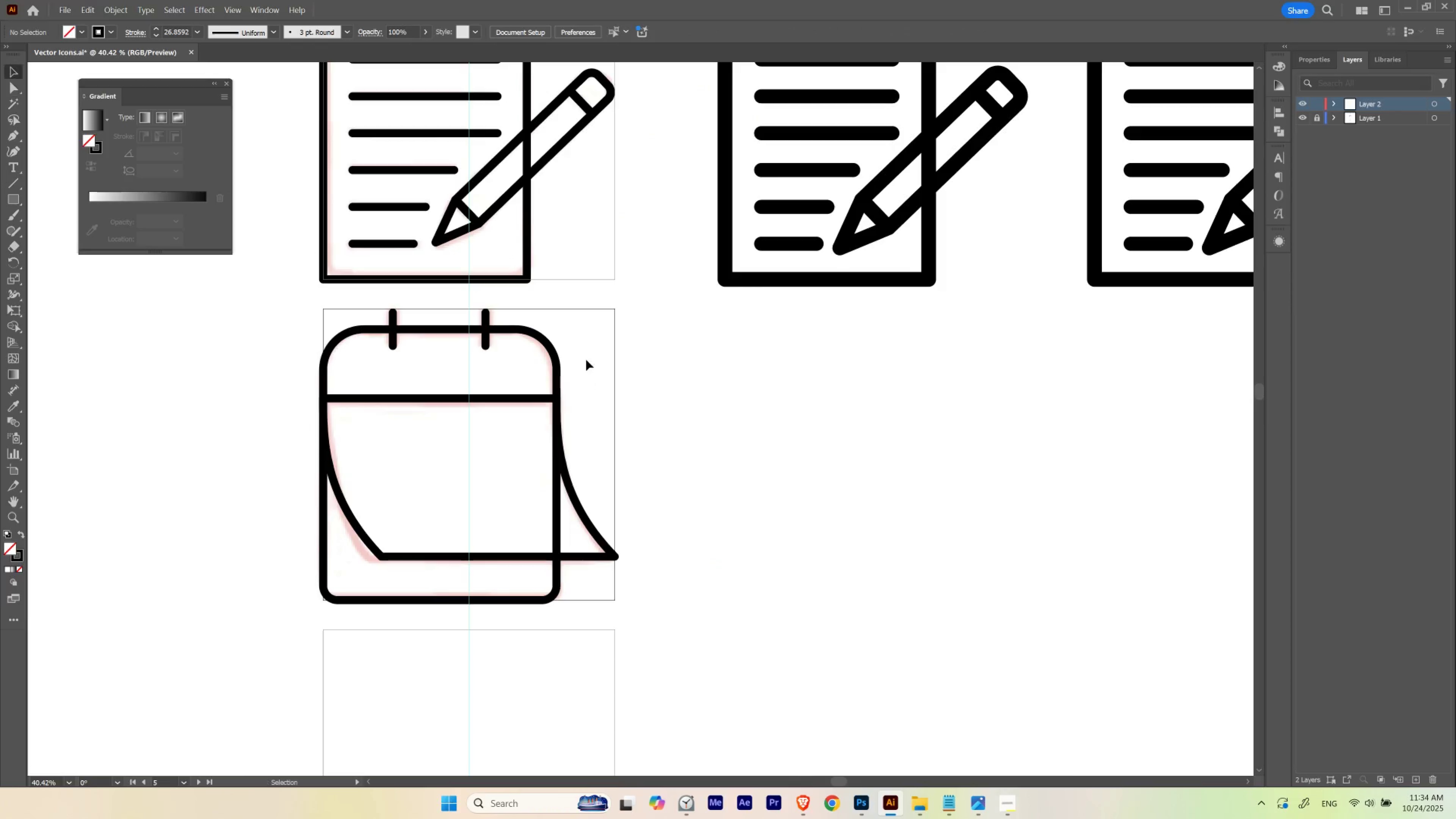 
left_click_drag(start_coordinate=[687, 349], to_coordinate=[658, 354])
 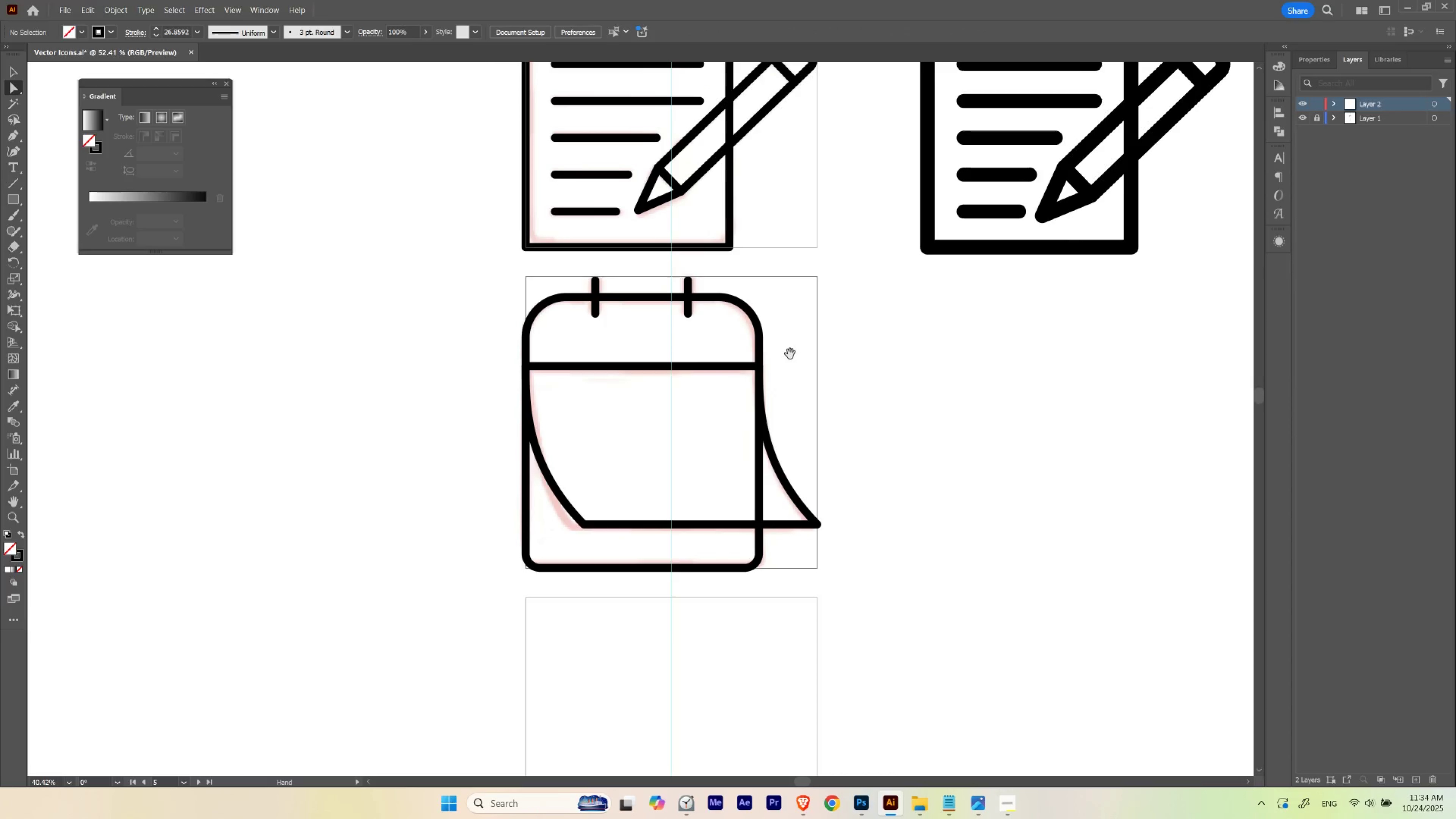 
left_click_drag(start_coordinate=[789, 354], to_coordinate=[586, 387])
 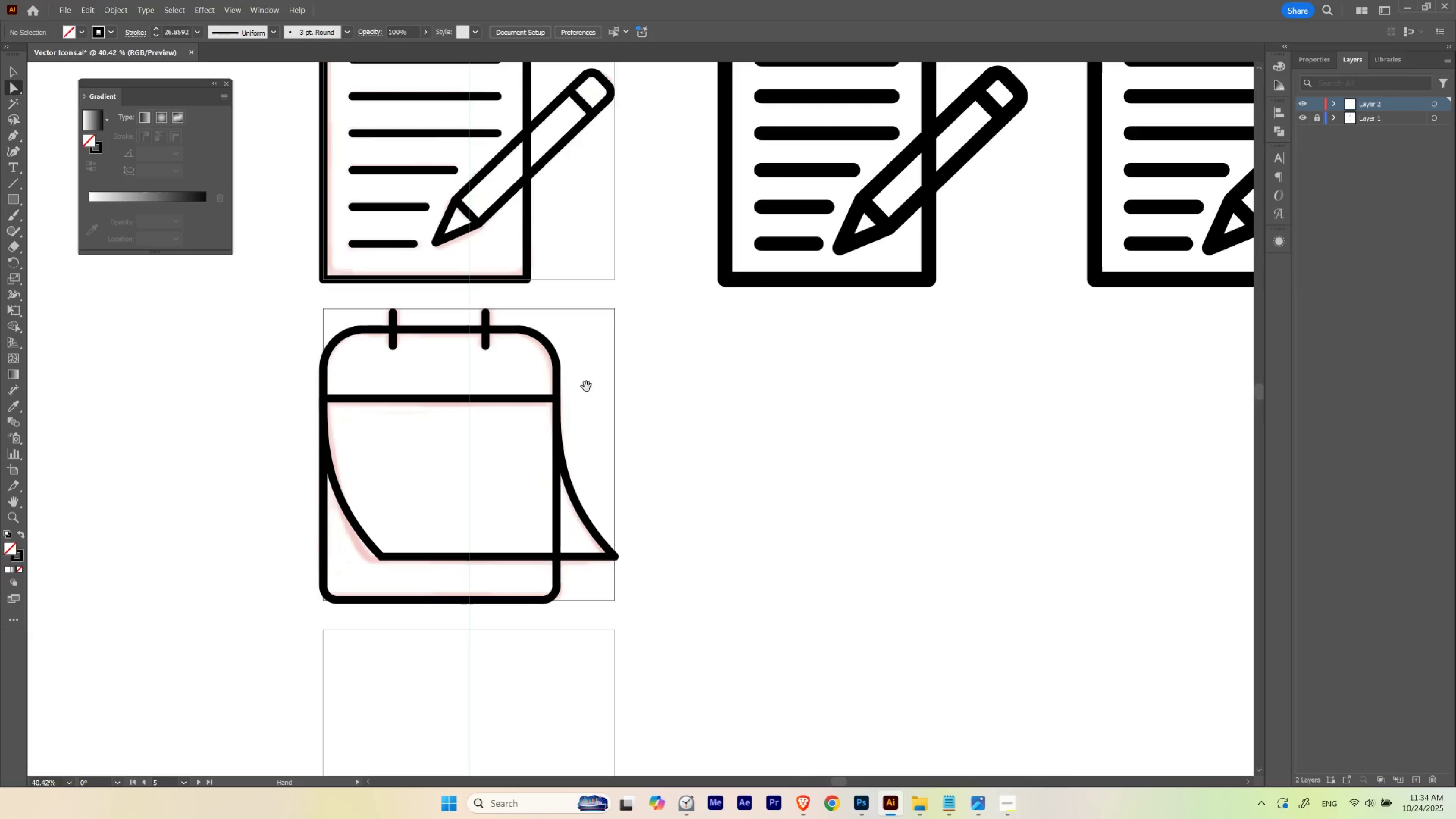 
key(Space)
 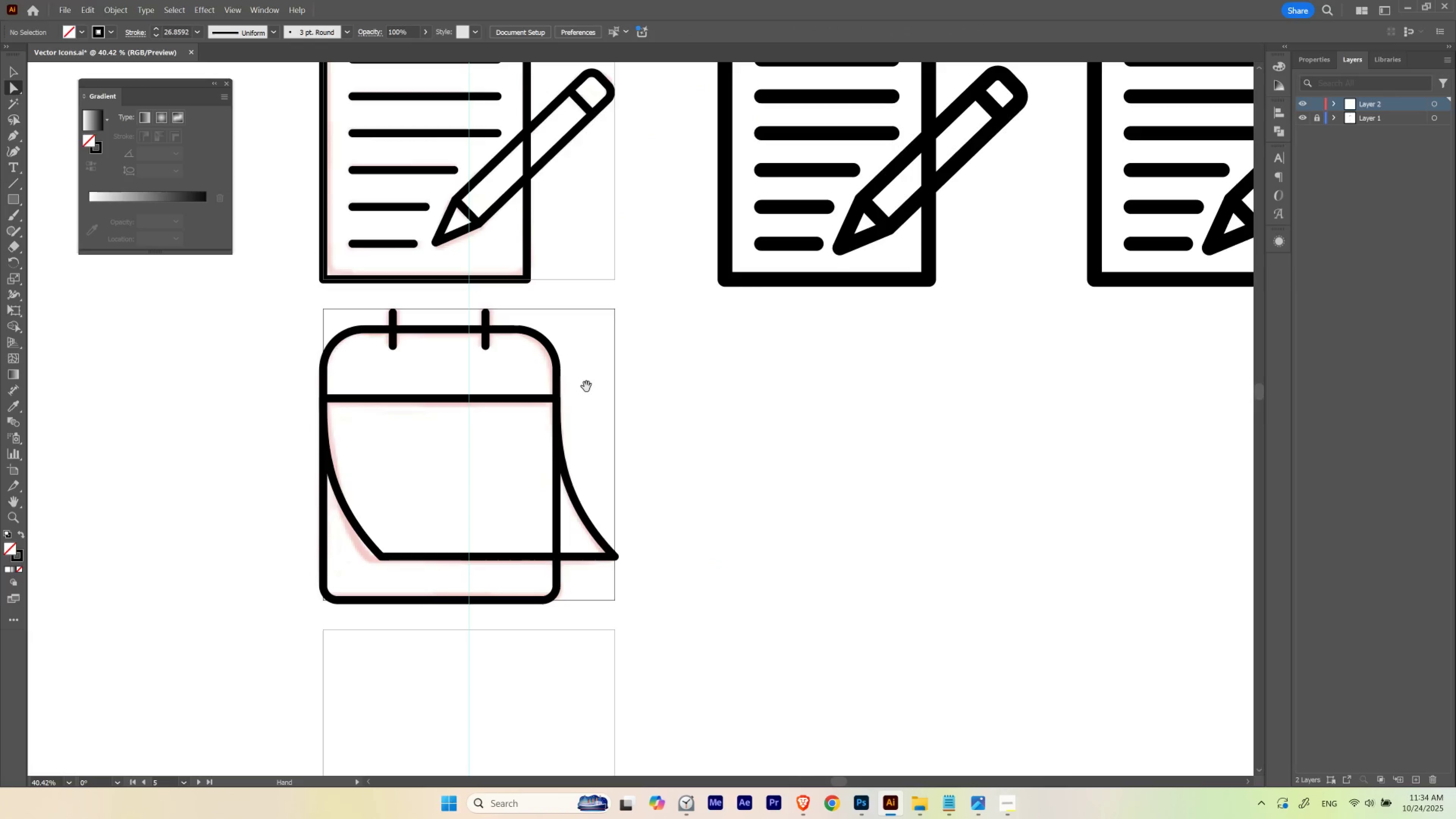 
key(Space)
 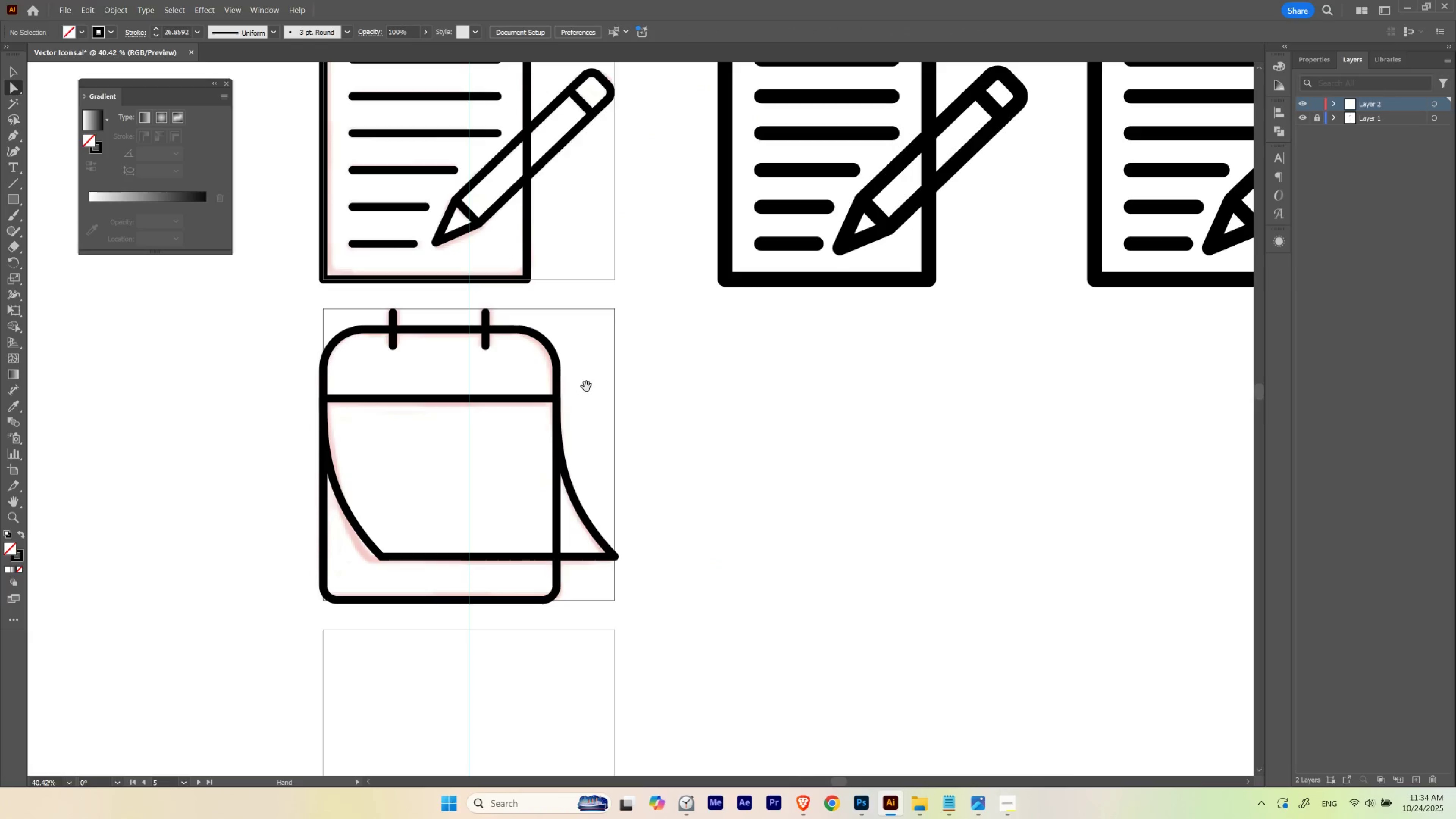 
key(Space)
 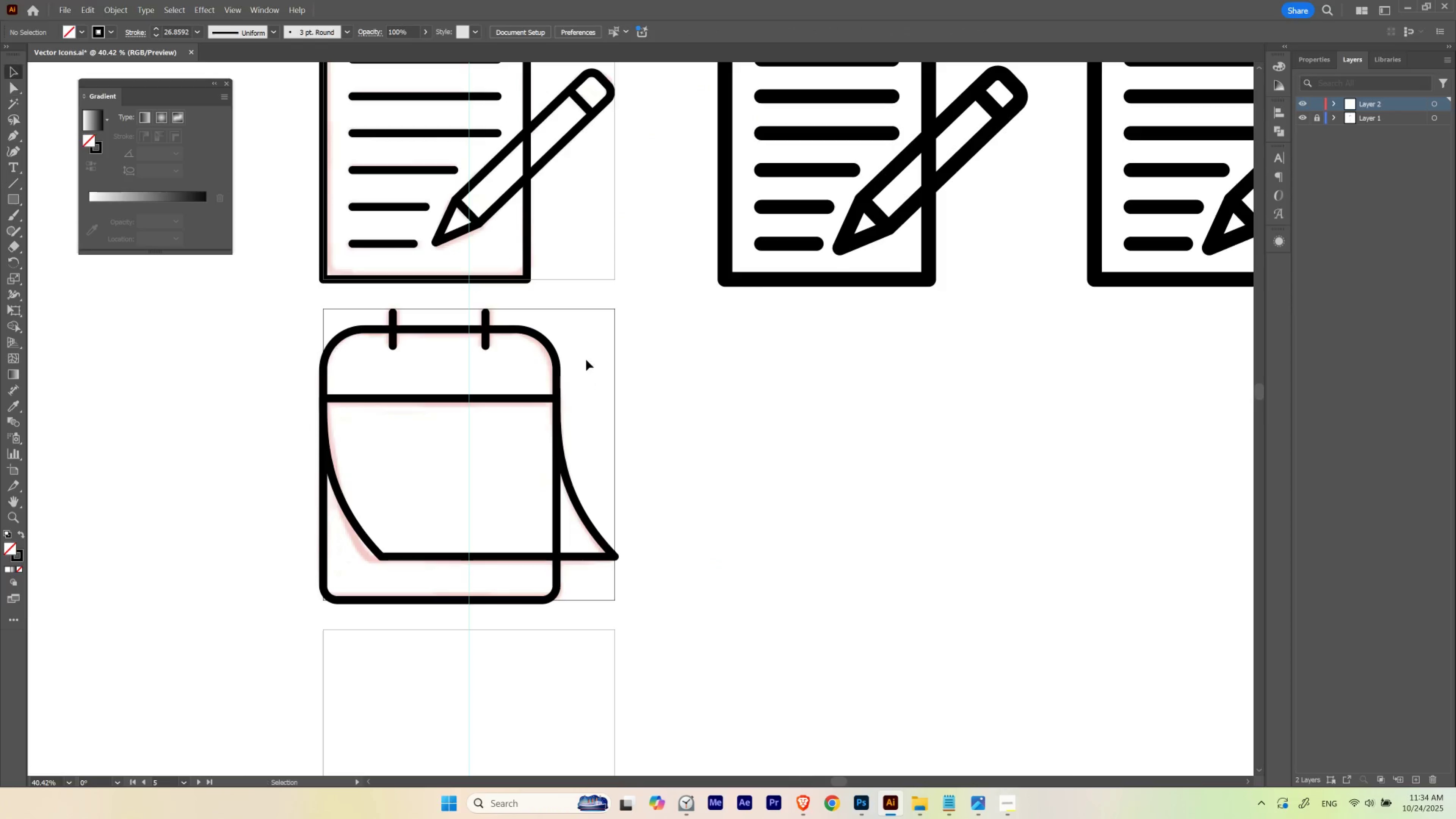 
key(V)
 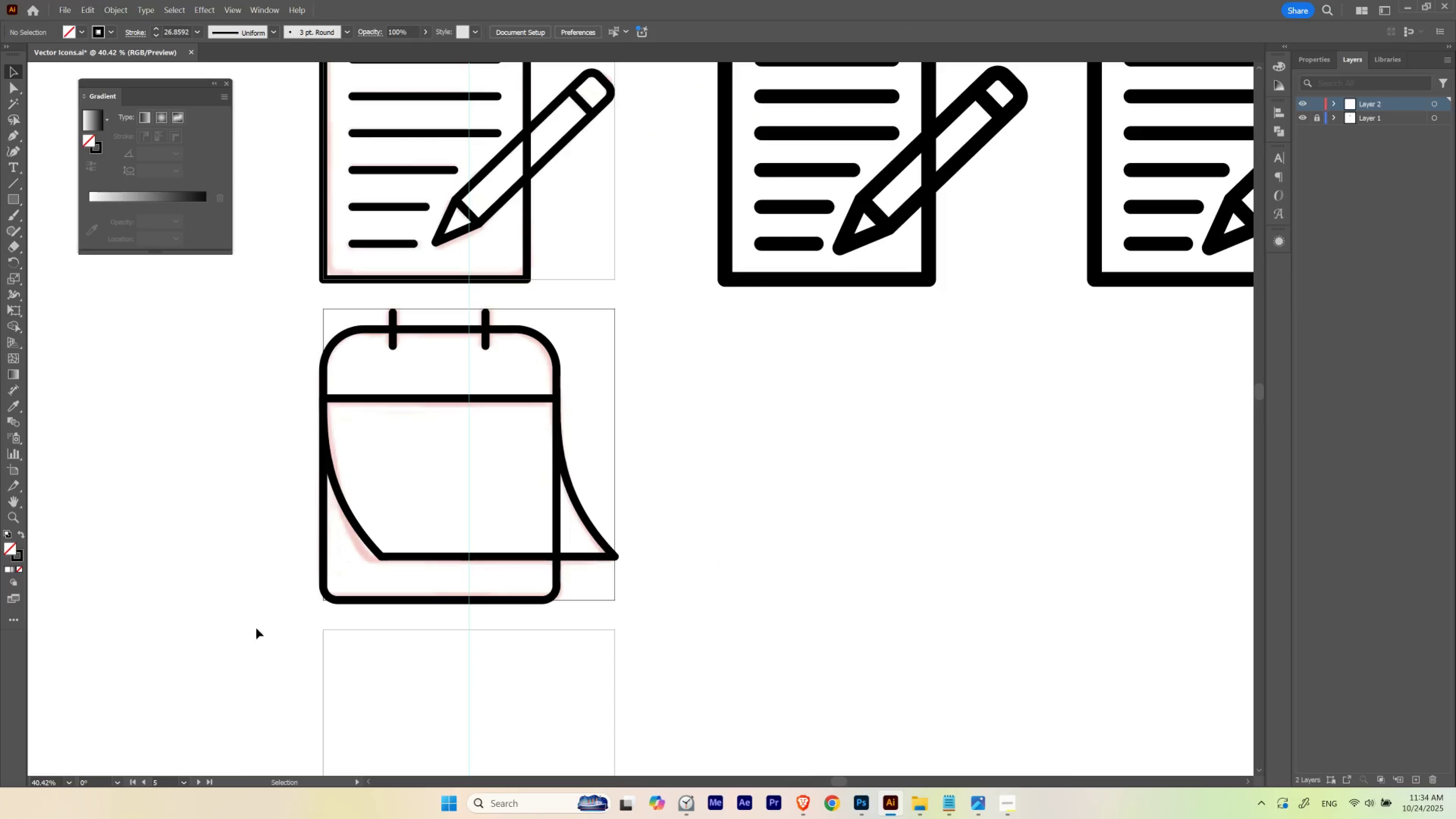 
left_click_drag(start_coordinate=[291, 652], to_coordinate=[635, 328])
 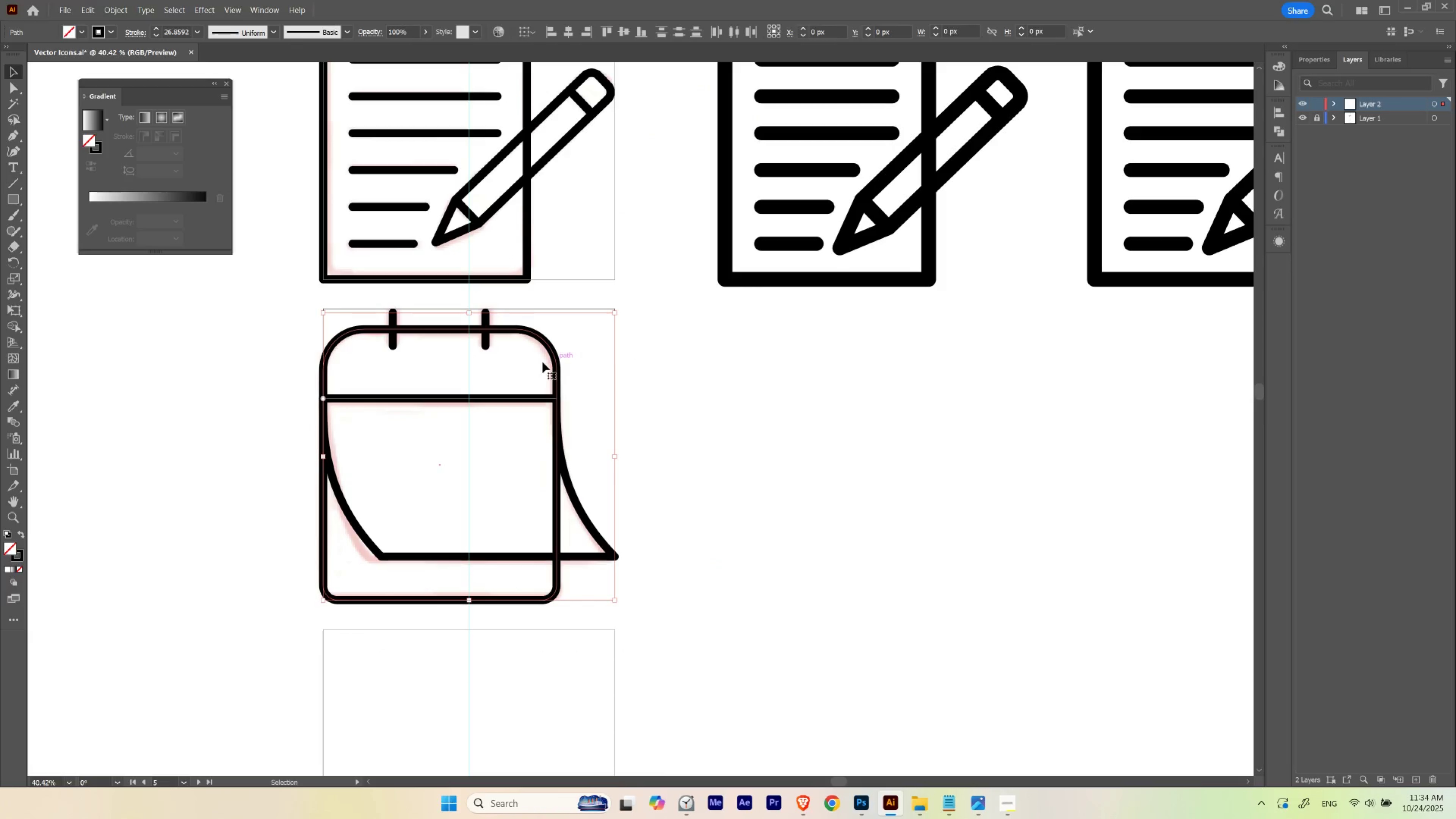 
hold_key(key=AltLeft, duration=2.46)
left_click_drag(start_coordinate=[554, 357], to_coordinate=[965, 381])
 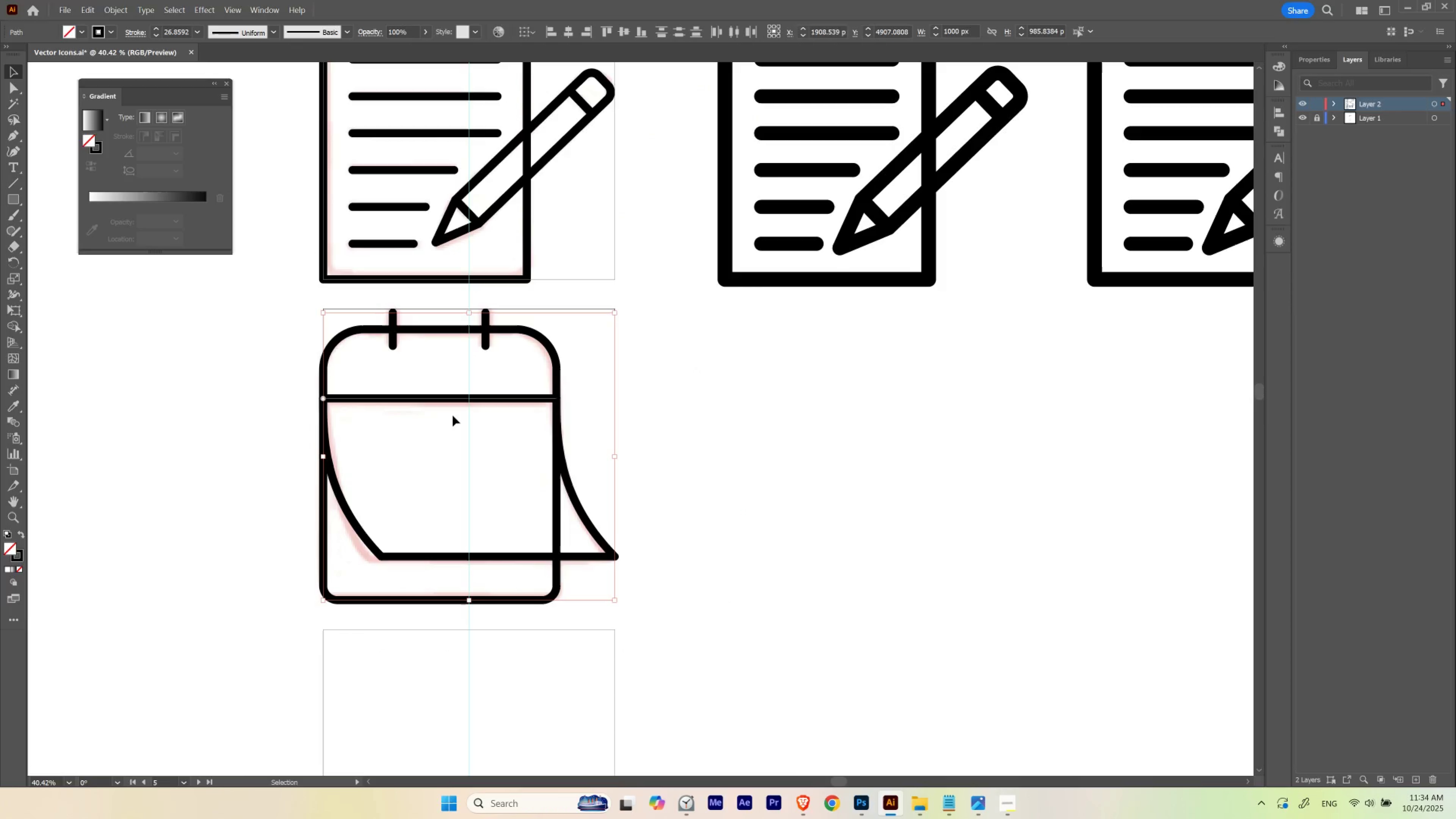 
hold_key(key=ShiftLeft, duration=1.36)
 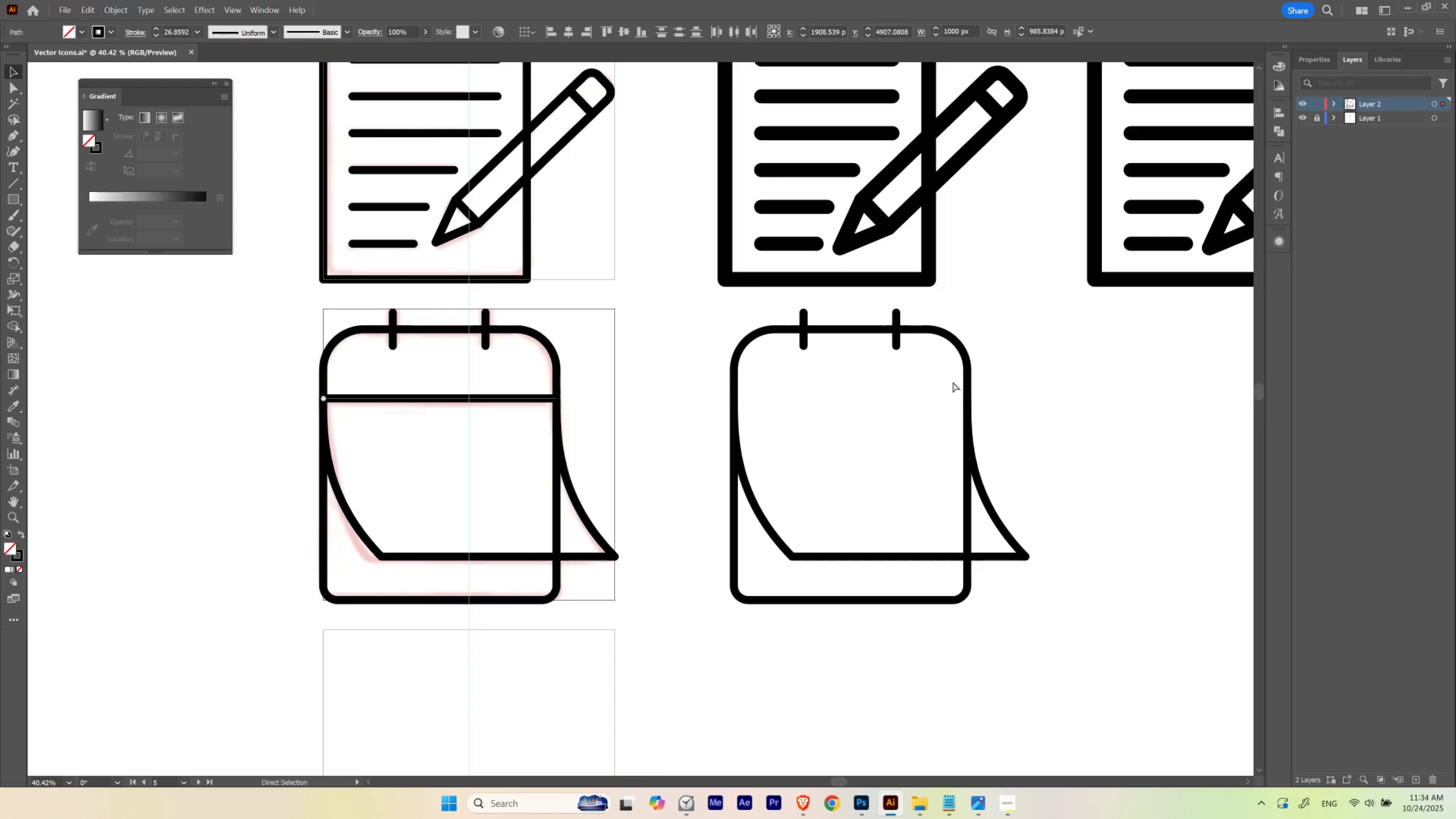 
key(Control+Z)
 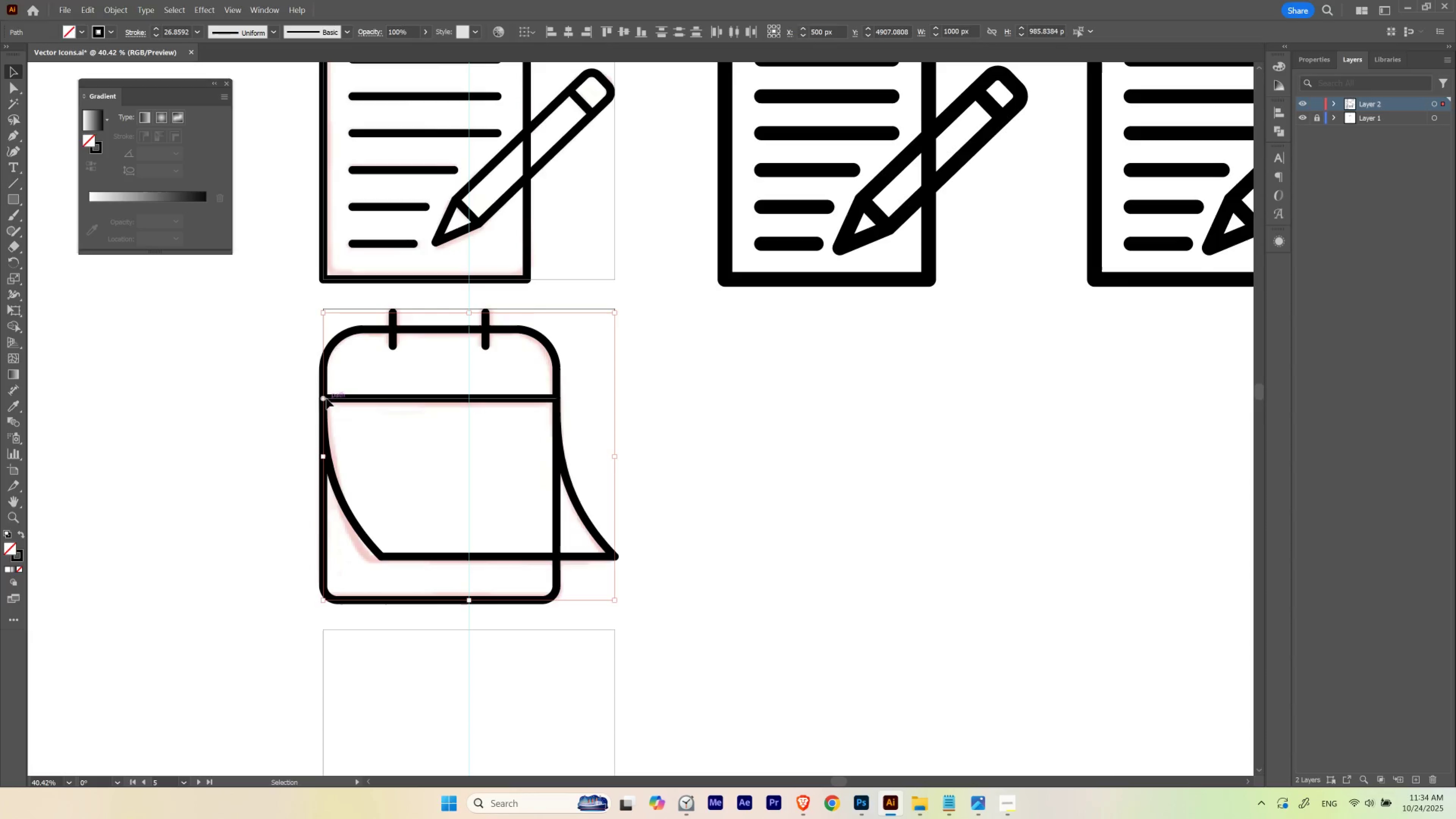 
left_click([322, 398])
 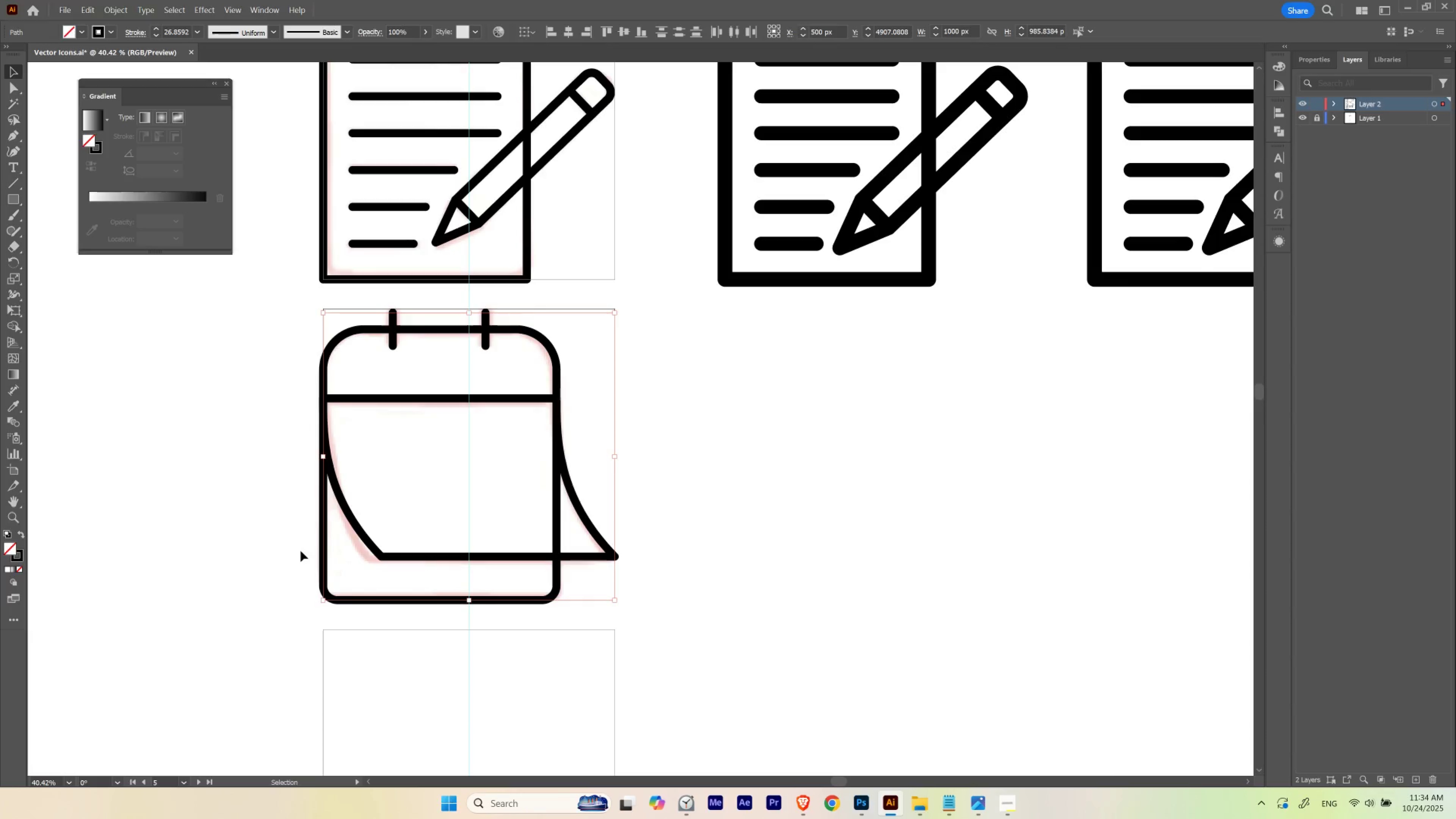 
left_click([301, 551])
 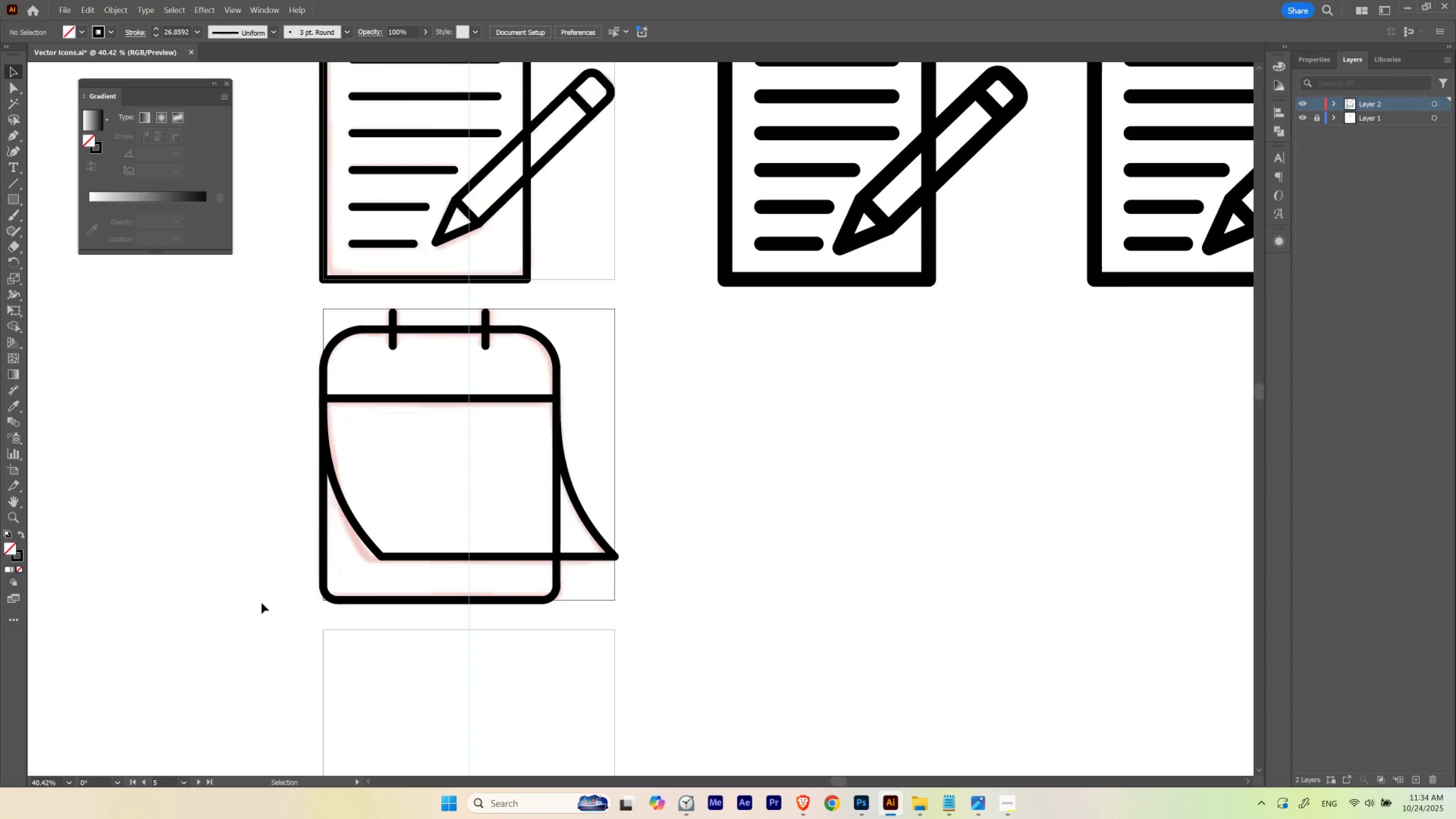 
left_click_drag(start_coordinate=[263, 603], to_coordinate=[630, 307])
 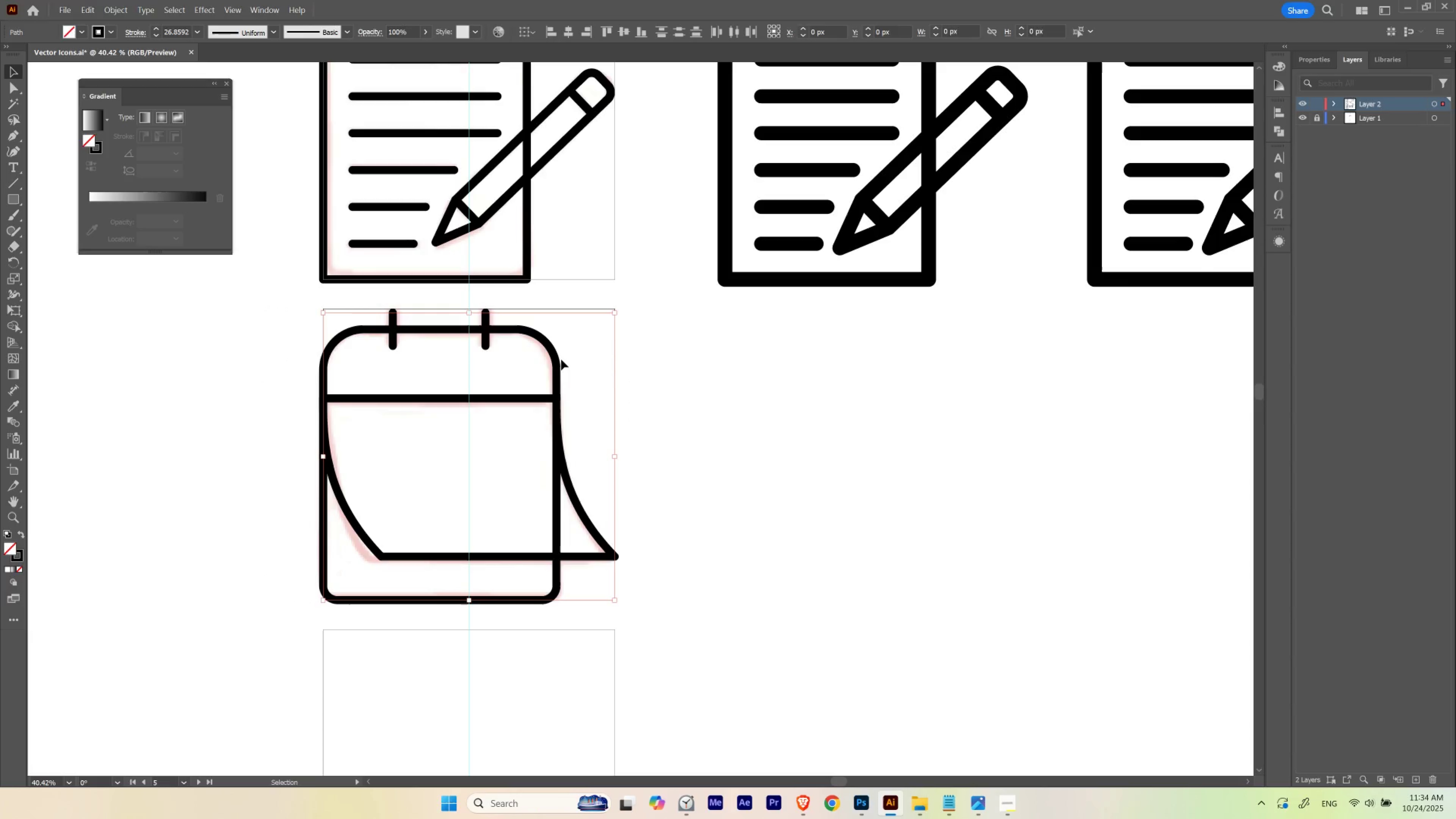 
hold_key(key=AltLeft, duration=1.89)
left_click_drag(start_coordinate=[555, 358], to_coordinate=[925, 387])
 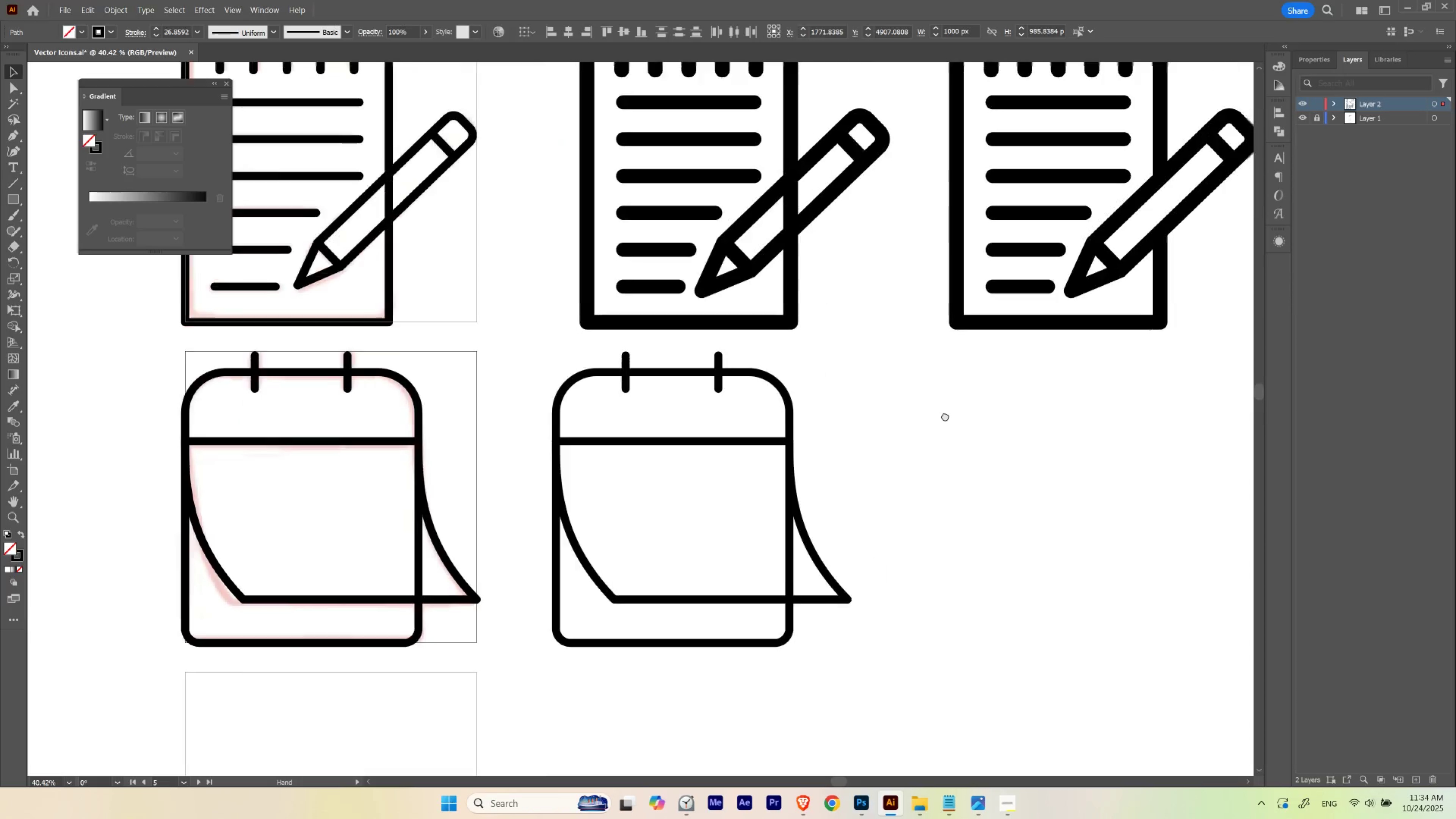 
hold_key(key=ShiftLeft, duration=1.06)
 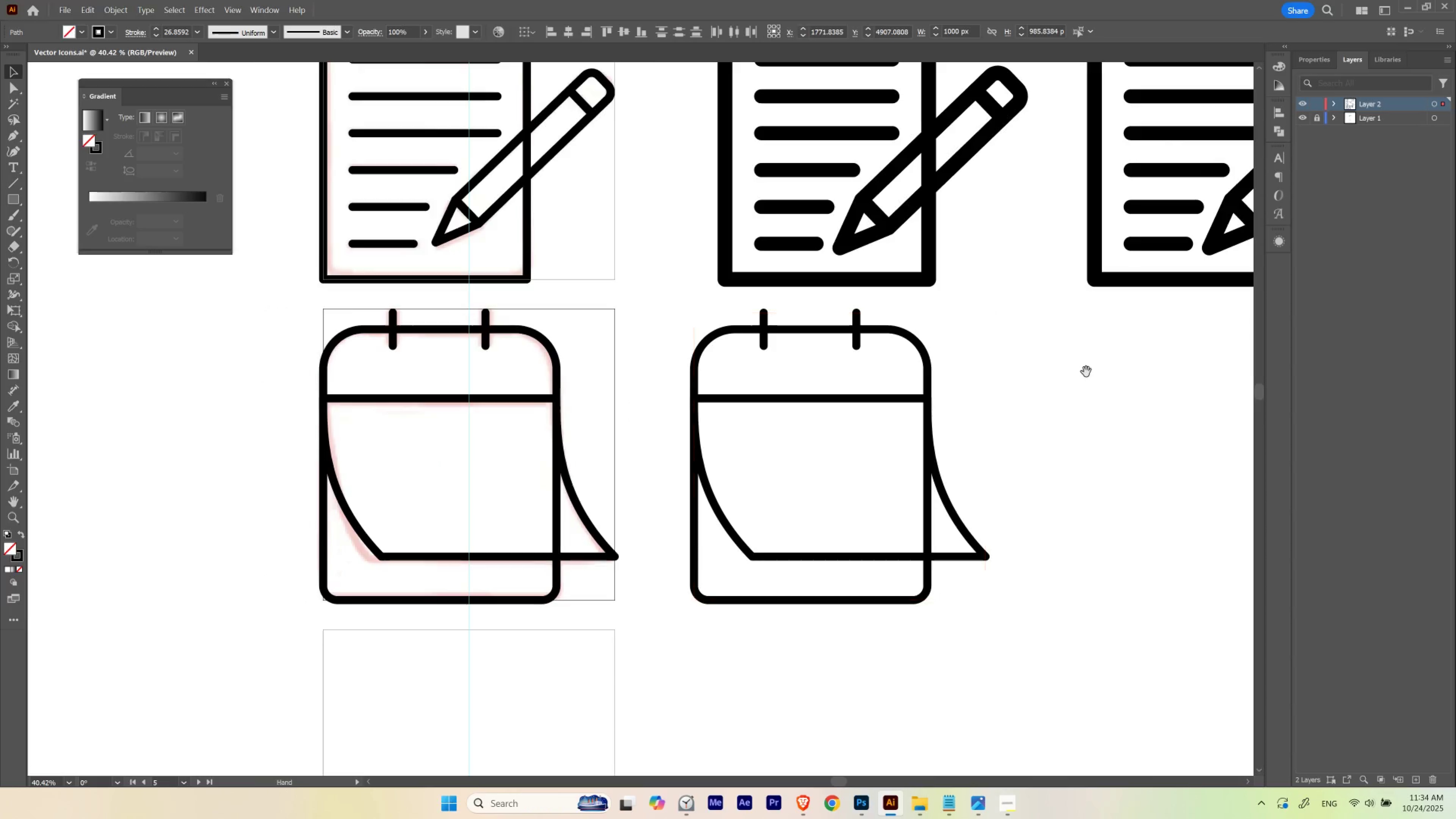 
hold_key(key=Space, duration=0.56)
 